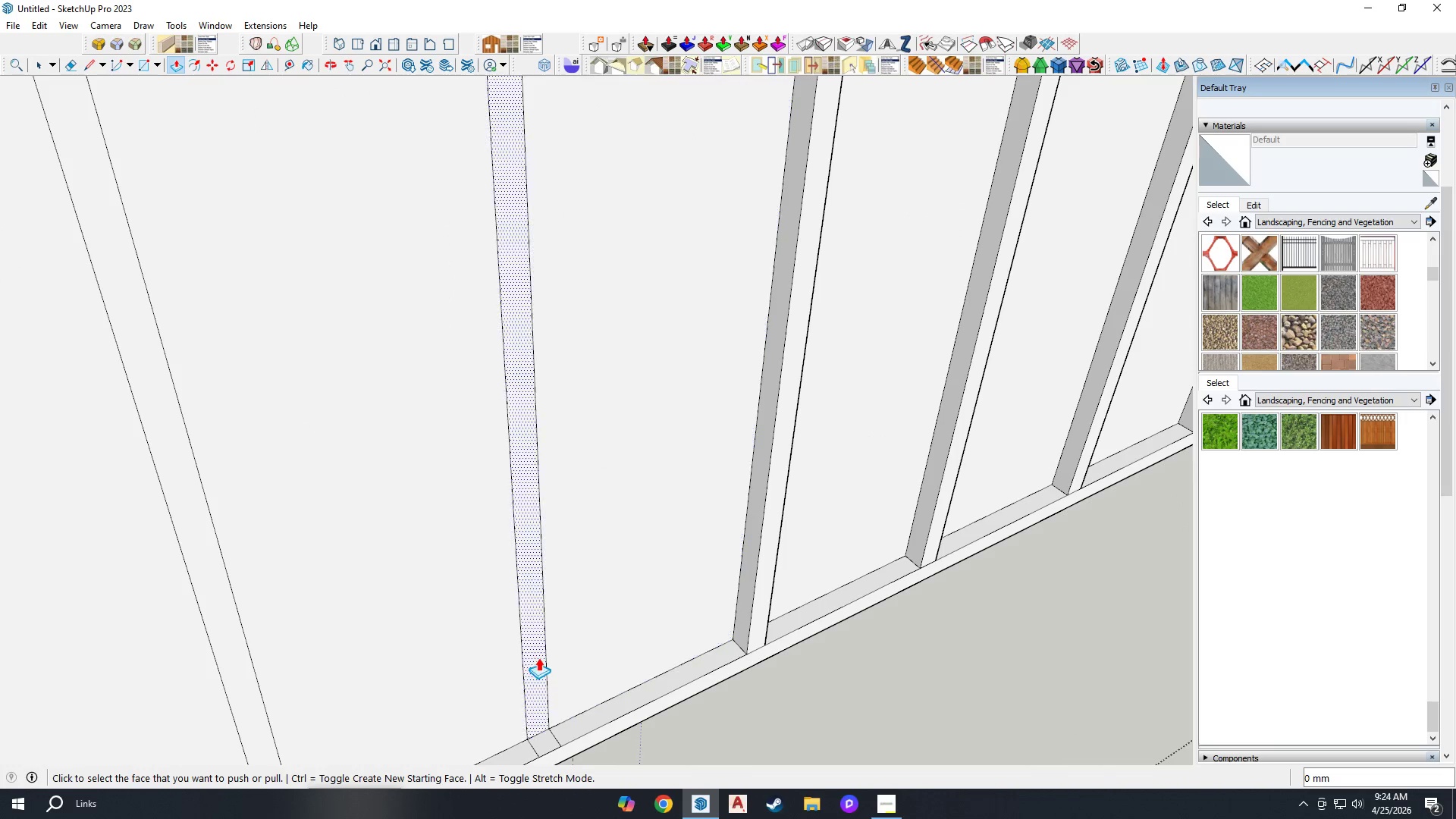 
double_click([533, 661])
 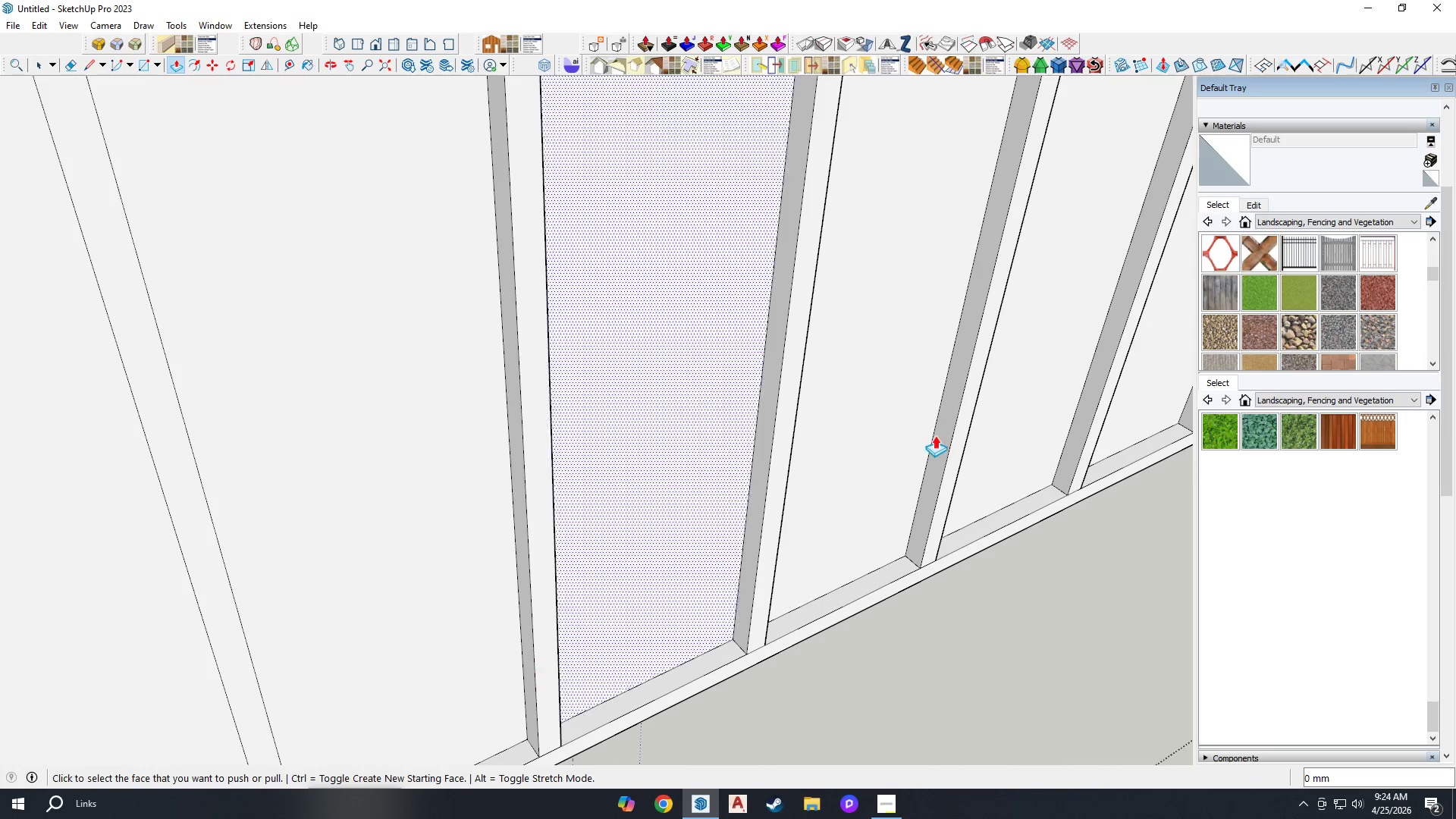 
scroll: coordinate [738, 522], scroll_direction: down, amount: 4.0
 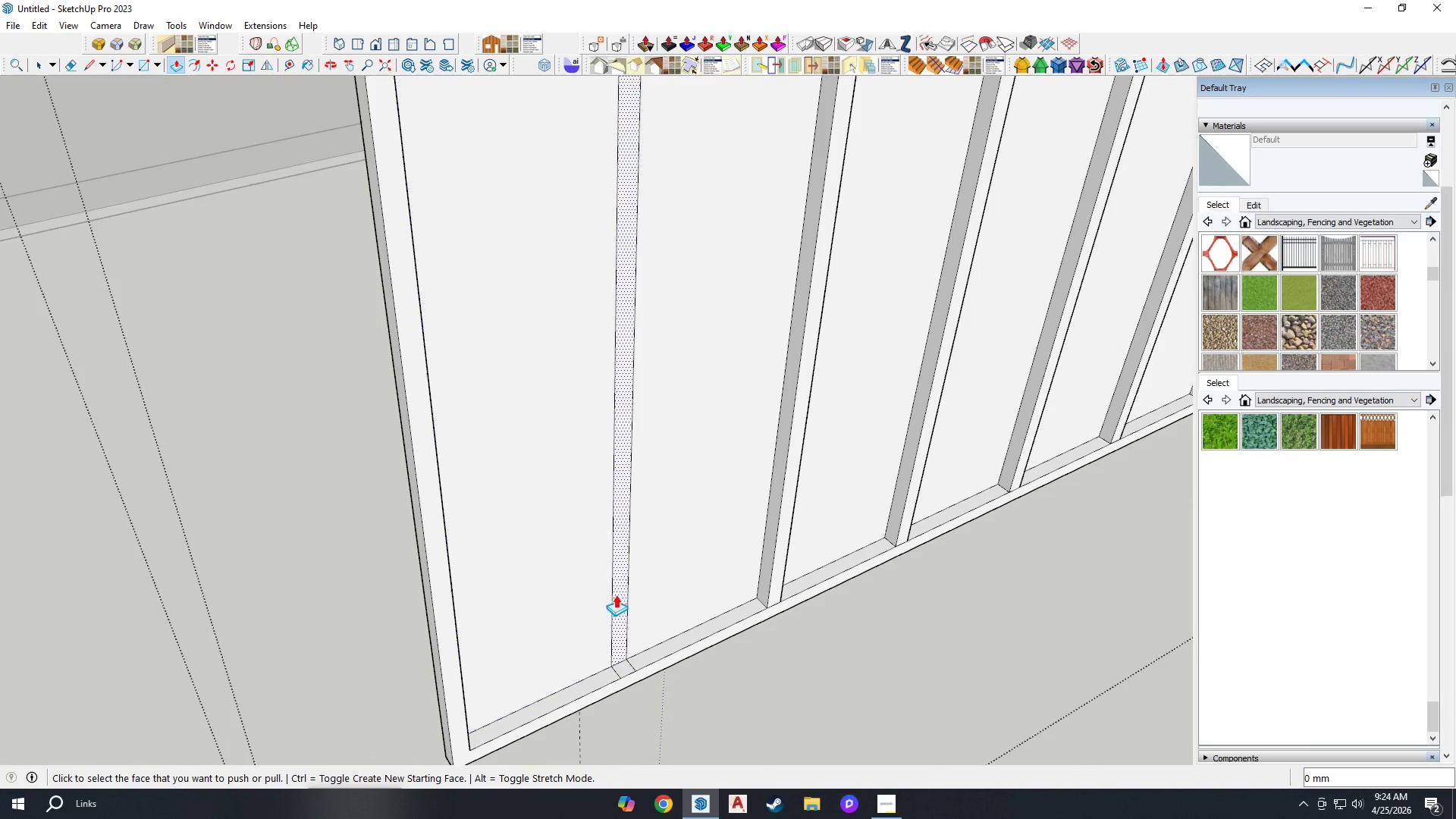 
double_click([617, 595])
 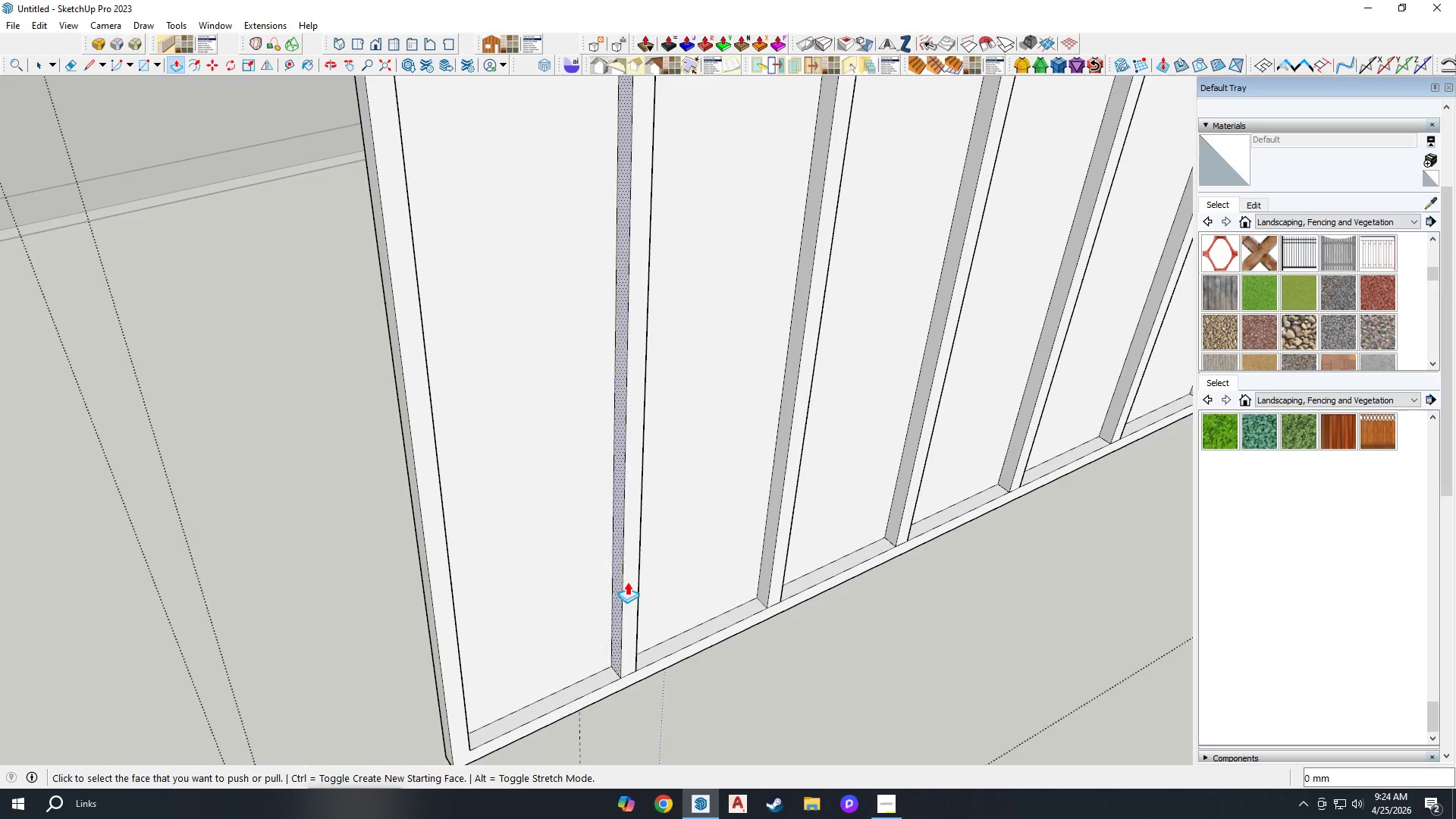 
key(Space)
 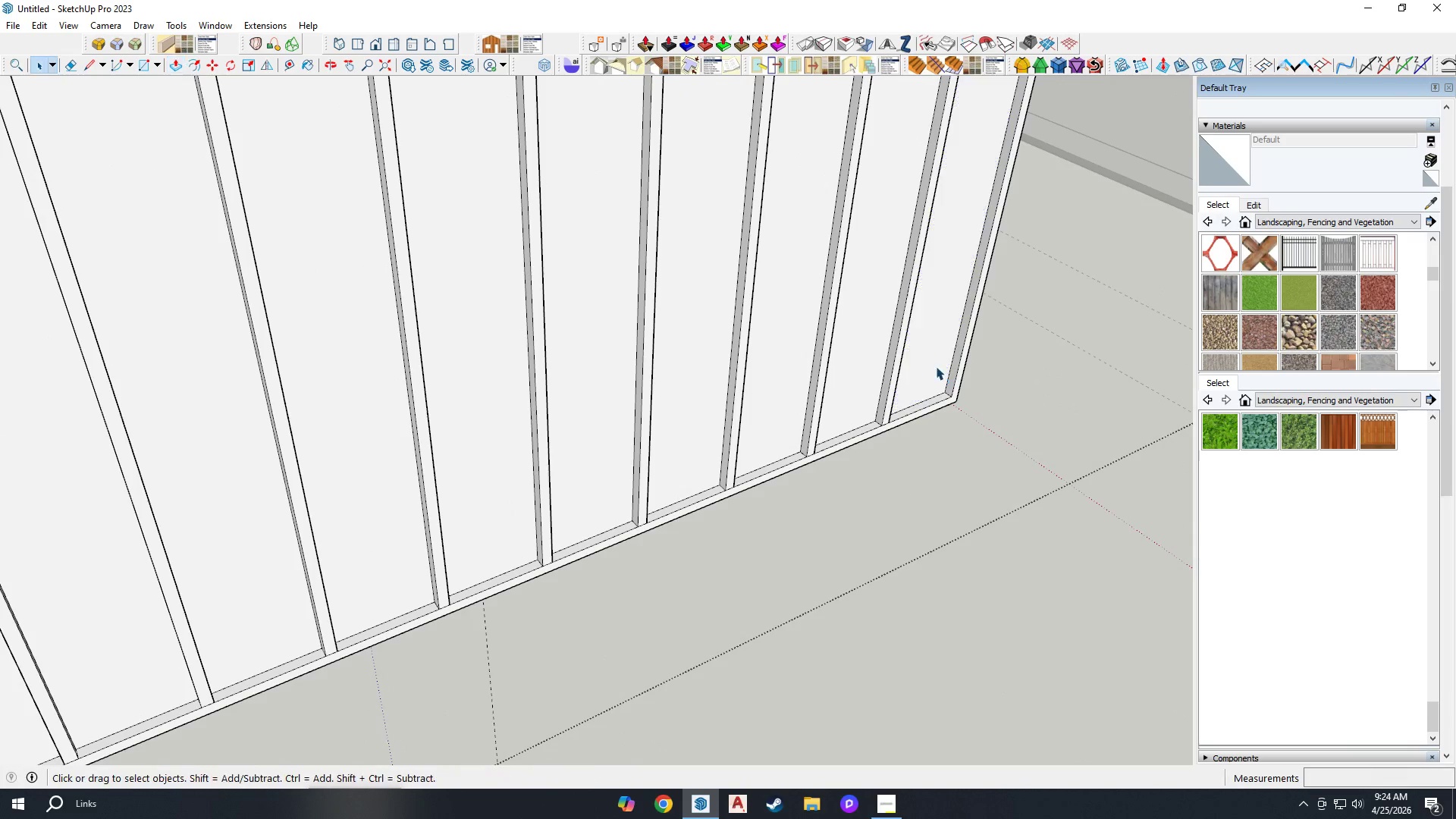 
left_click([936, 366])
 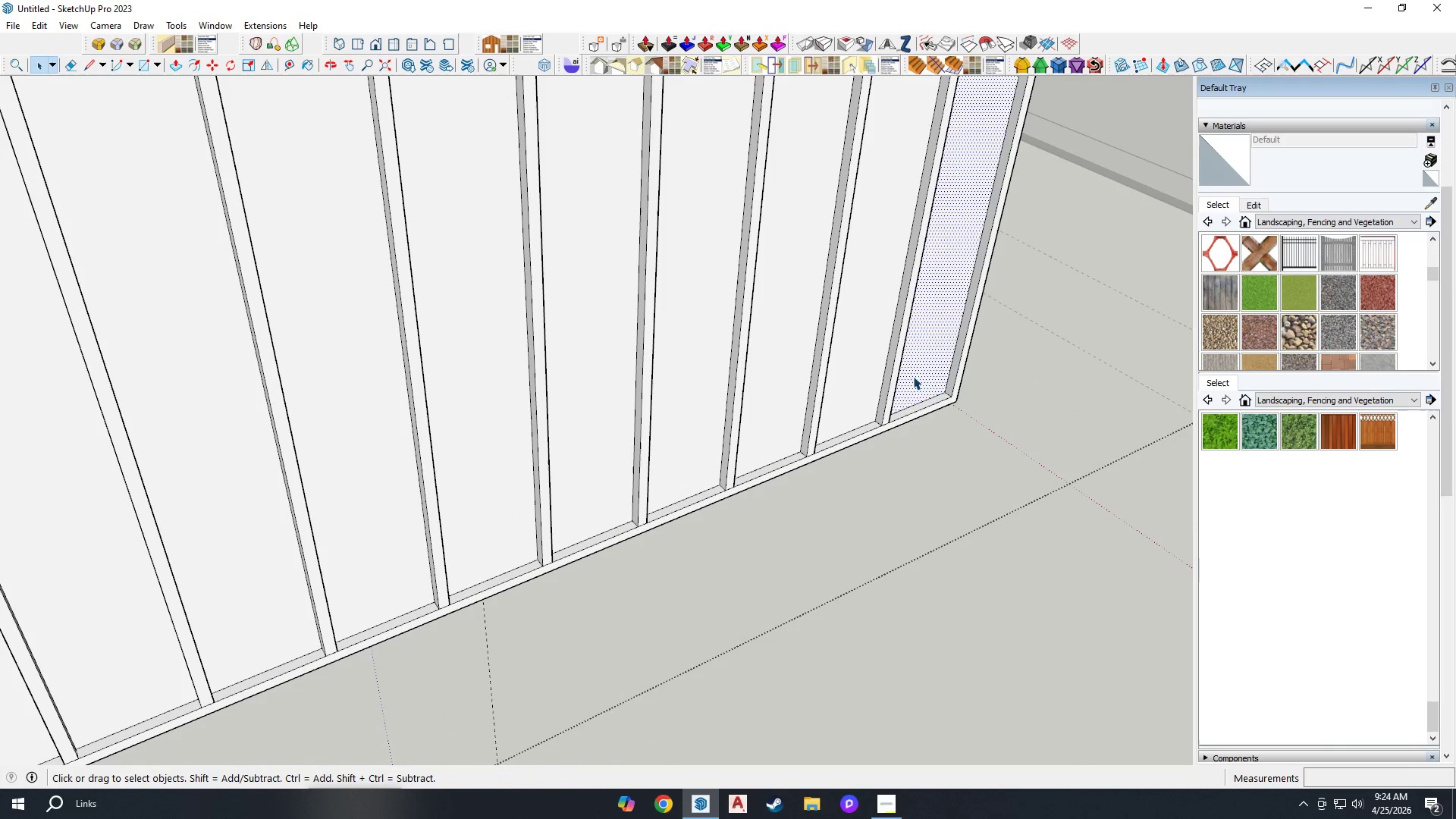 
scroll: coordinate [939, 372], scroll_direction: down, amount: 8.0
 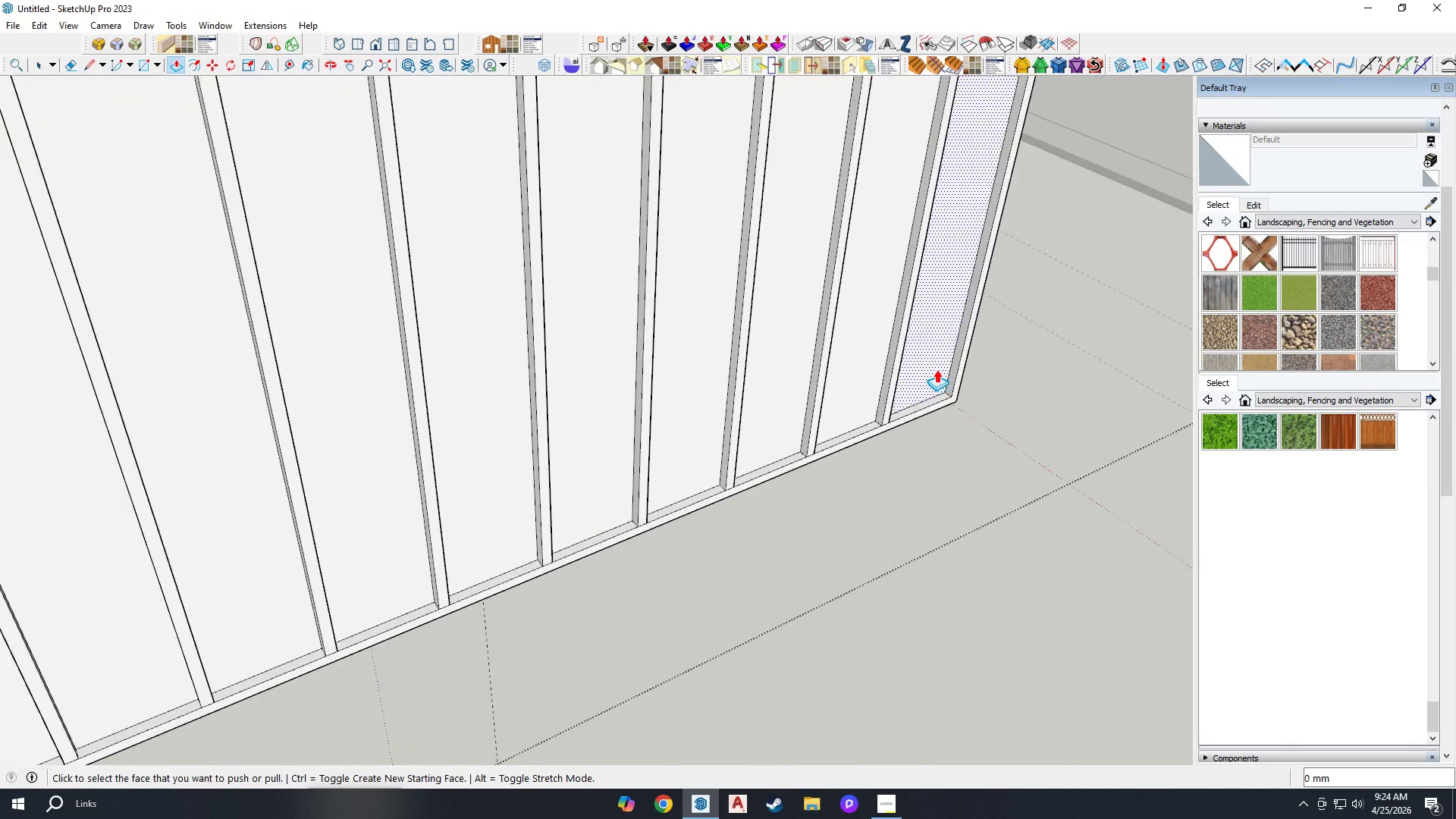 
hold_key(key=ControlLeft, duration=0.86)
double_click([789, 413])
 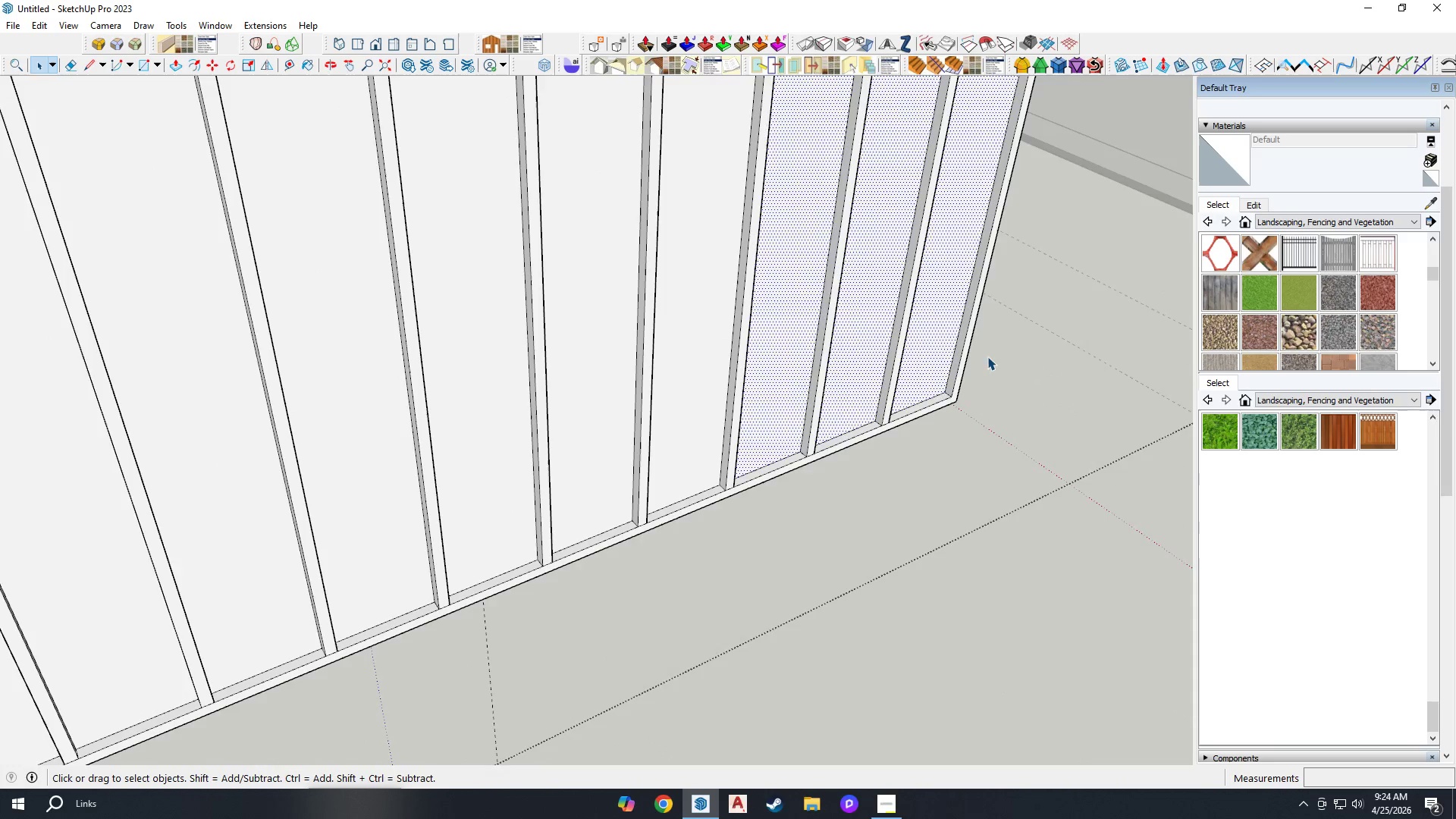 
hold_key(key=ControlLeft, duration=1.5)
left_click([929, 320])
 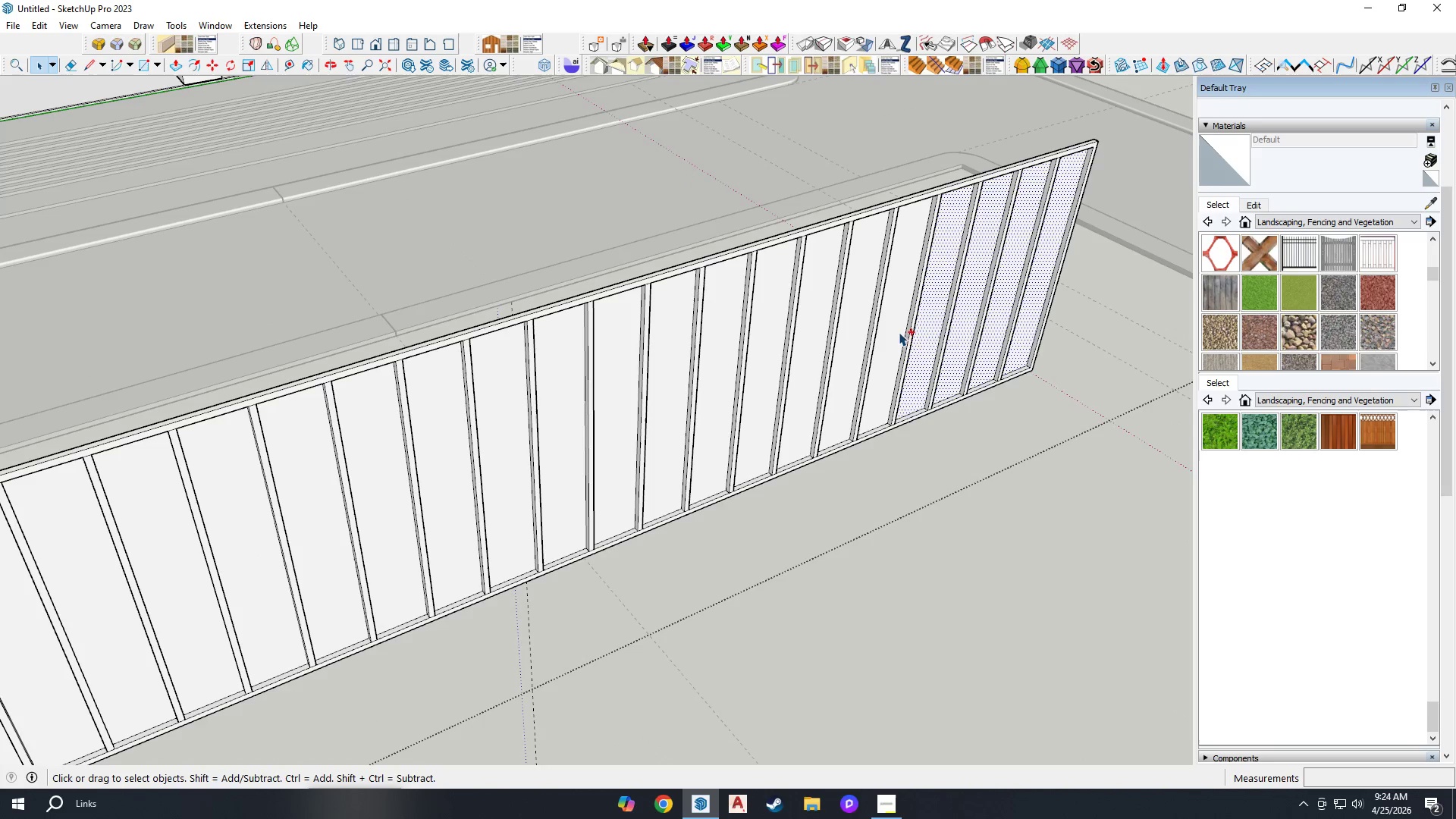 
scroll: coordinate [927, 323], scroll_direction: down, amount: 6.0
 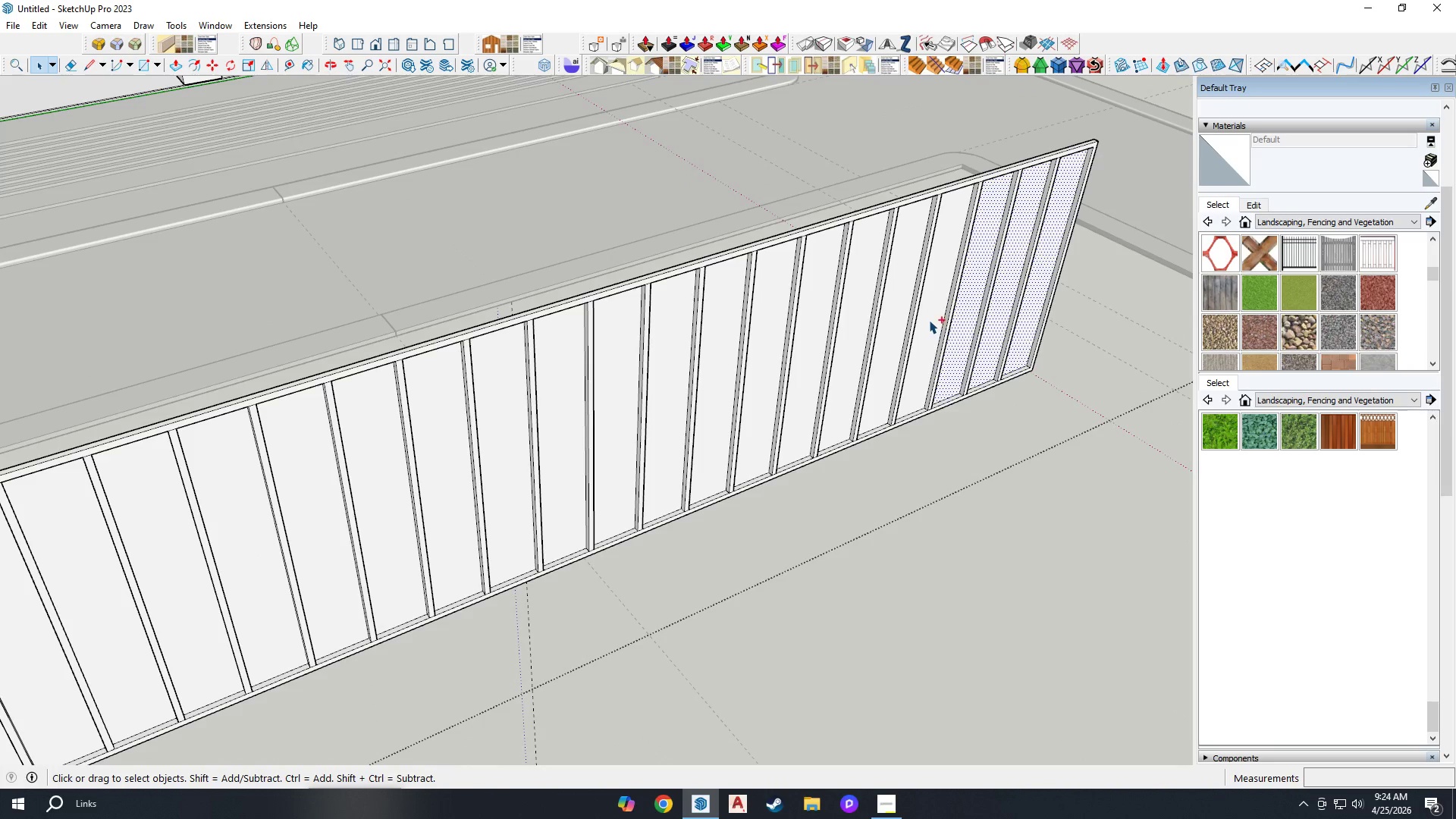 
left_click([889, 331])
 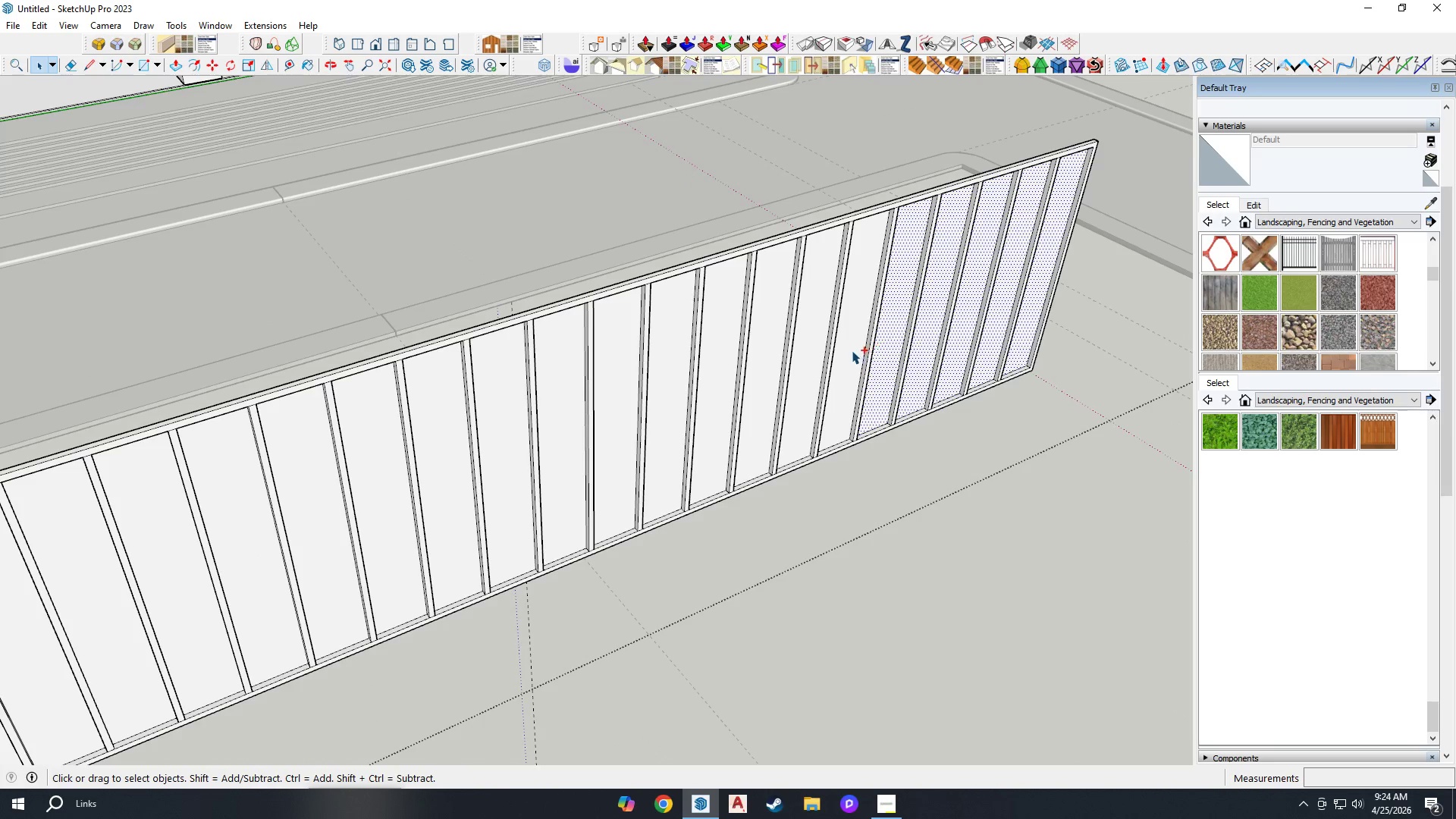 
left_click([846, 353])
 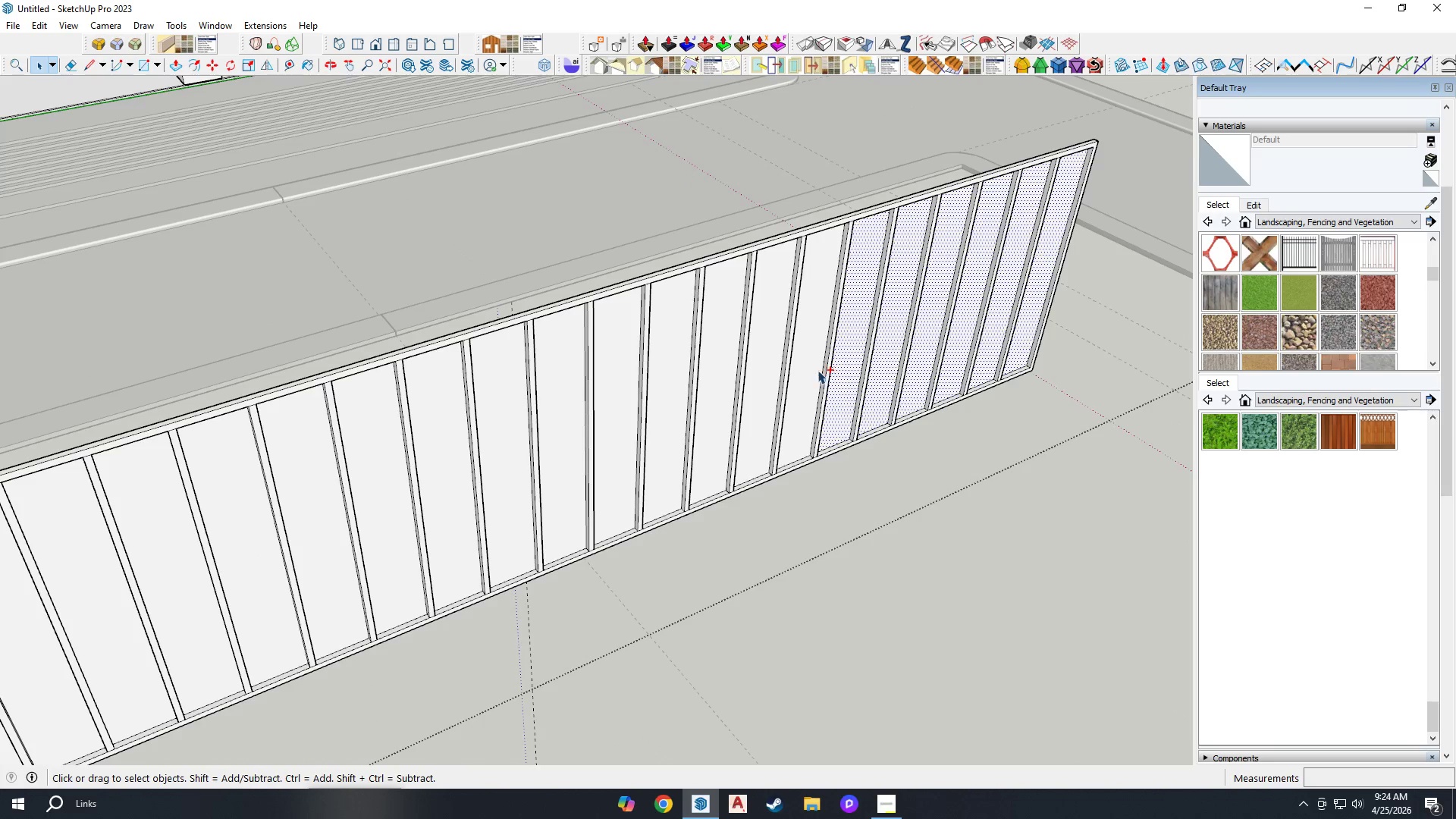 
hold_key(key=ControlLeft, duration=1.52)
left_click([807, 373])
 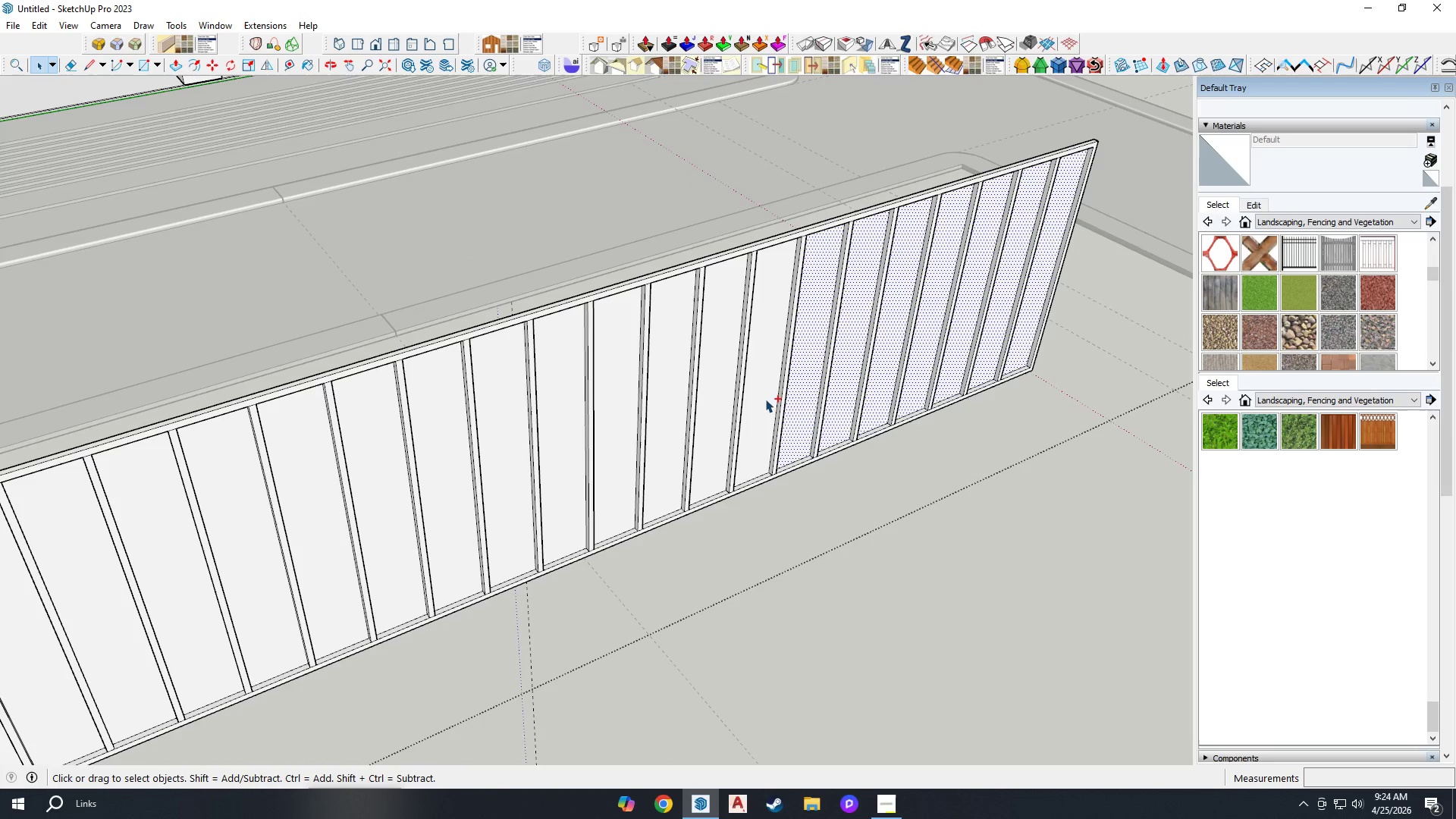 
left_click([759, 400])
 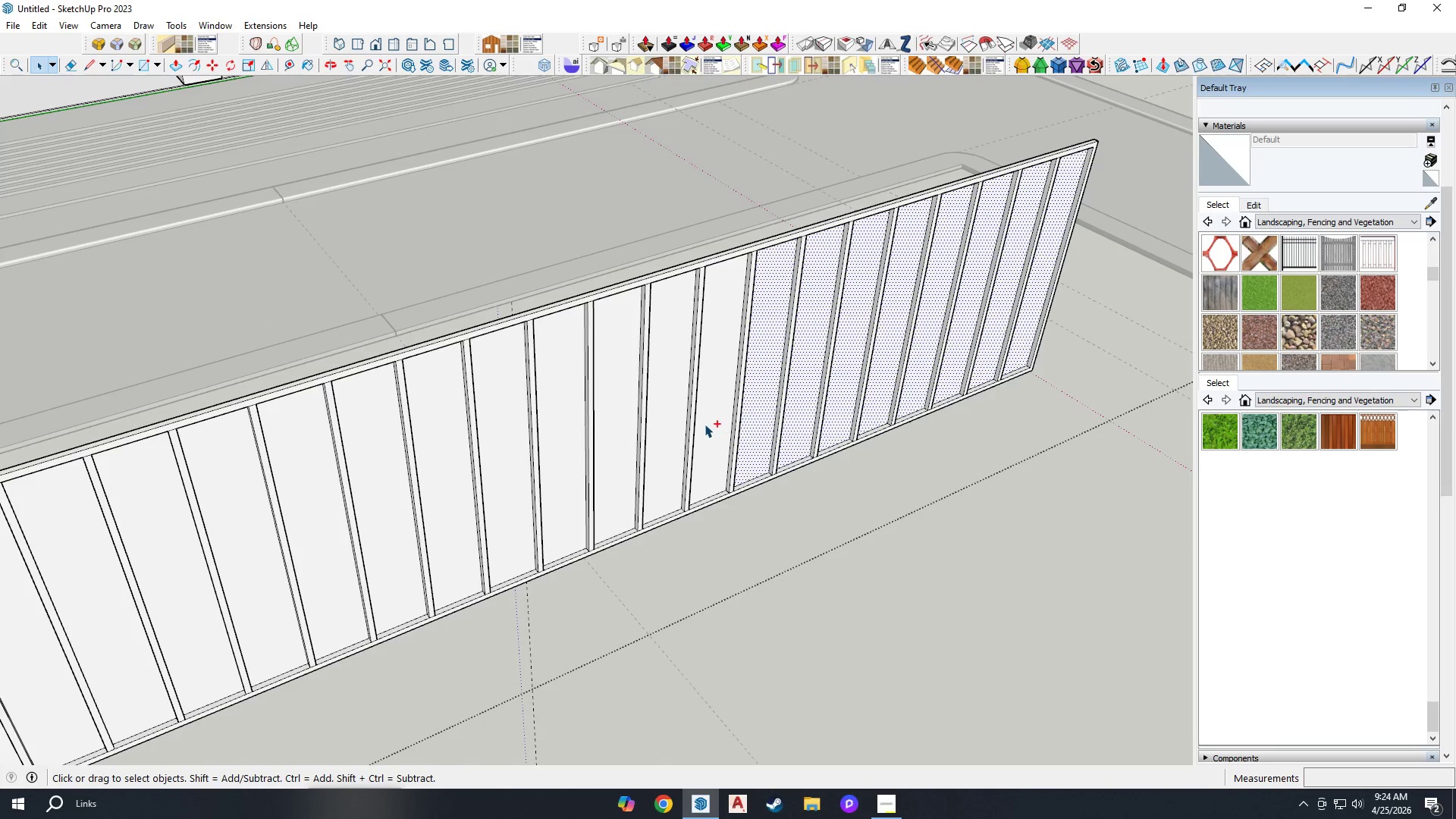 
double_click([704, 424])
 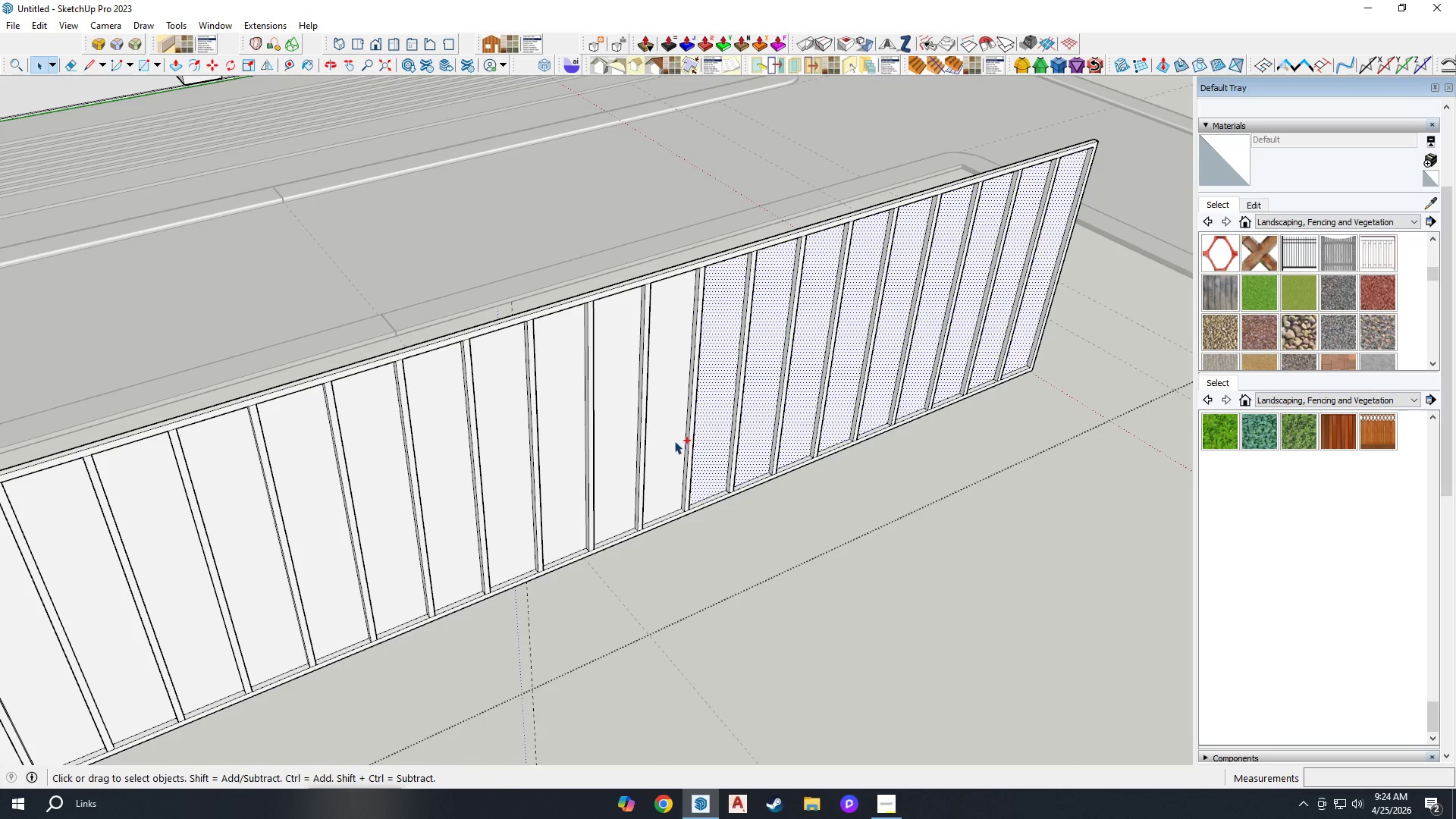 
hold_key(key=ControlLeft, duration=1.5)
left_click([664, 443])
 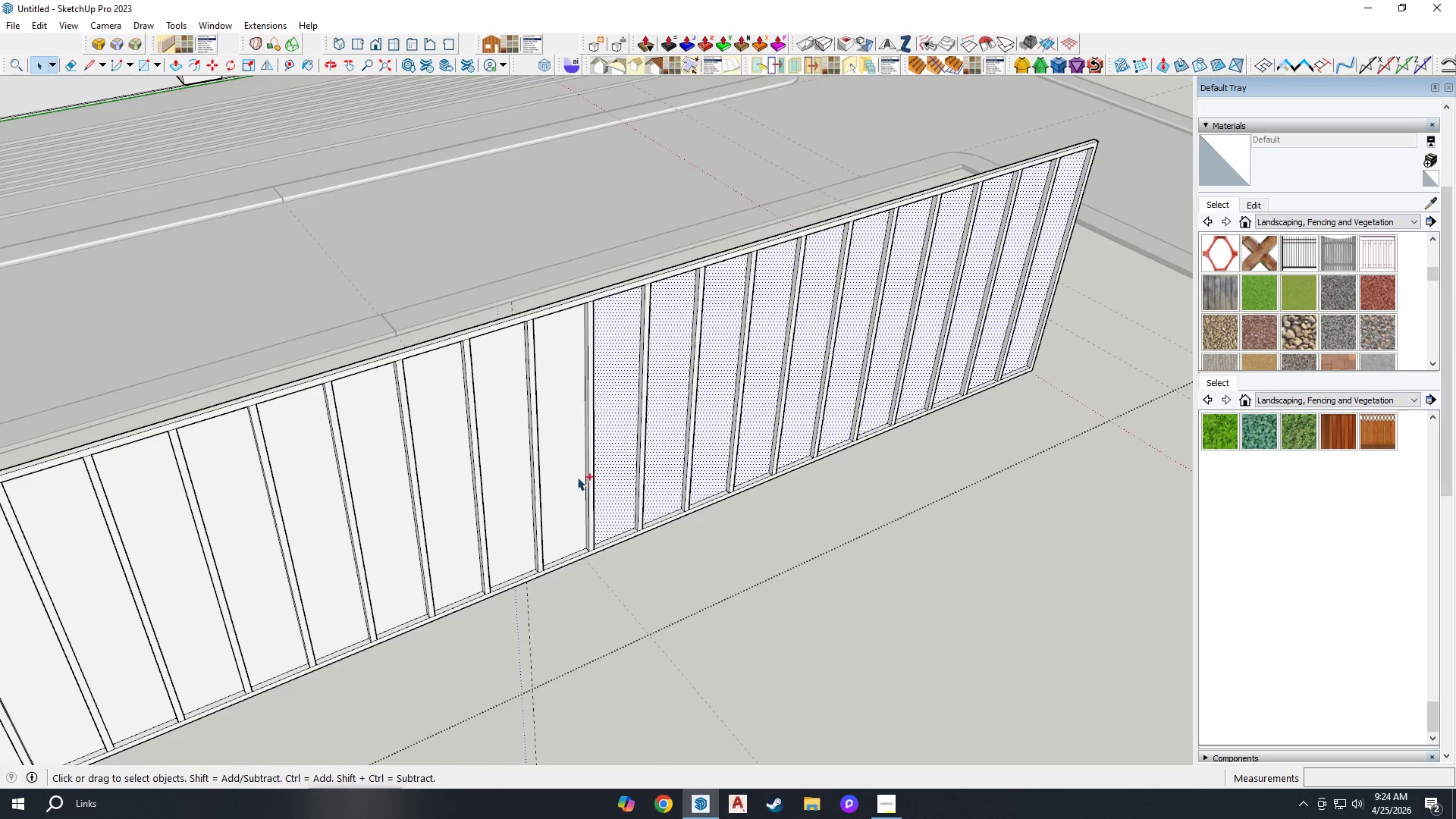 
double_click([569, 479])
 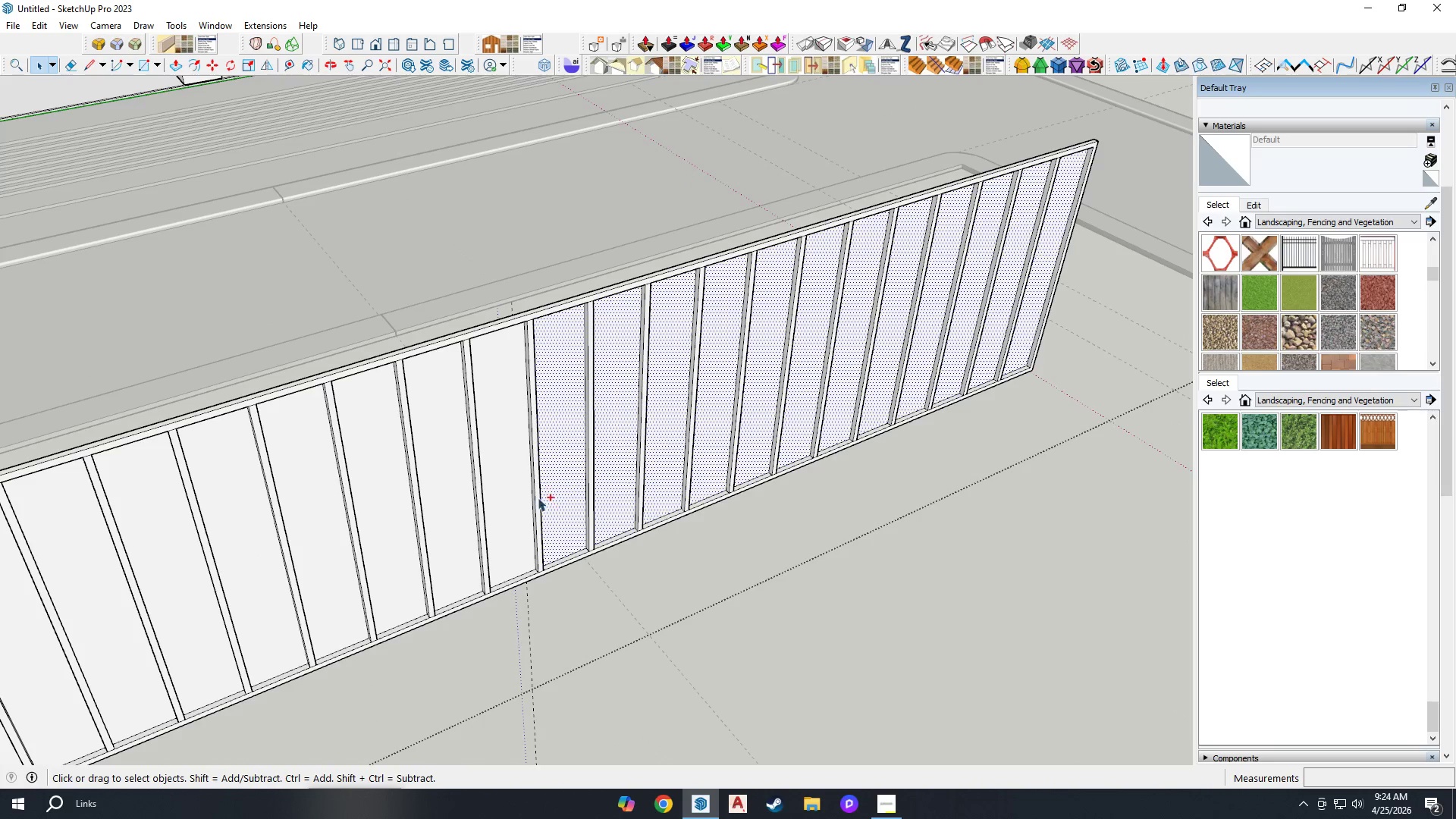 
hold_key(key=ControlLeft, duration=0.56)
left_click([514, 502])
 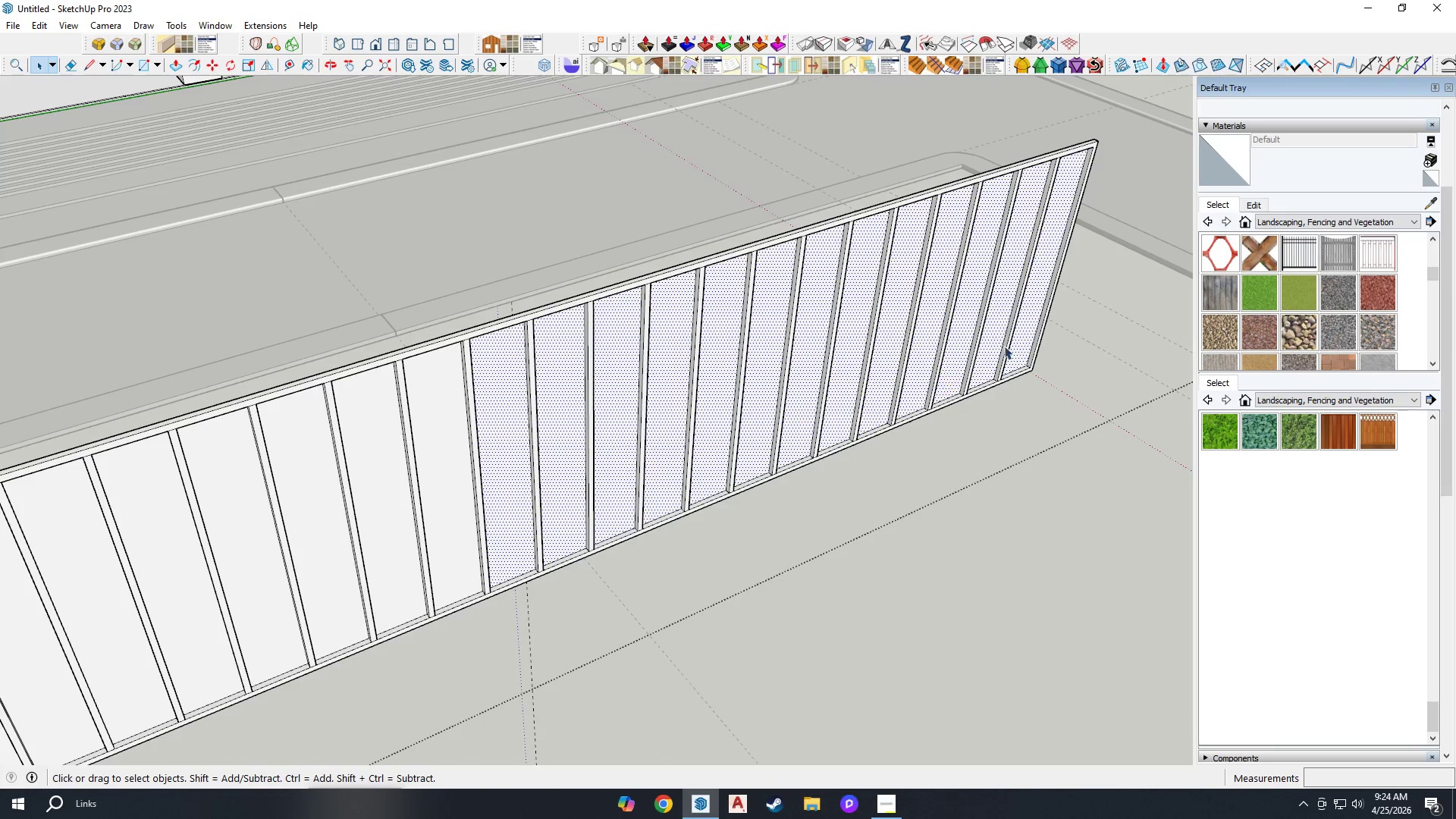 
hold_key(key=ControlLeft, duration=1.5)
 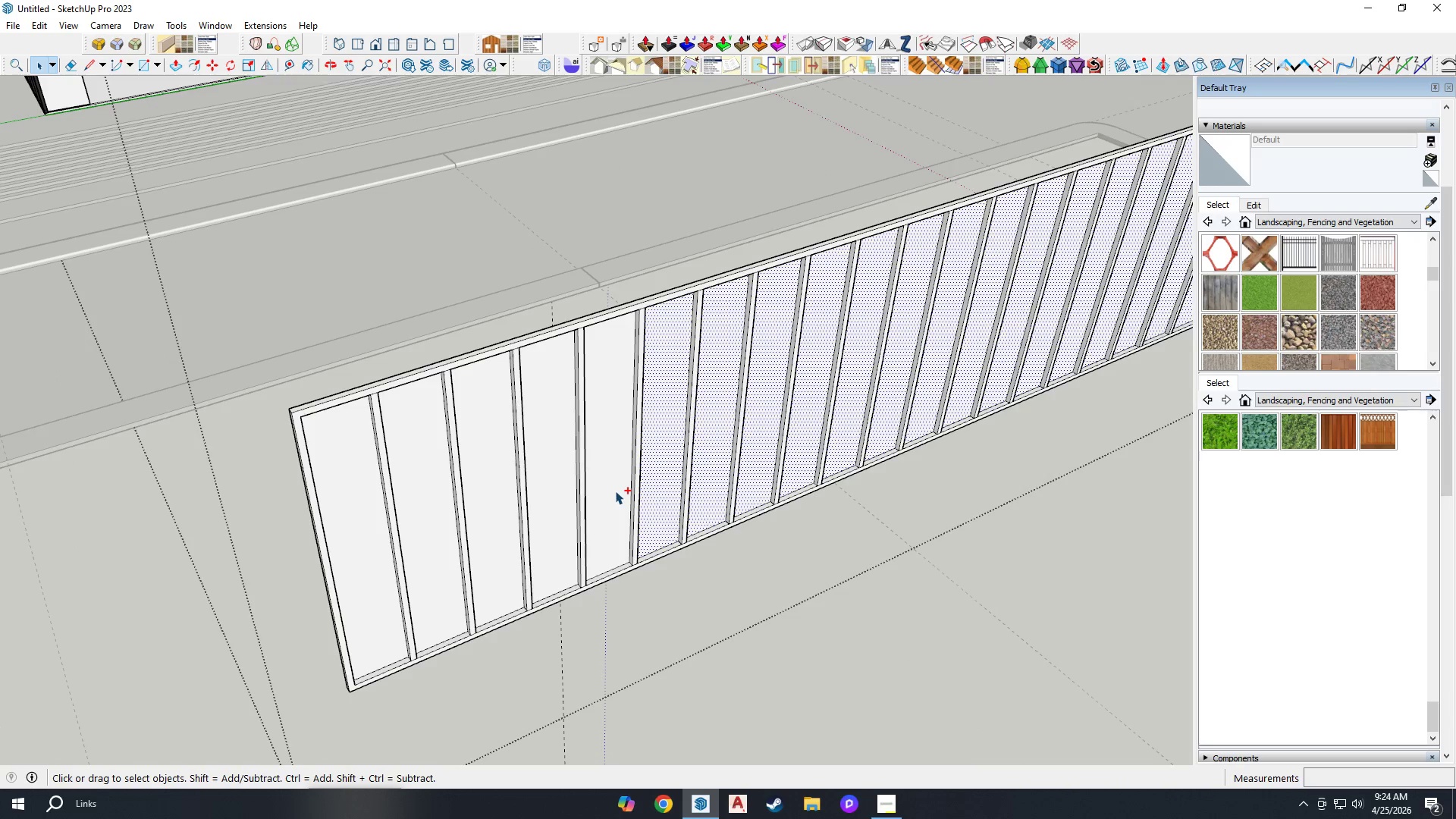 
scroll: coordinate [631, 459], scroll_direction: none, amount: 0.0
 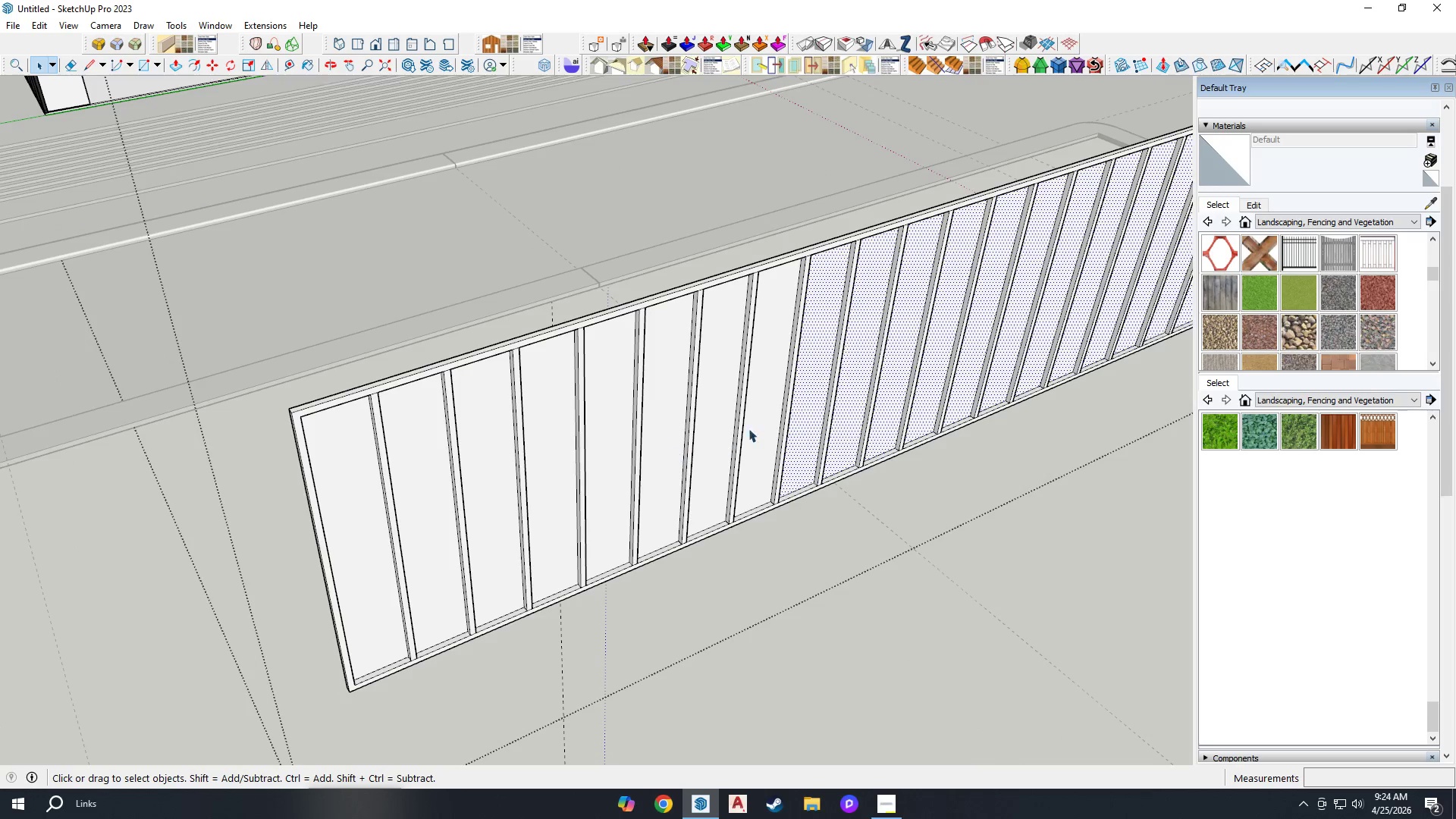 
left_click([762, 409])
 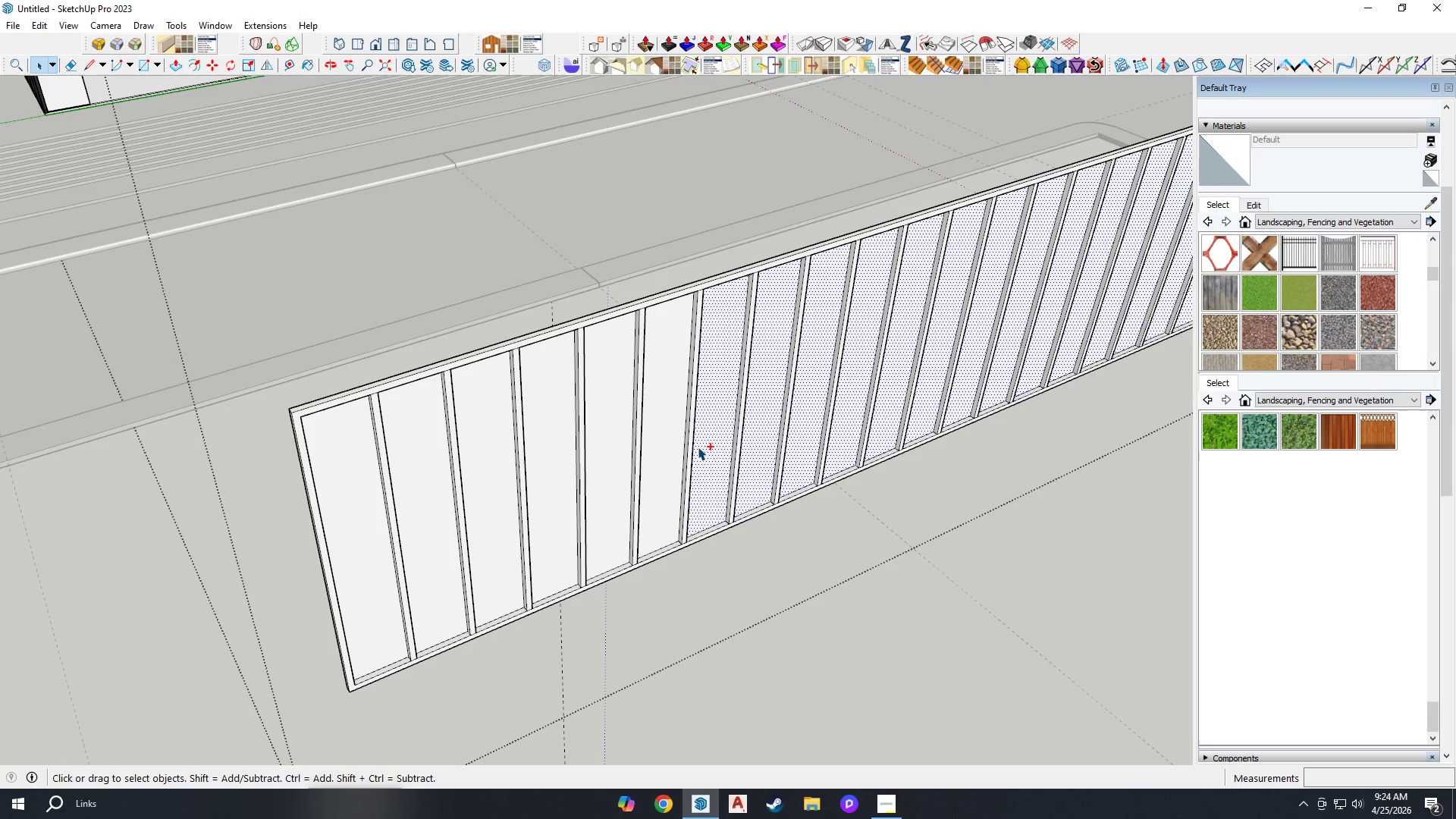 
double_click([659, 462])
 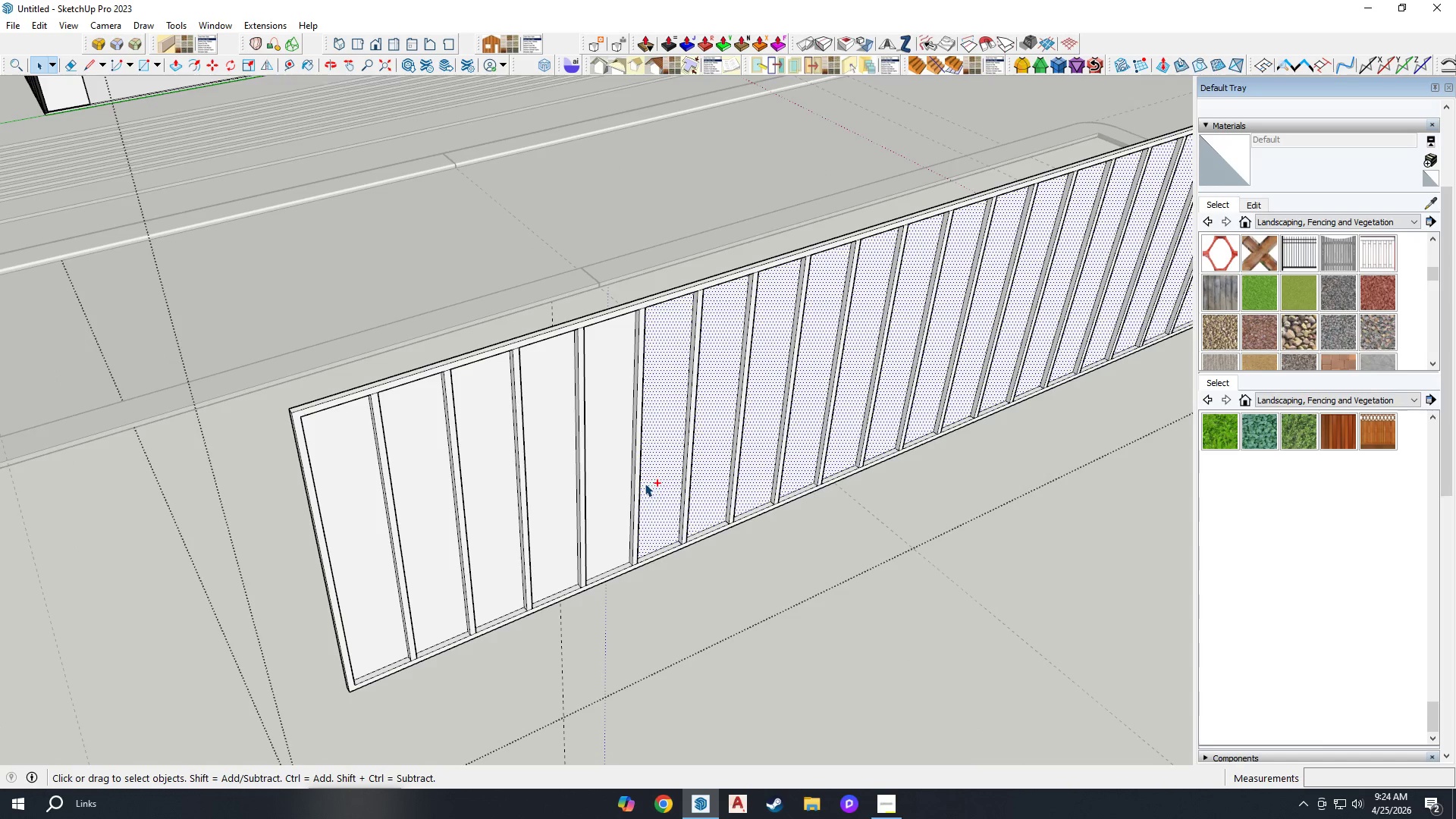 
hold_key(key=ControlLeft, duration=1.5)
left_click([563, 517])
 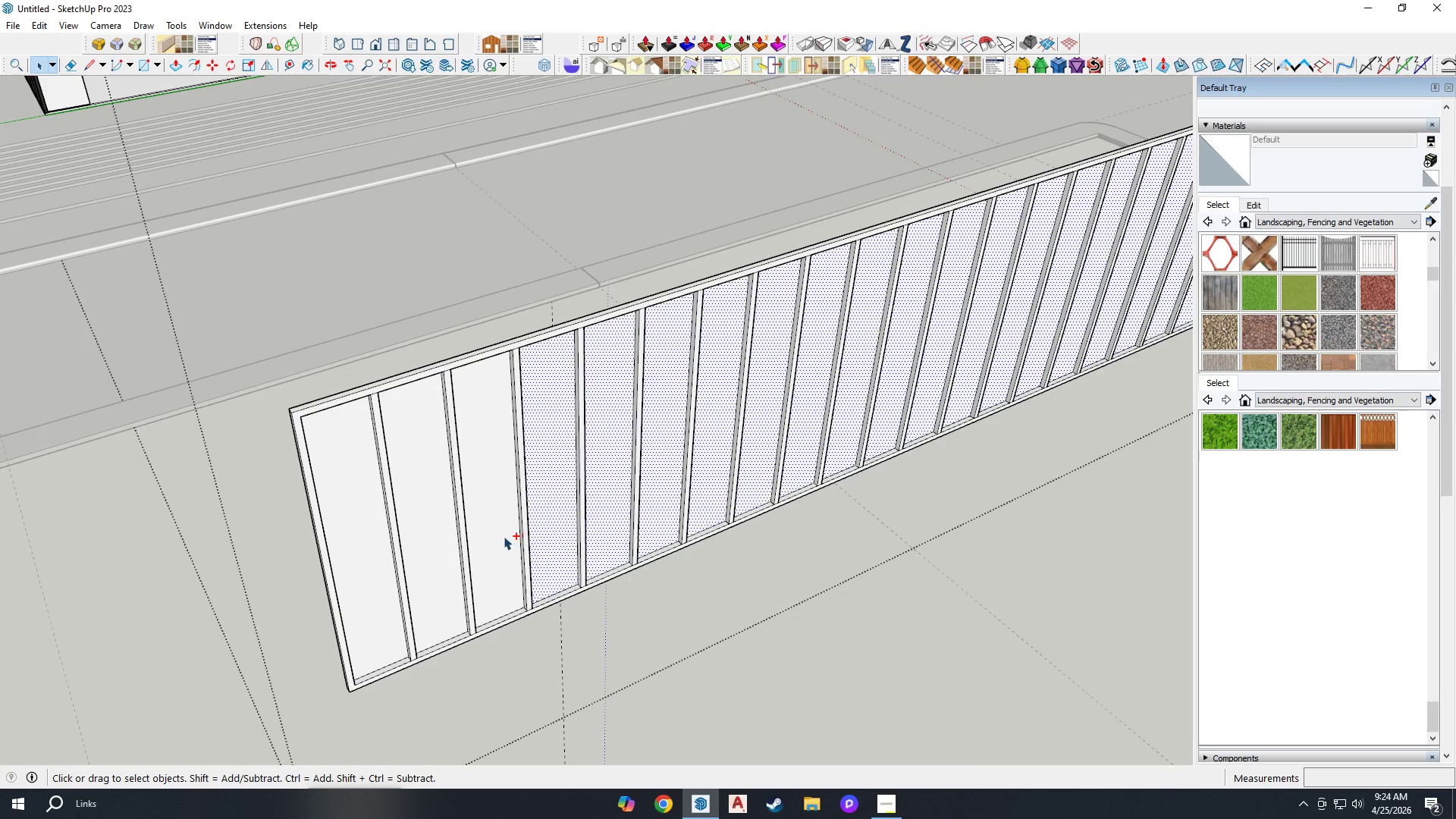 
hold_key(key=ControlLeft, duration=1.51)
left_click([493, 544])
 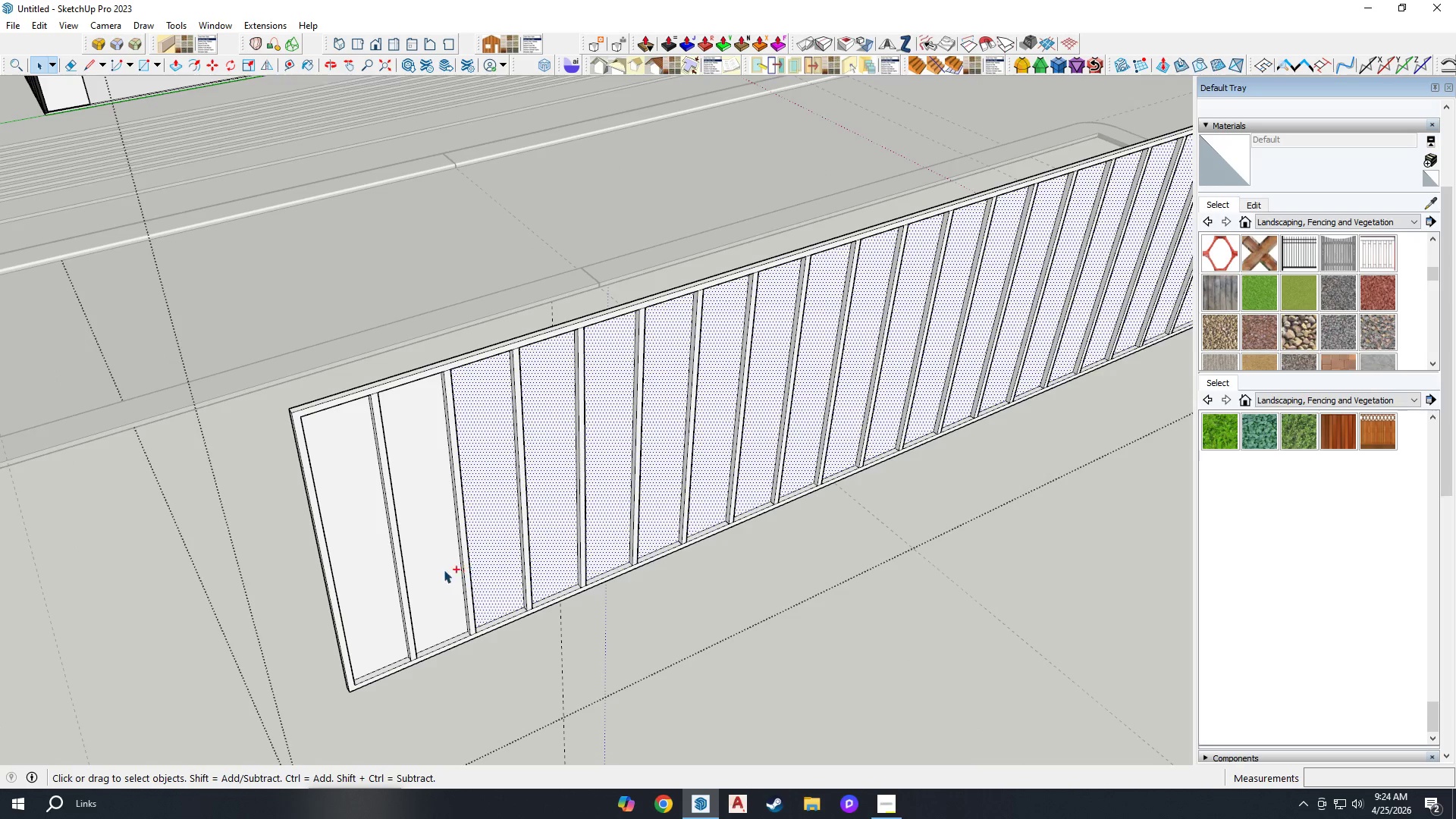 
left_click([431, 573])
 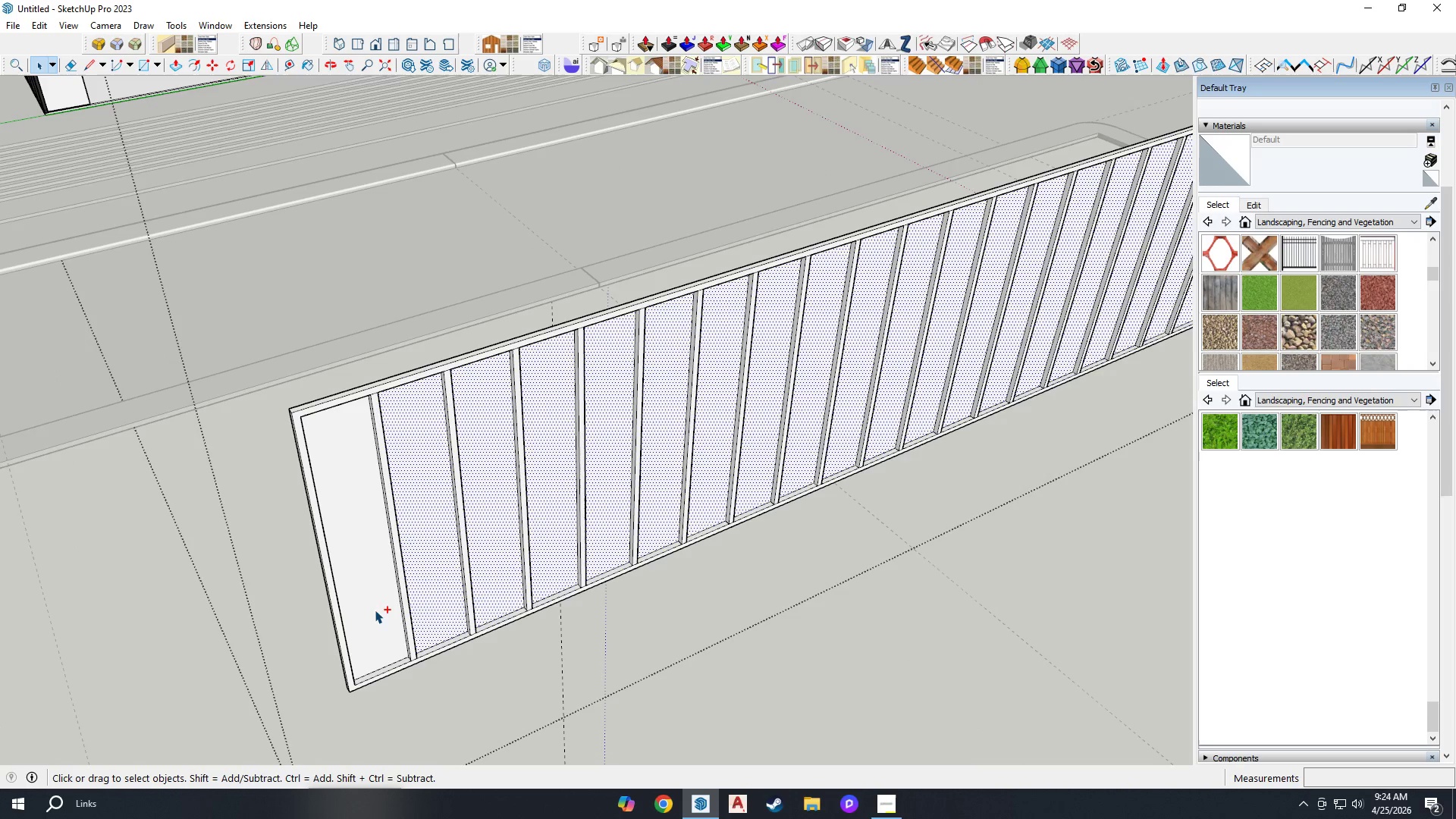 
left_click([373, 610])
 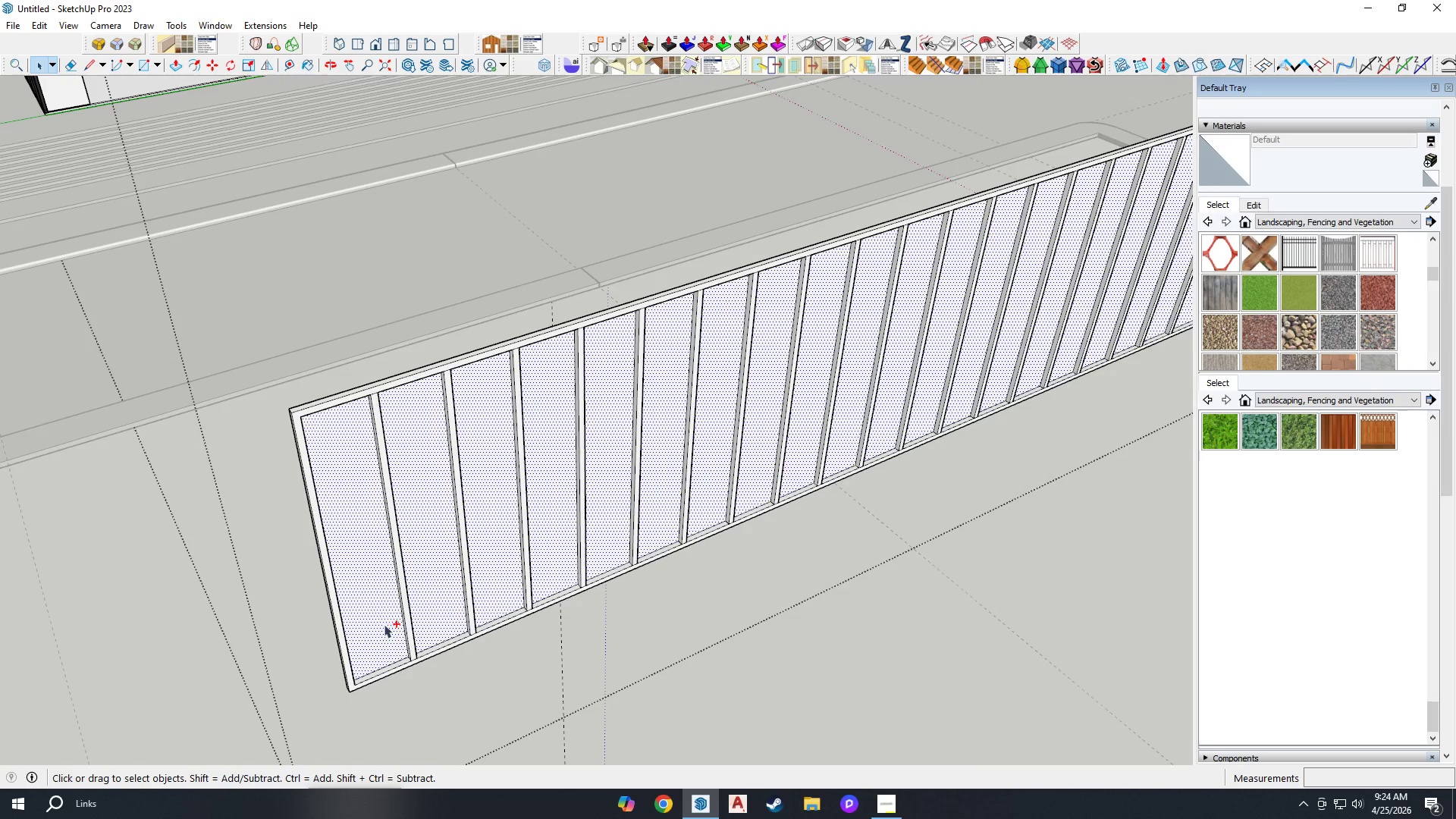 
key(Control+ControlLeft)
 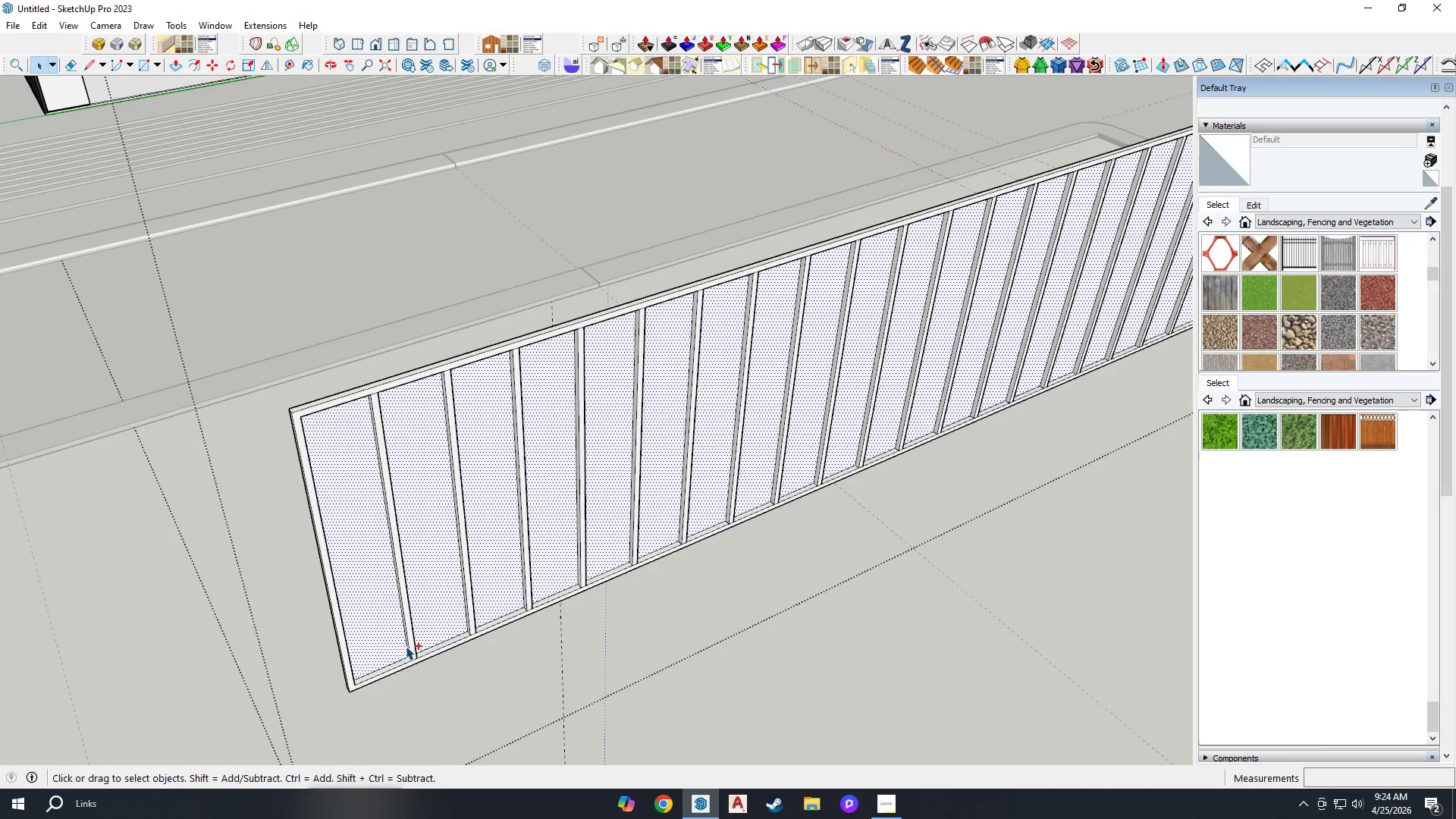 
key(Control+ControlLeft)
 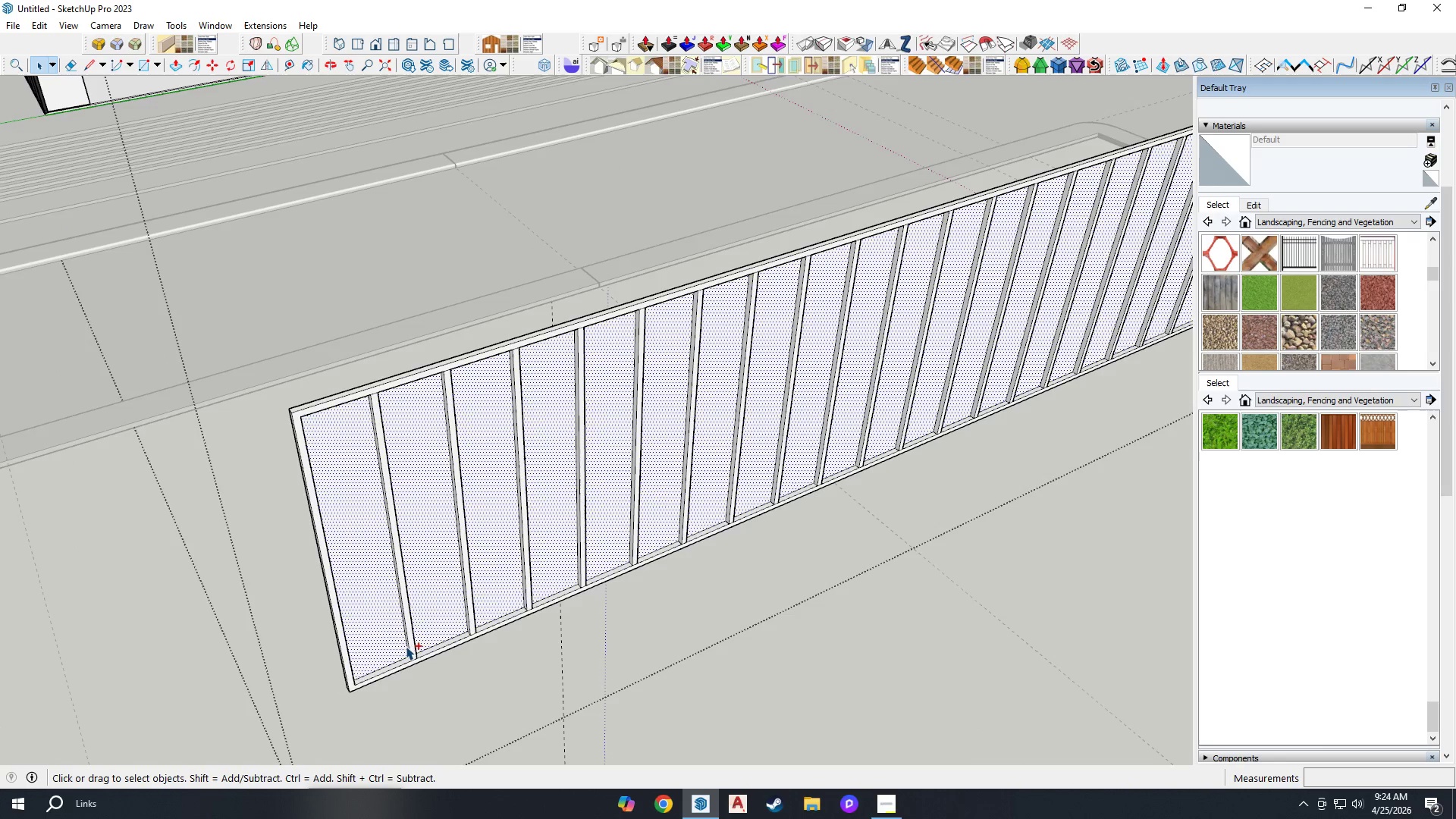 
key(Control+ControlLeft)
 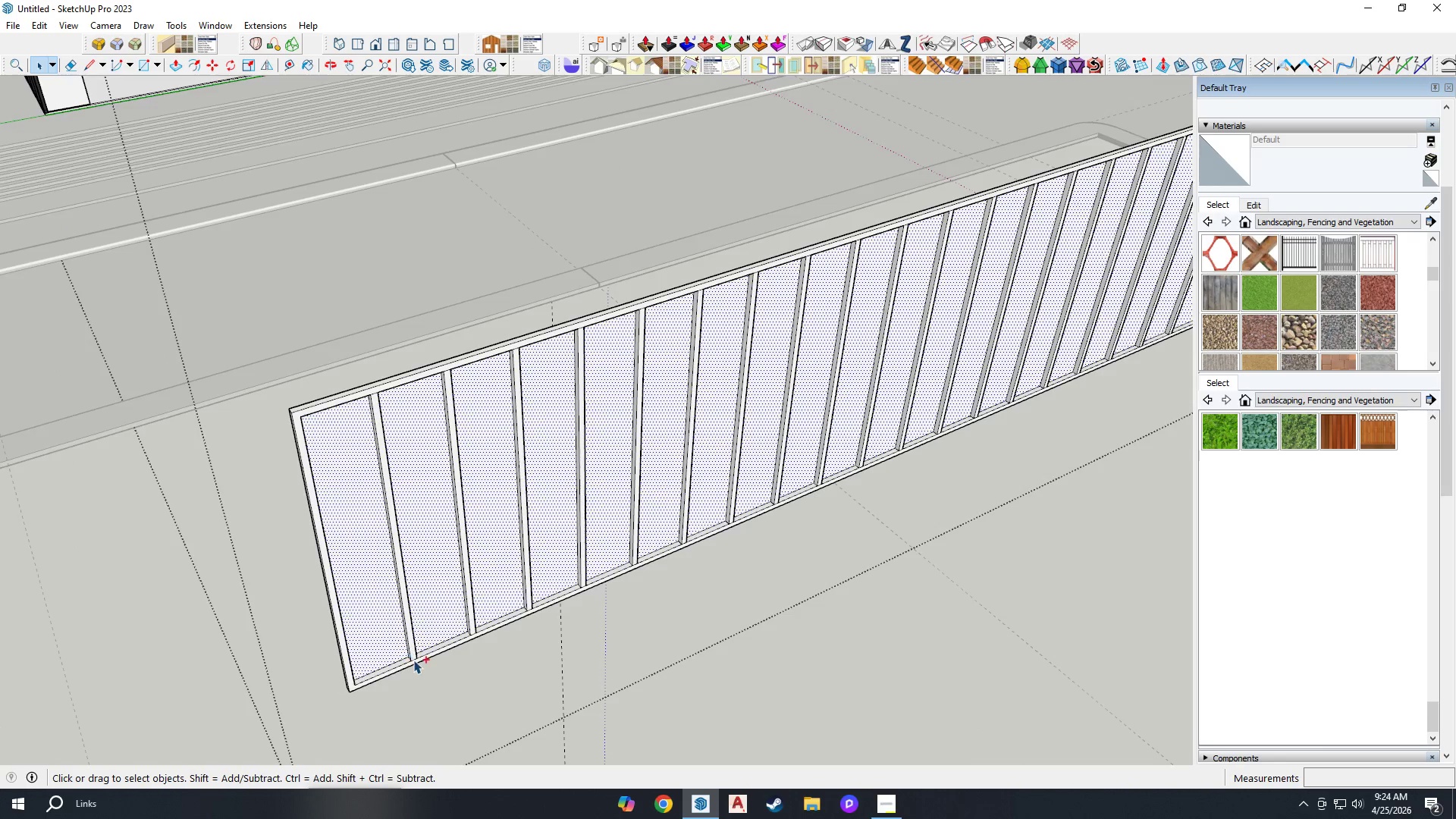 
key(Control+ControlLeft)
 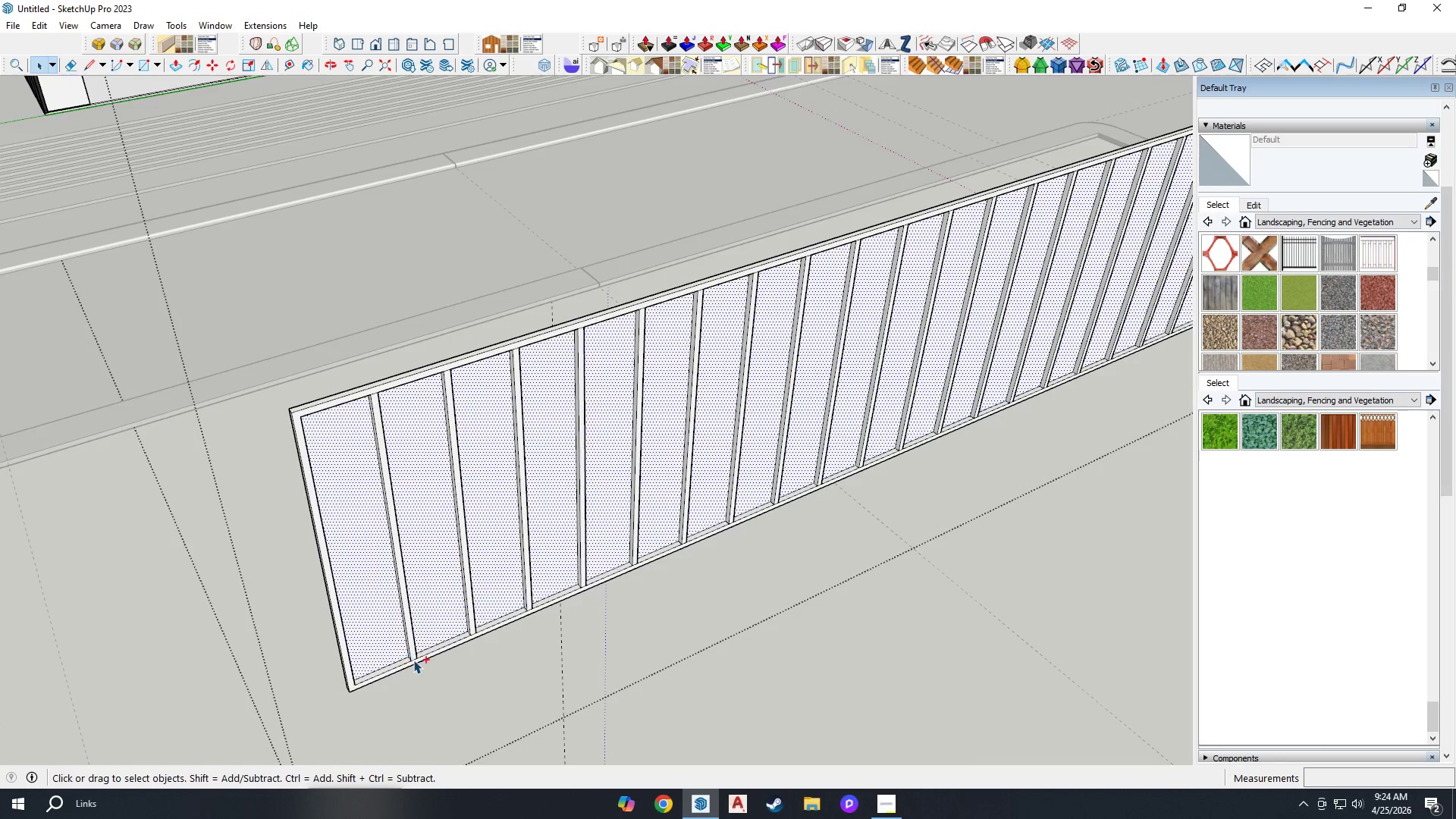 
key(Control+ControlLeft)
 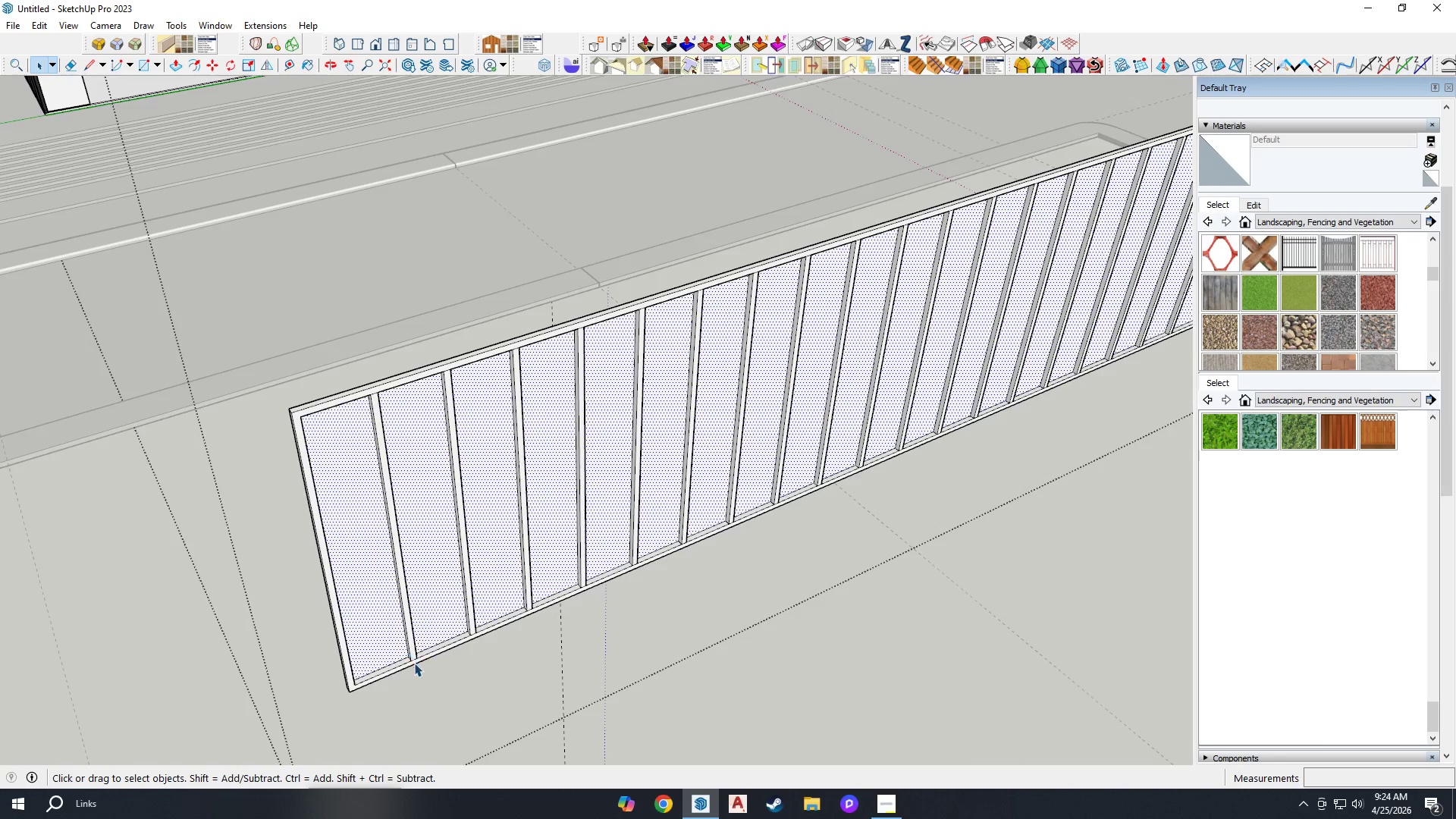 
key(M)
 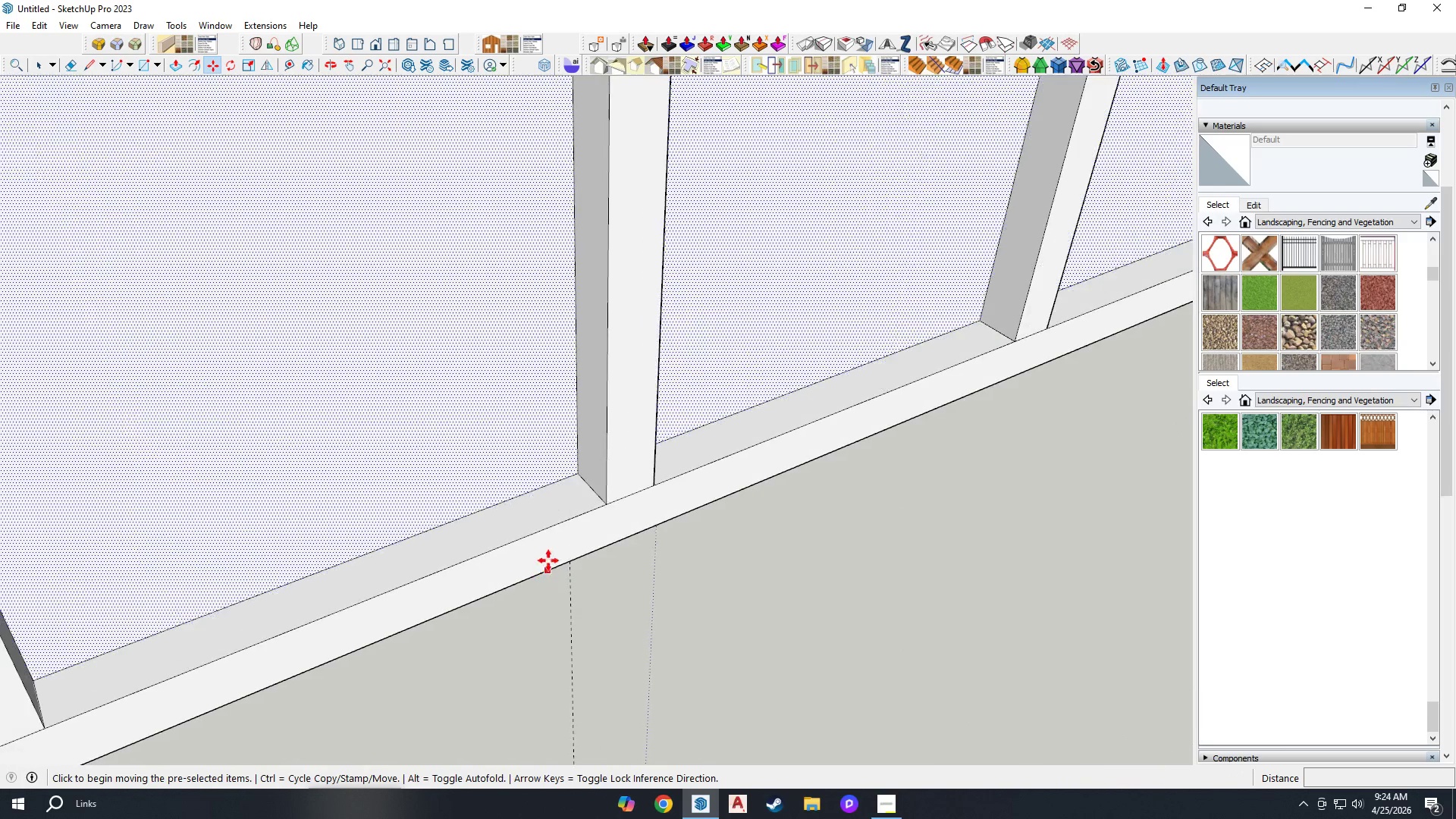 
key(Control+ControlLeft)
 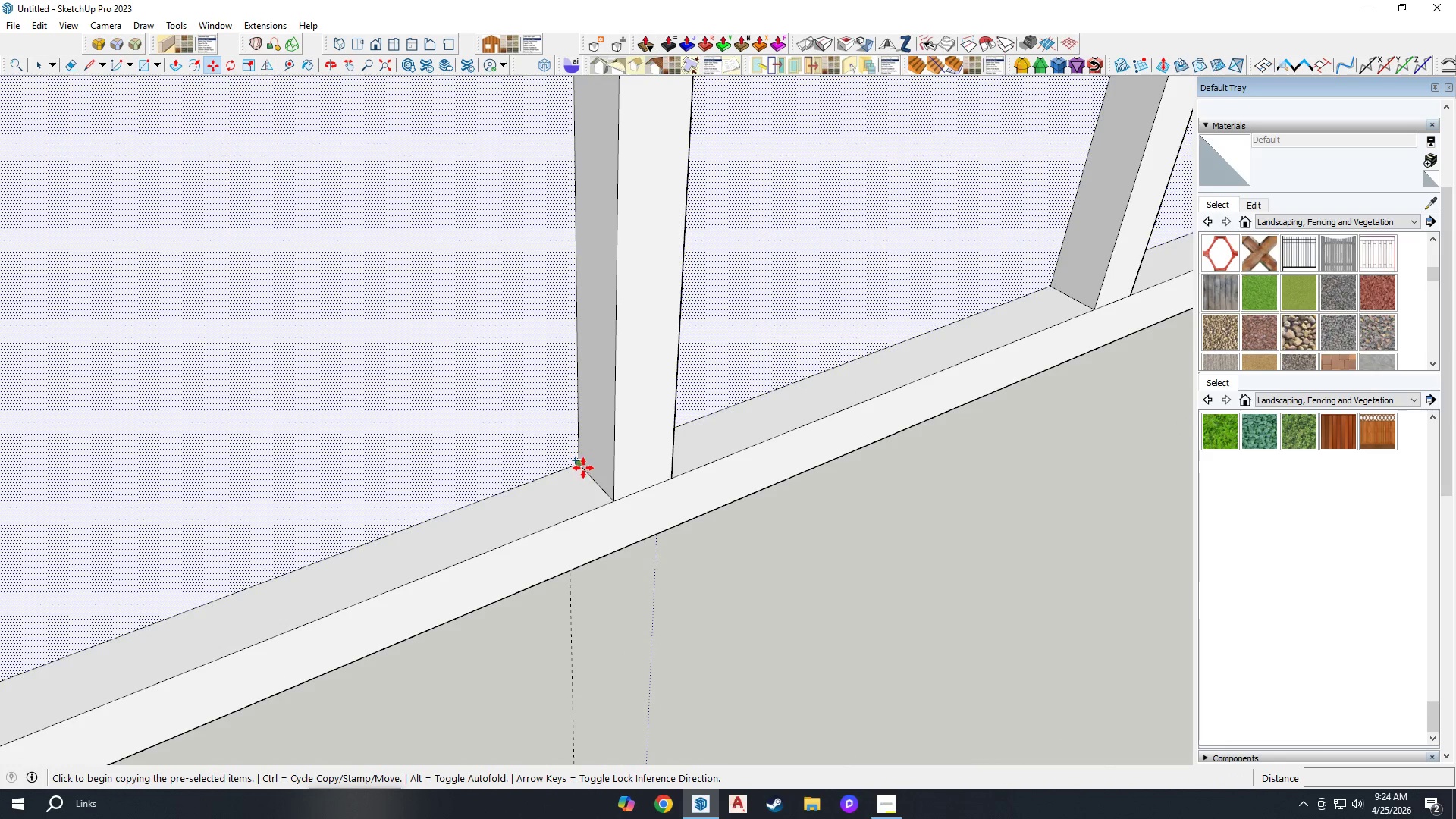 
scroll: coordinate [575, 517], scroll_direction: up, amount: 20.0
 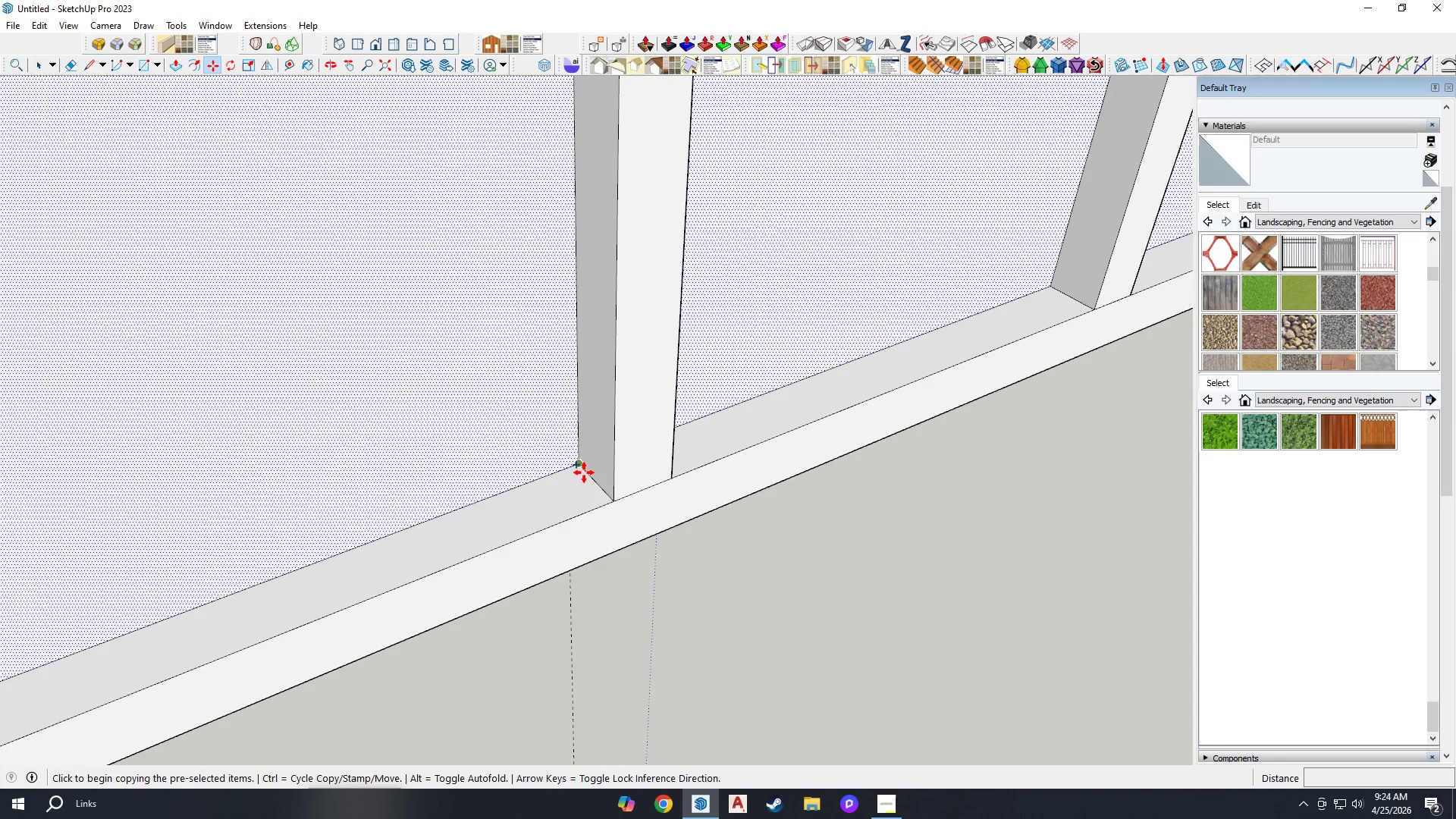 
left_click([583, 468])
 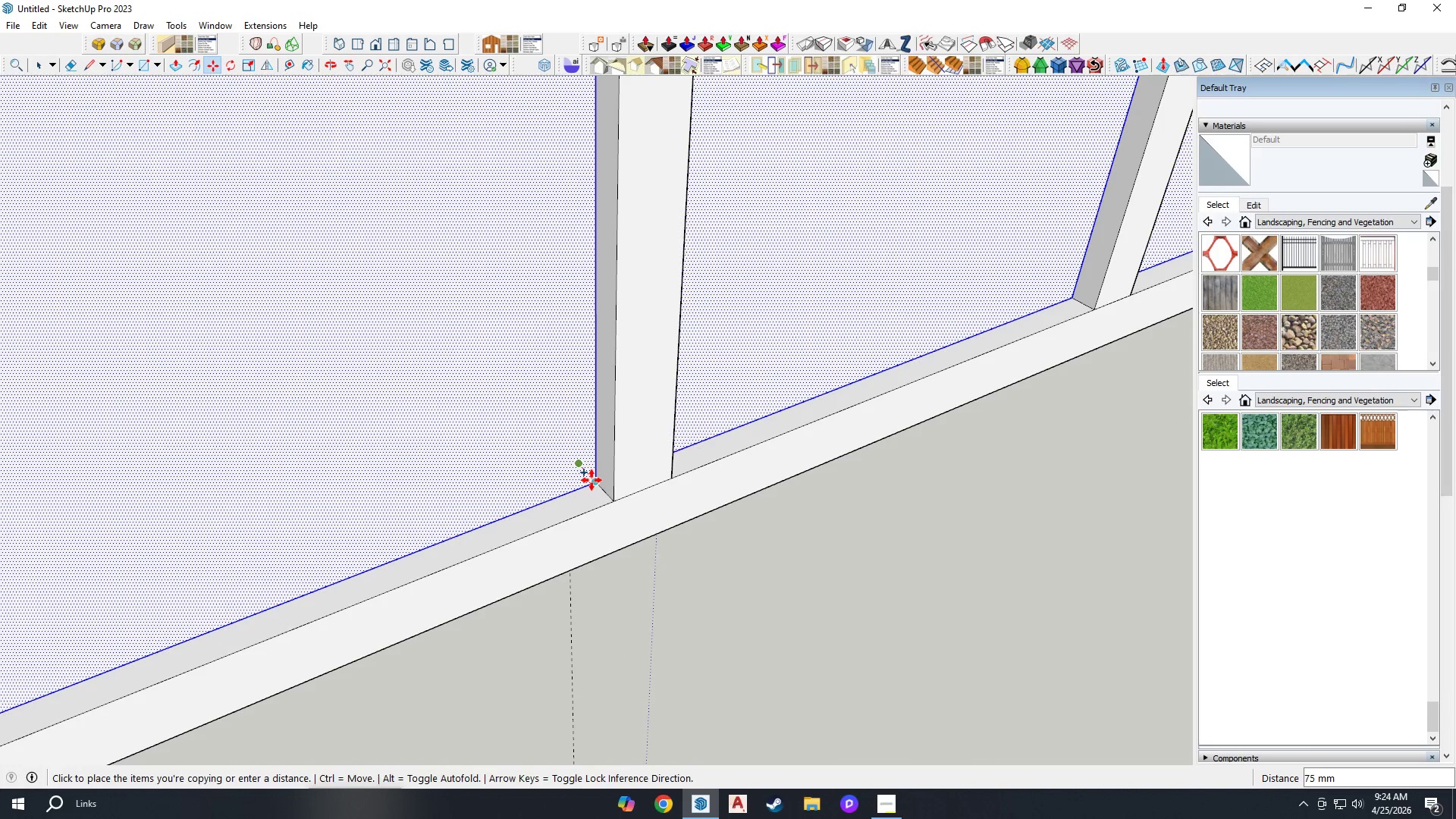 
scroll: coordinate [727, 503], scroll_direction: down, amount: 17.0
 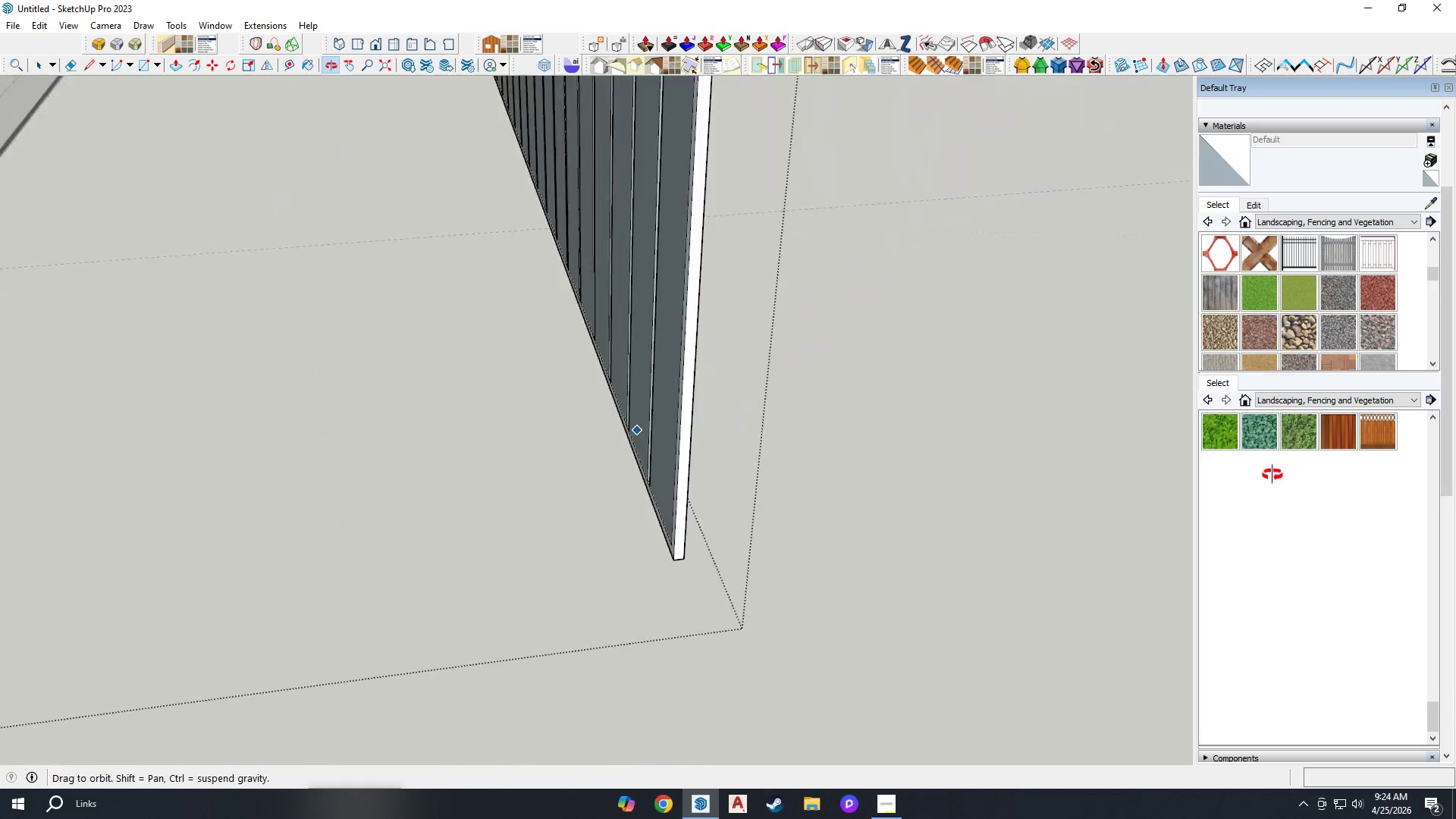 
scroll: coordinate [788, 491], scroll_direction: up, amount: 1.0
 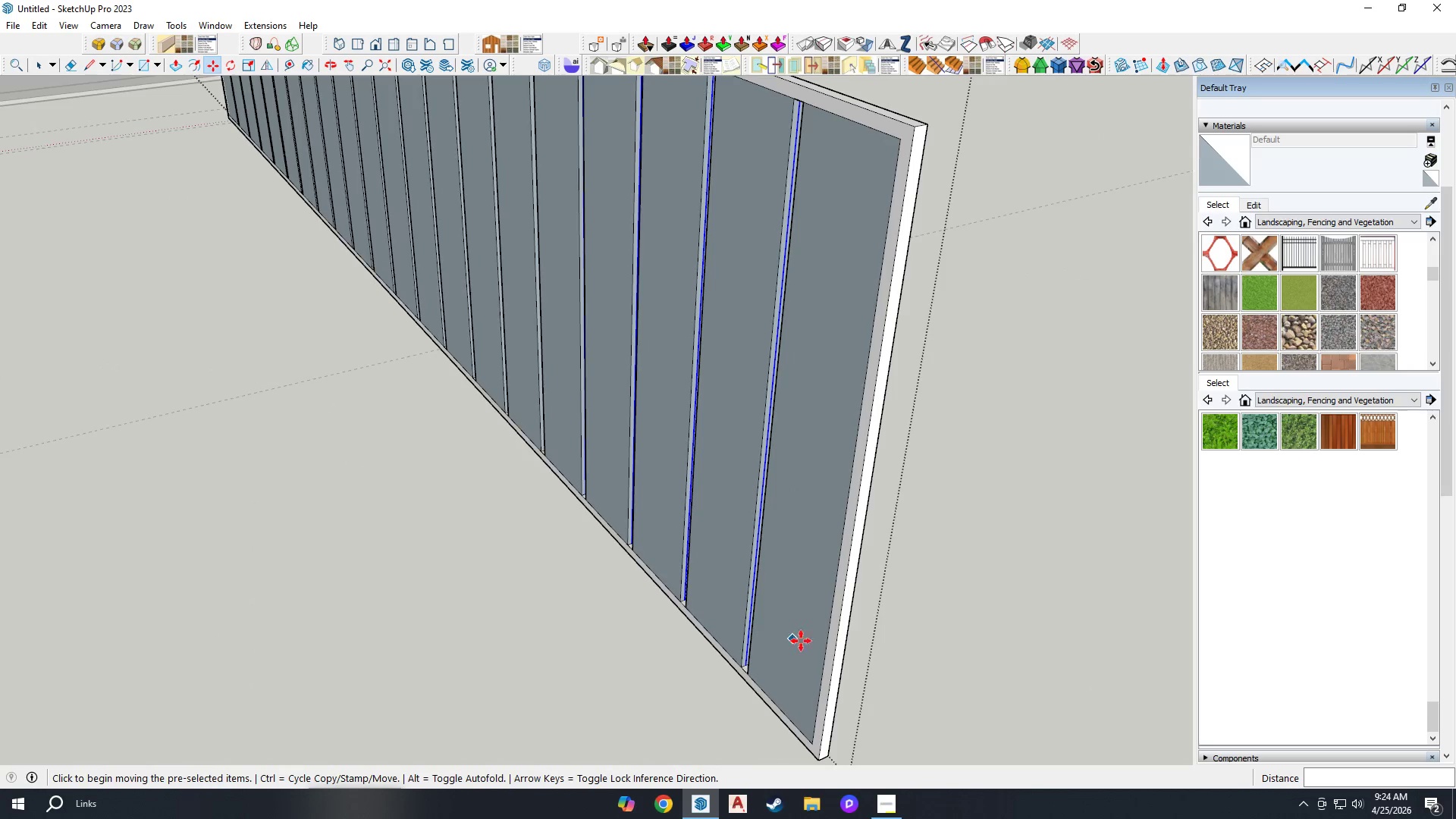 
key(L)
 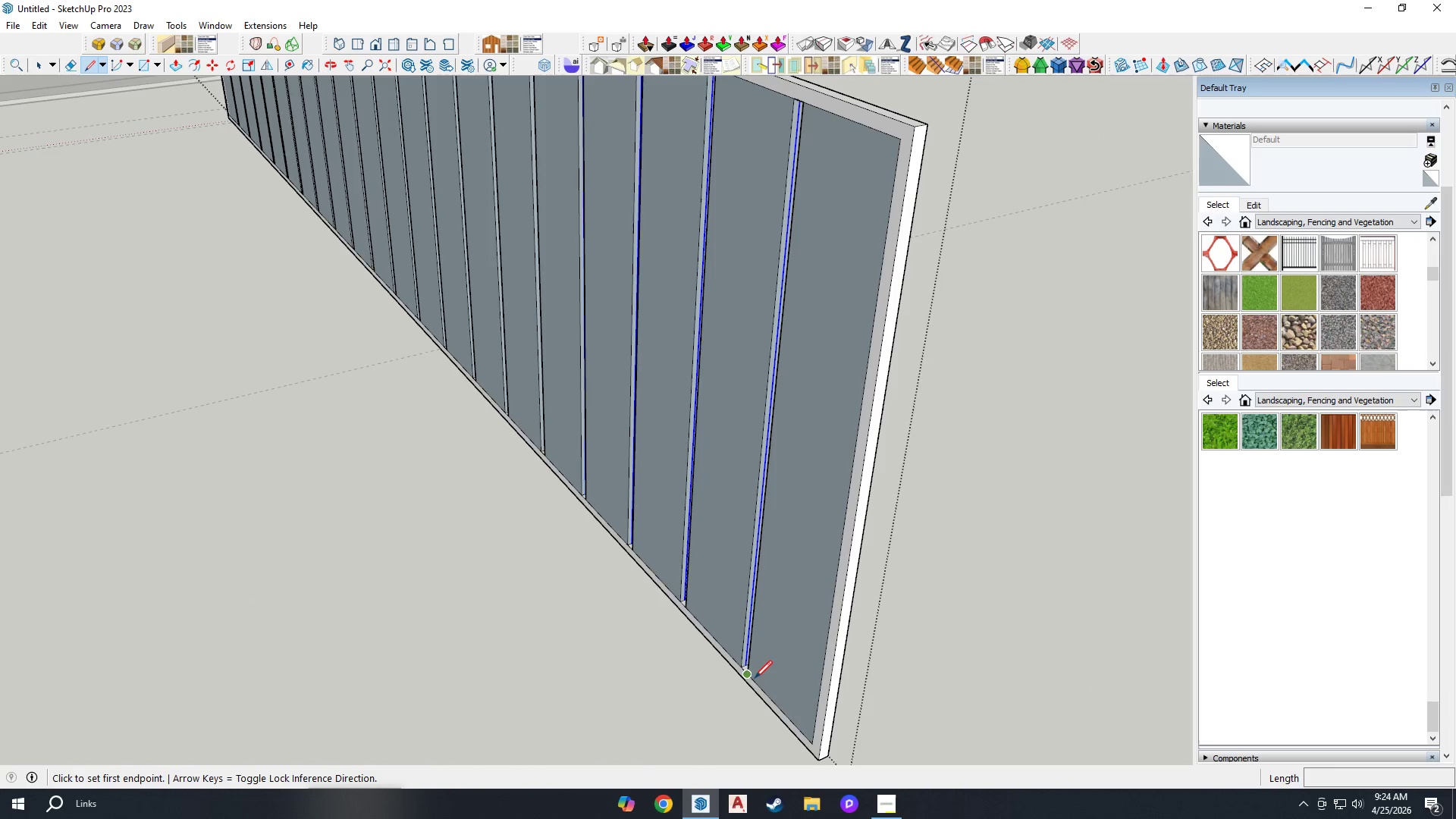 
left_click([754, 676])
 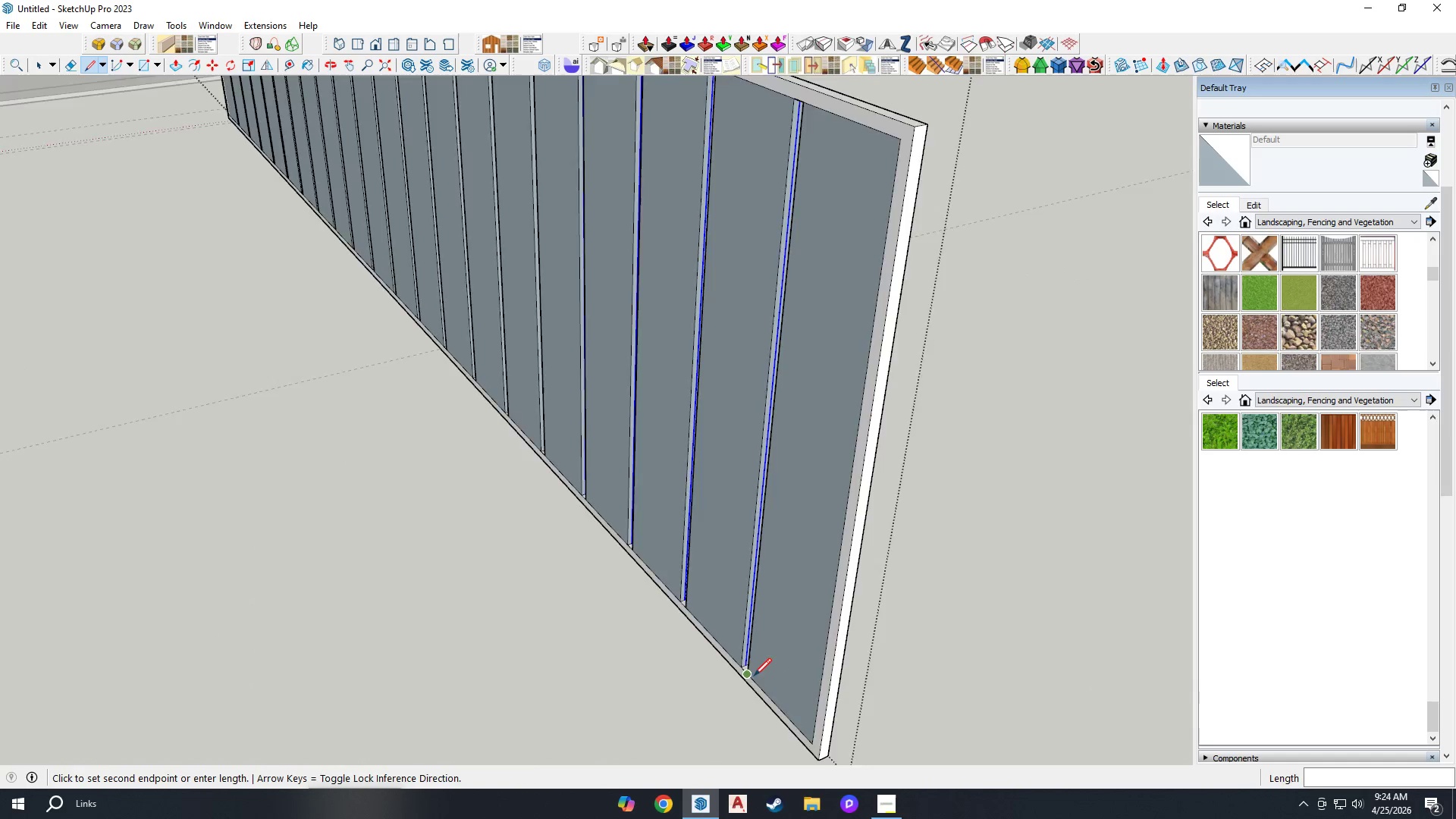 
scroll: coordinate [752, 676], scroll_direction: down, amount: 6.0
 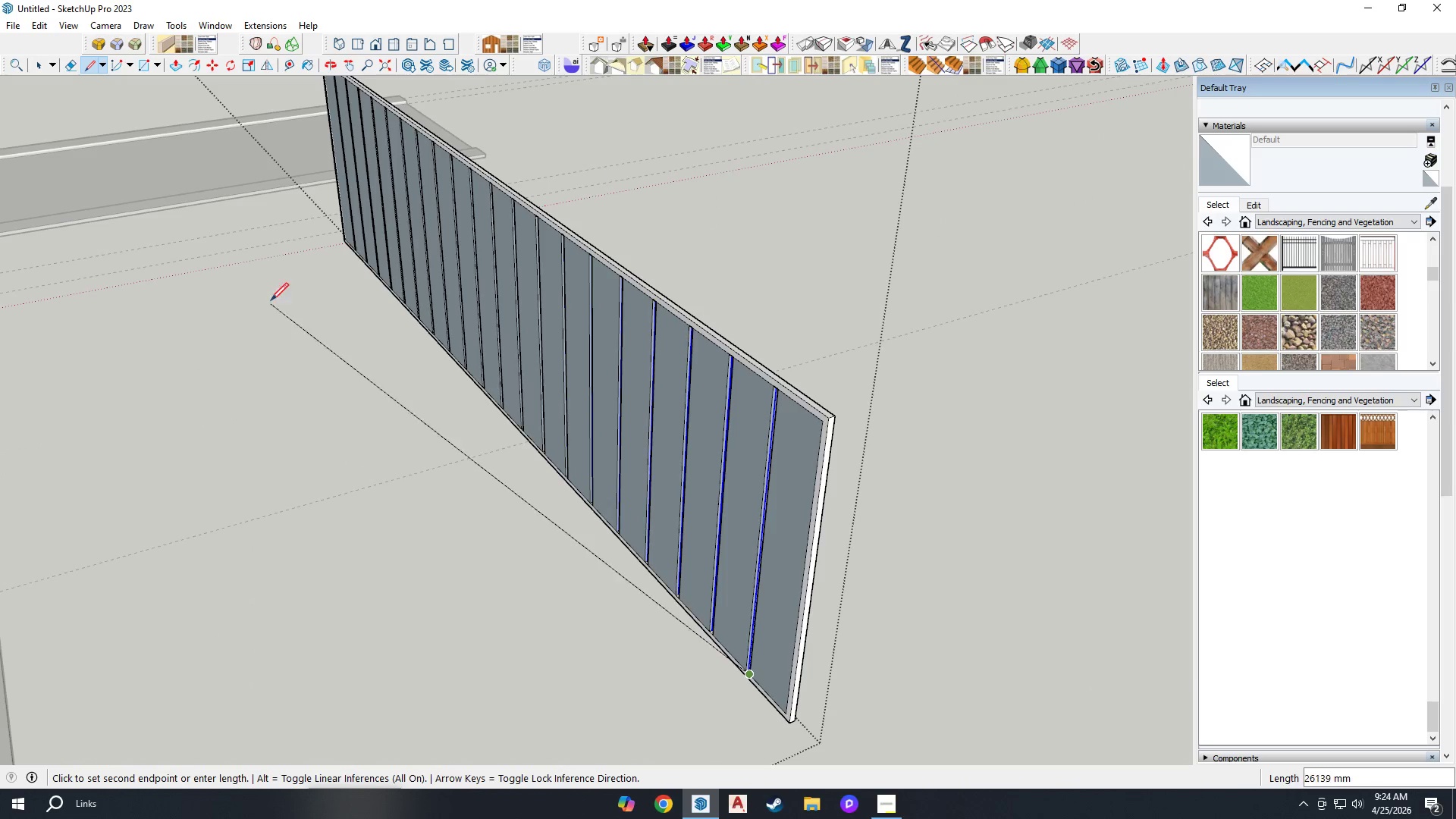 
scroll: coordinate [377, 234], scroll_direction: up, amount: 11.0
 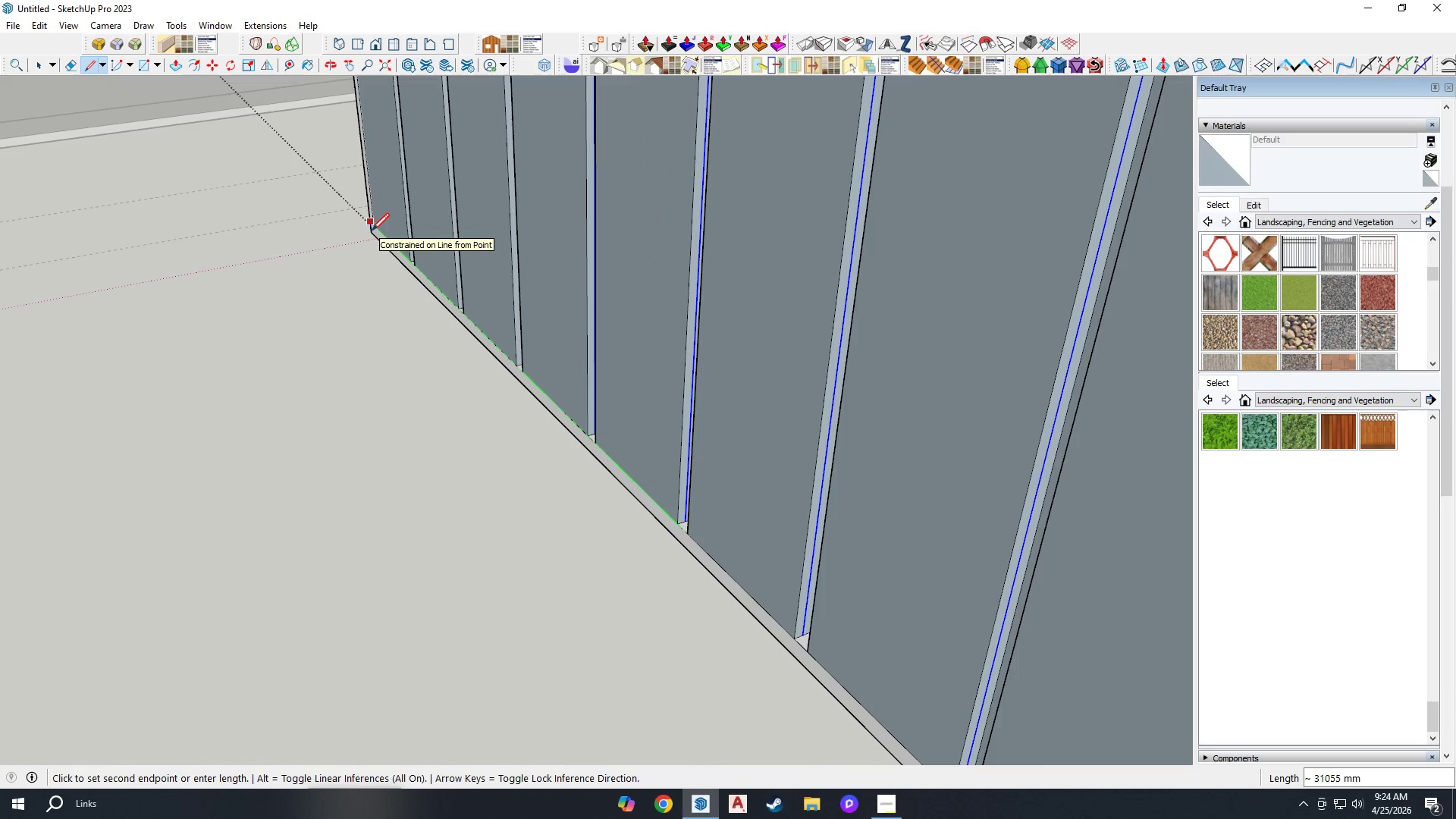 
left_click([372, 231])
 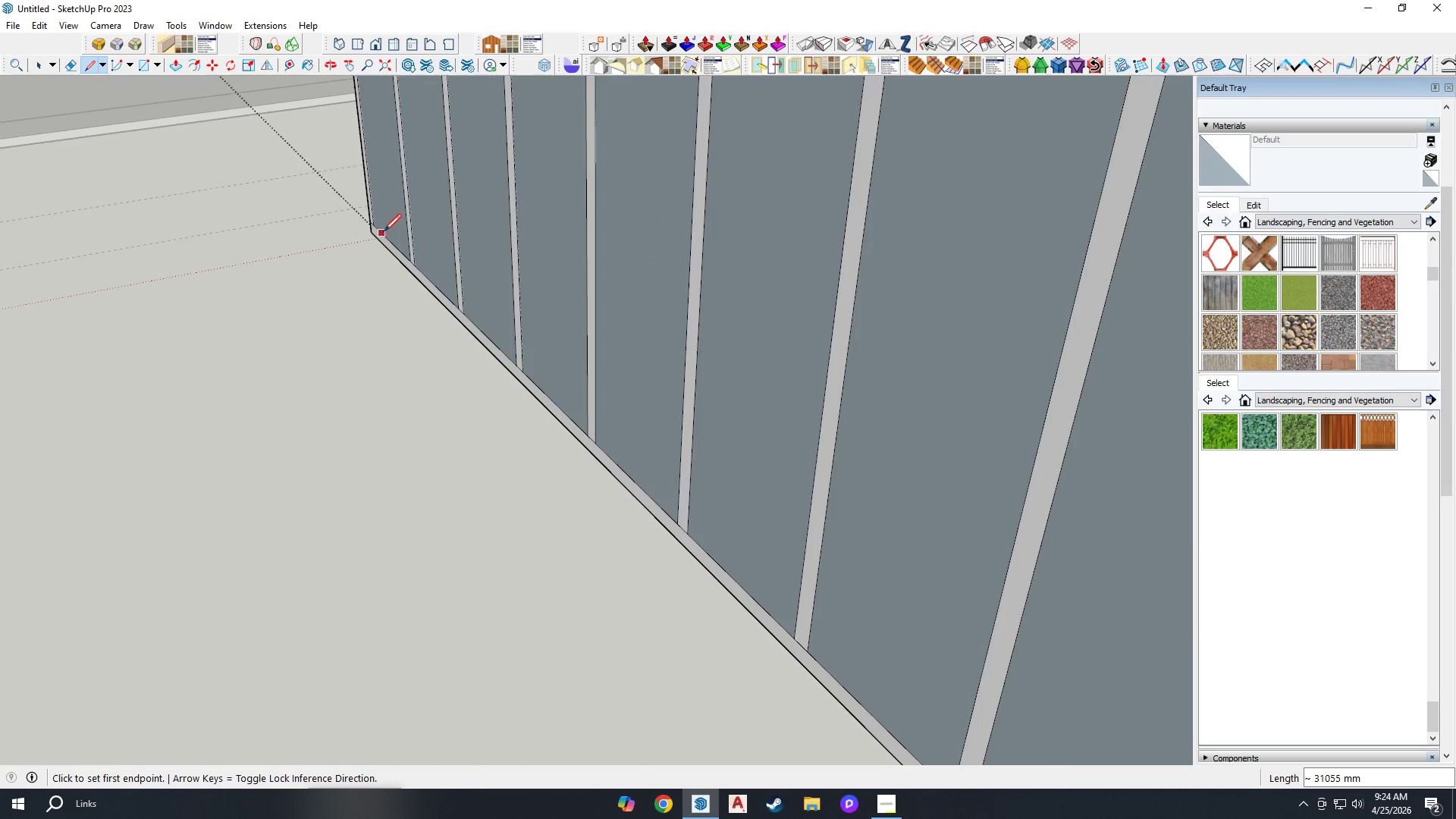 
key(Space)
 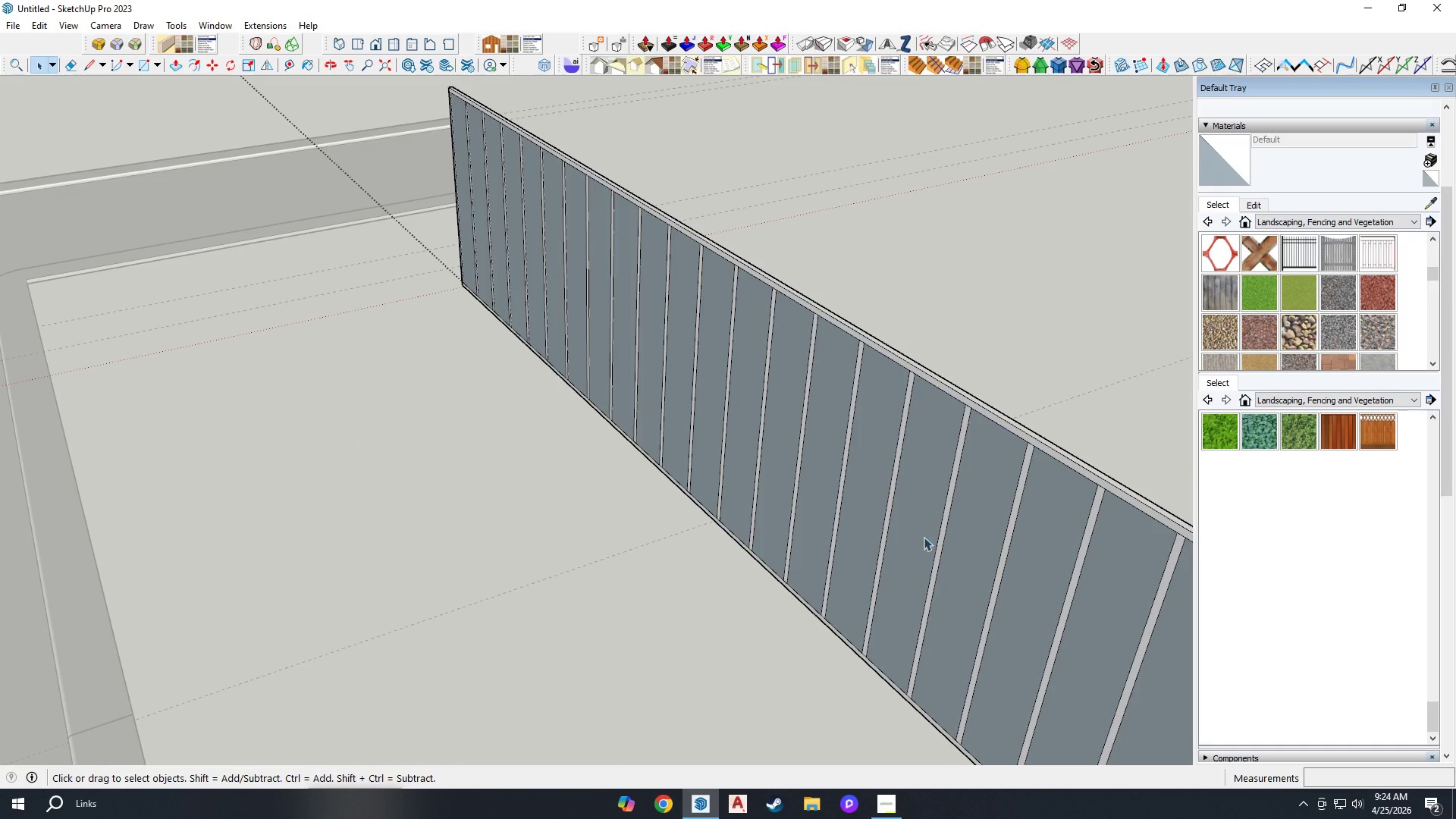 
scroll: coordinate [780, 409], scroll_direction: down, amount: 18.0
 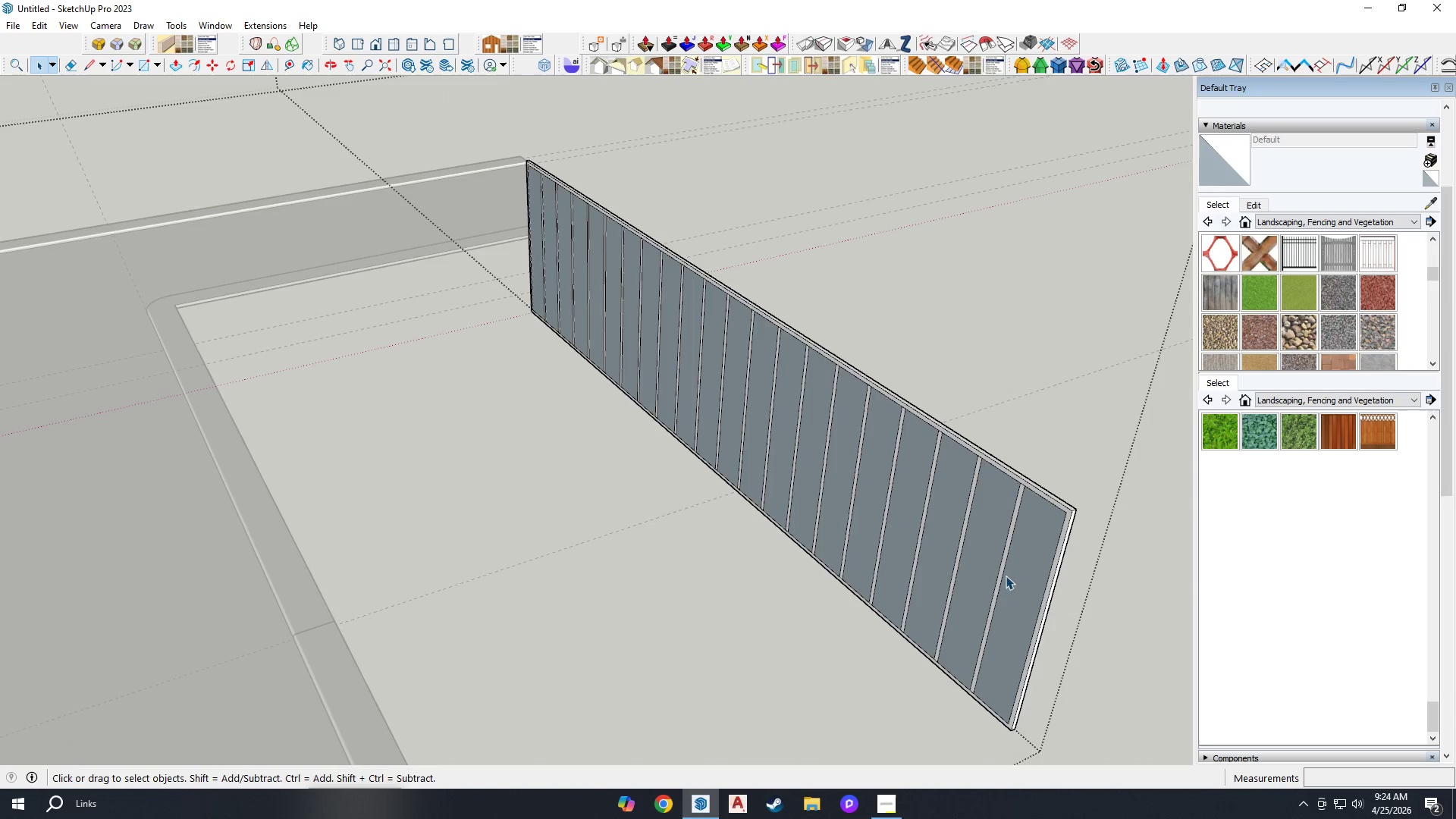 
left_click([1020, 570])
 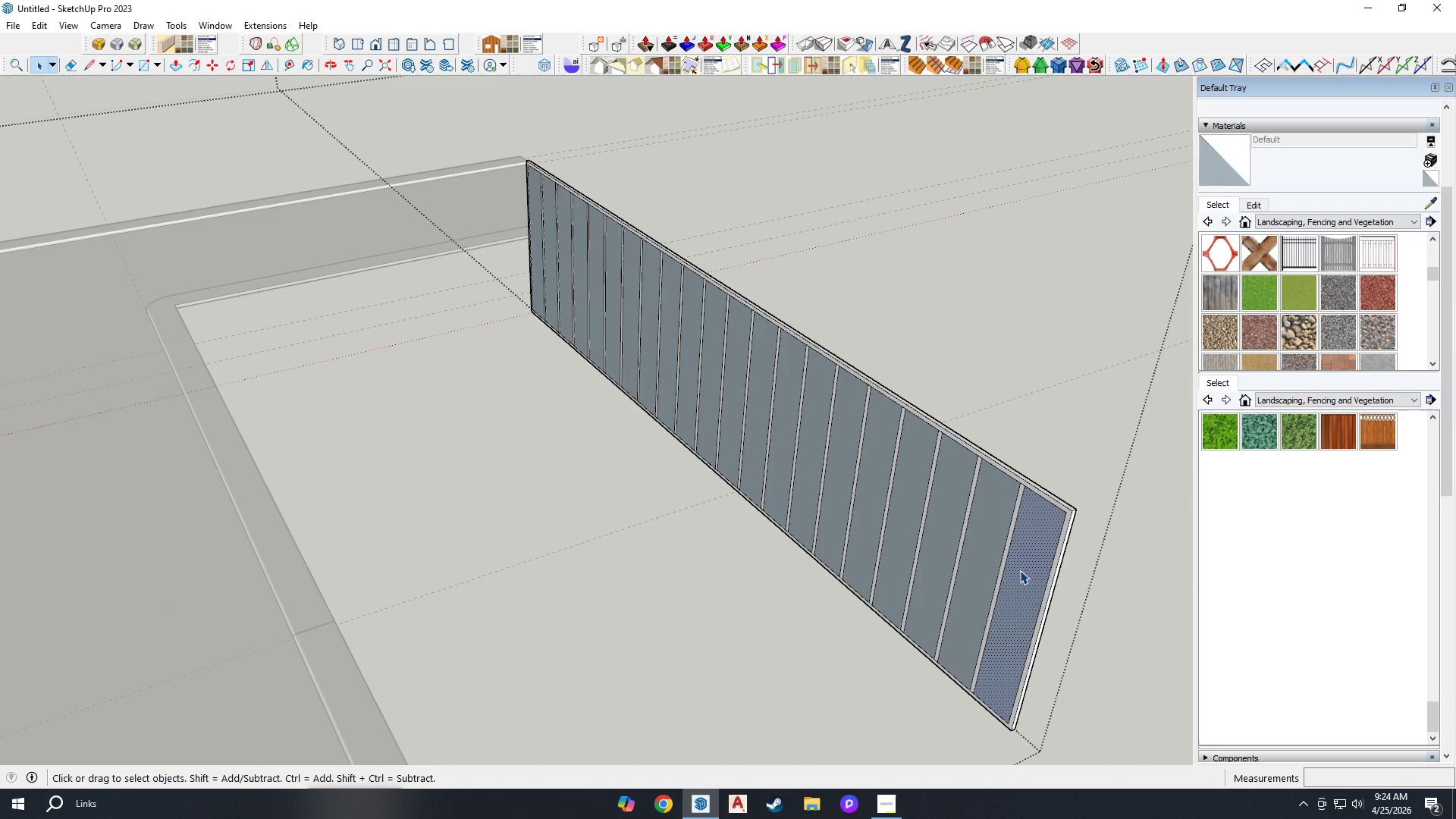 
key(Delete)
 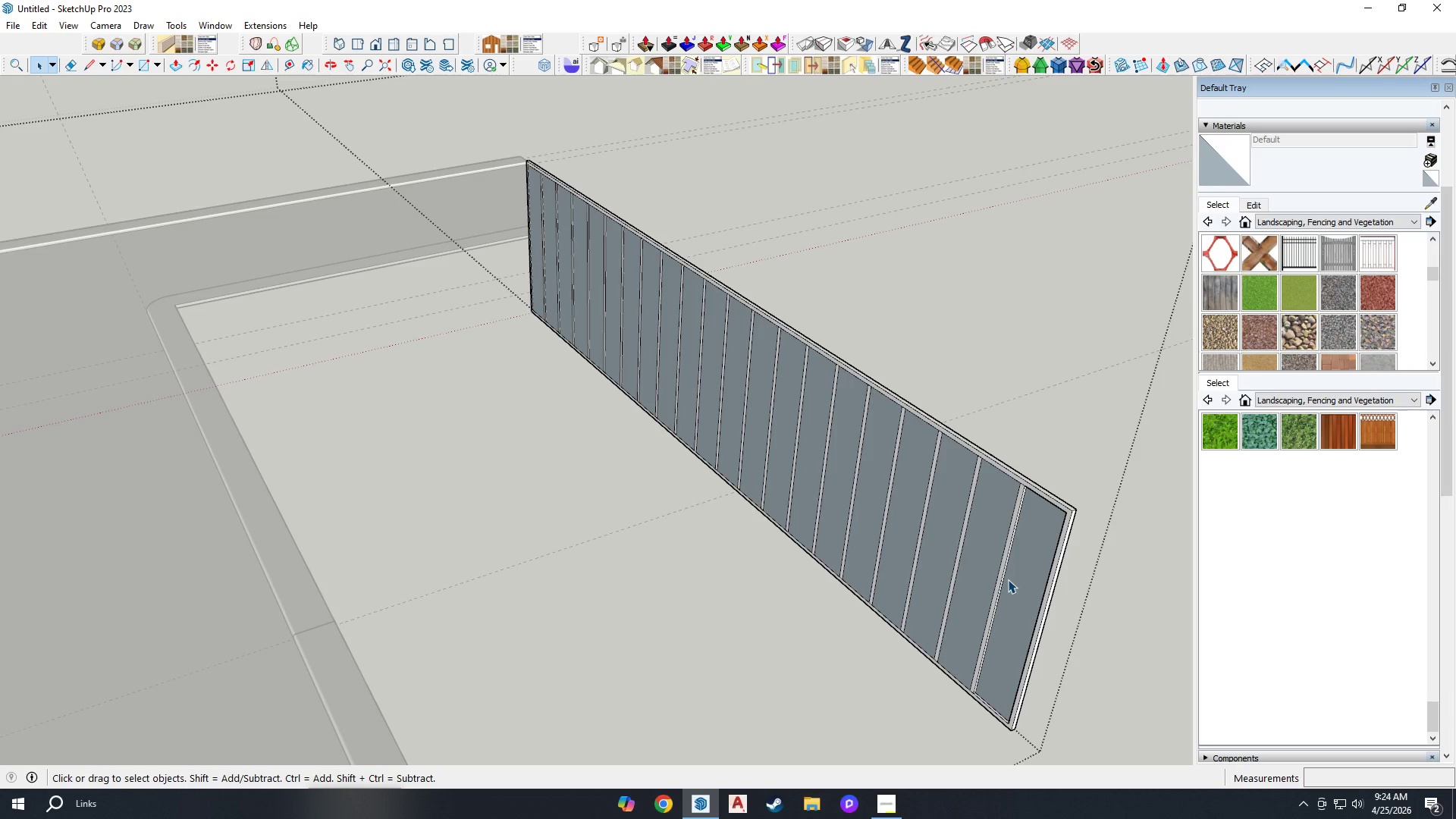 
left_click([1001, 532])
 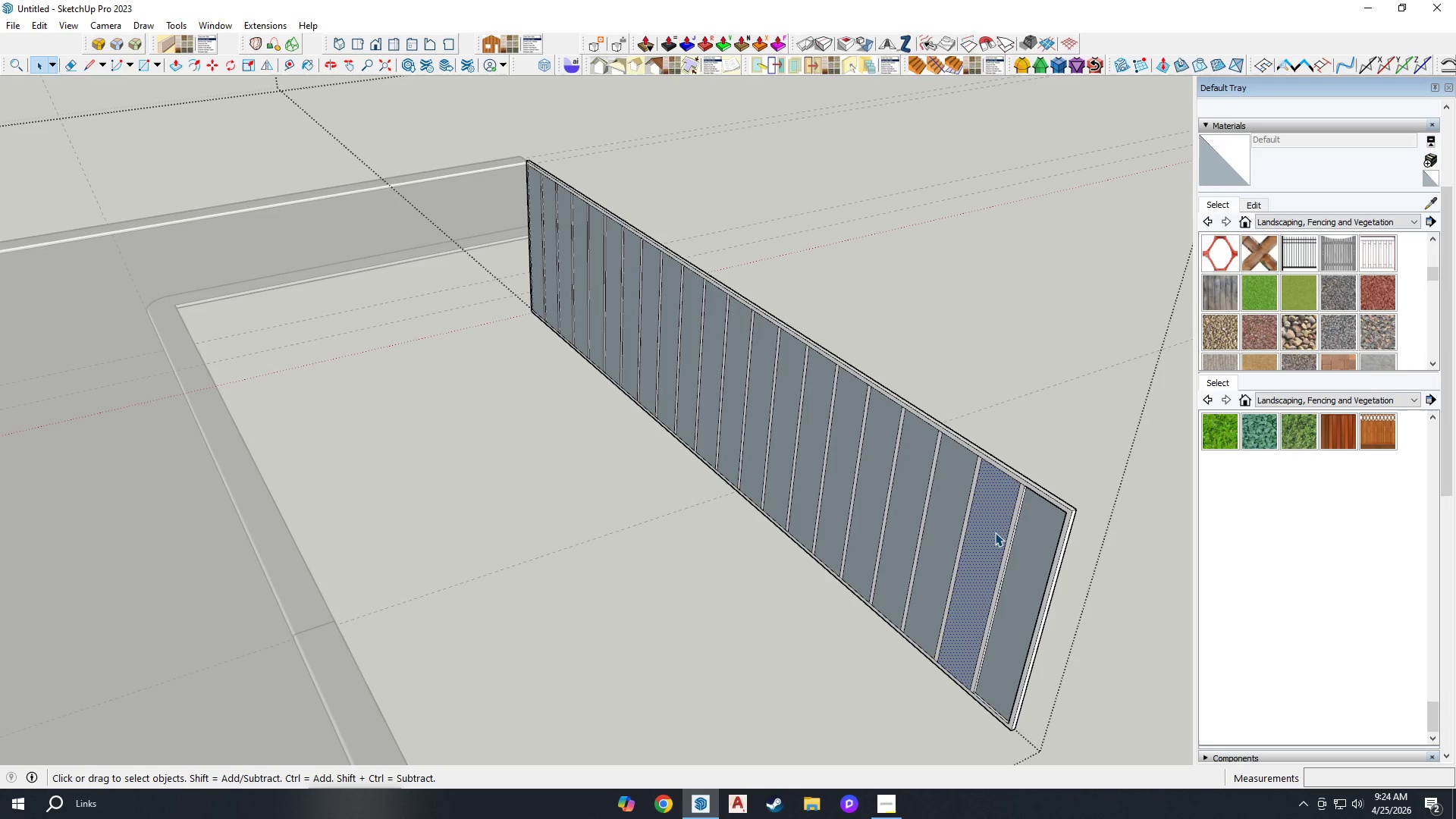 
key(Delete)
 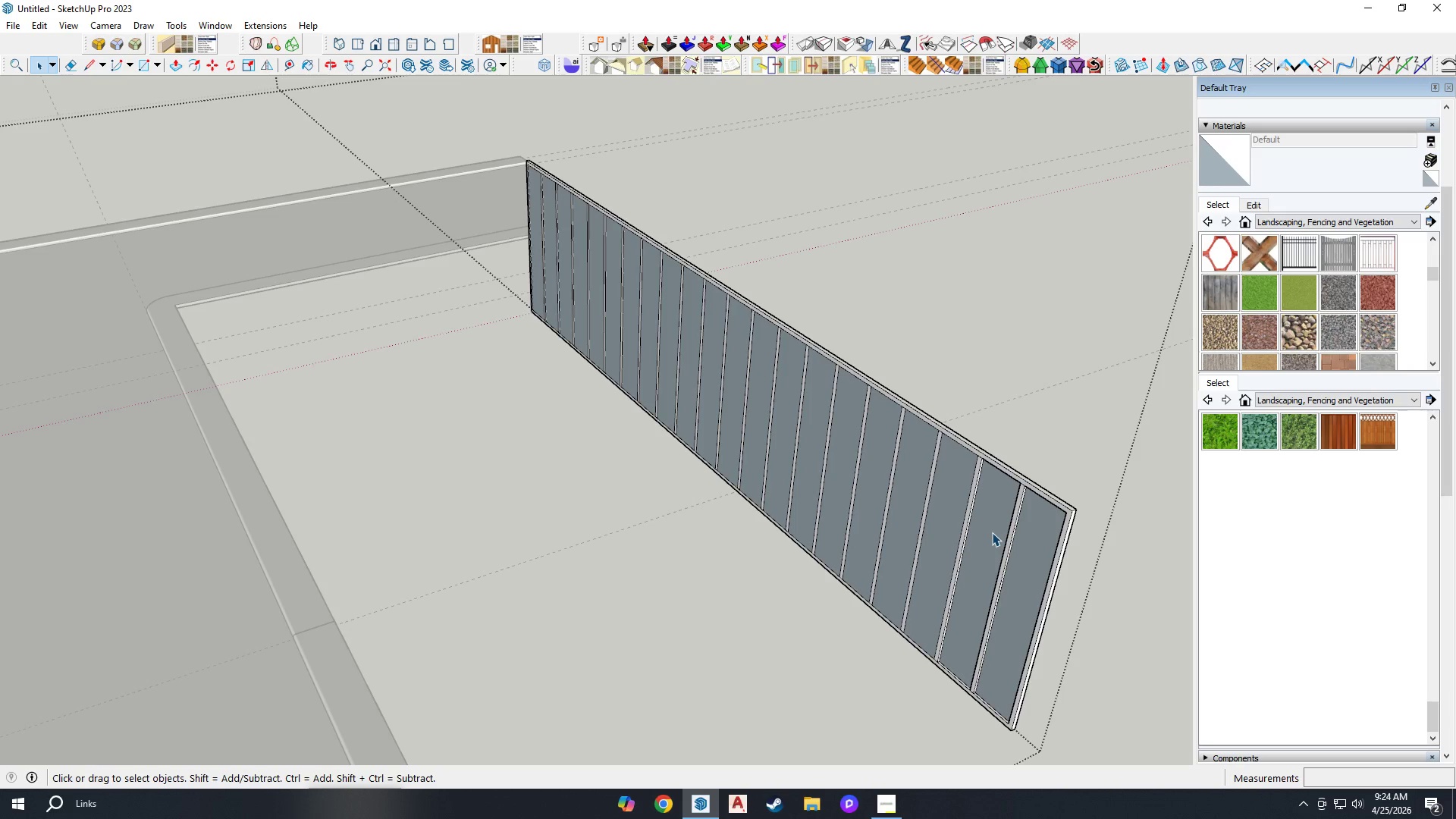 
left_click([951, 532])
 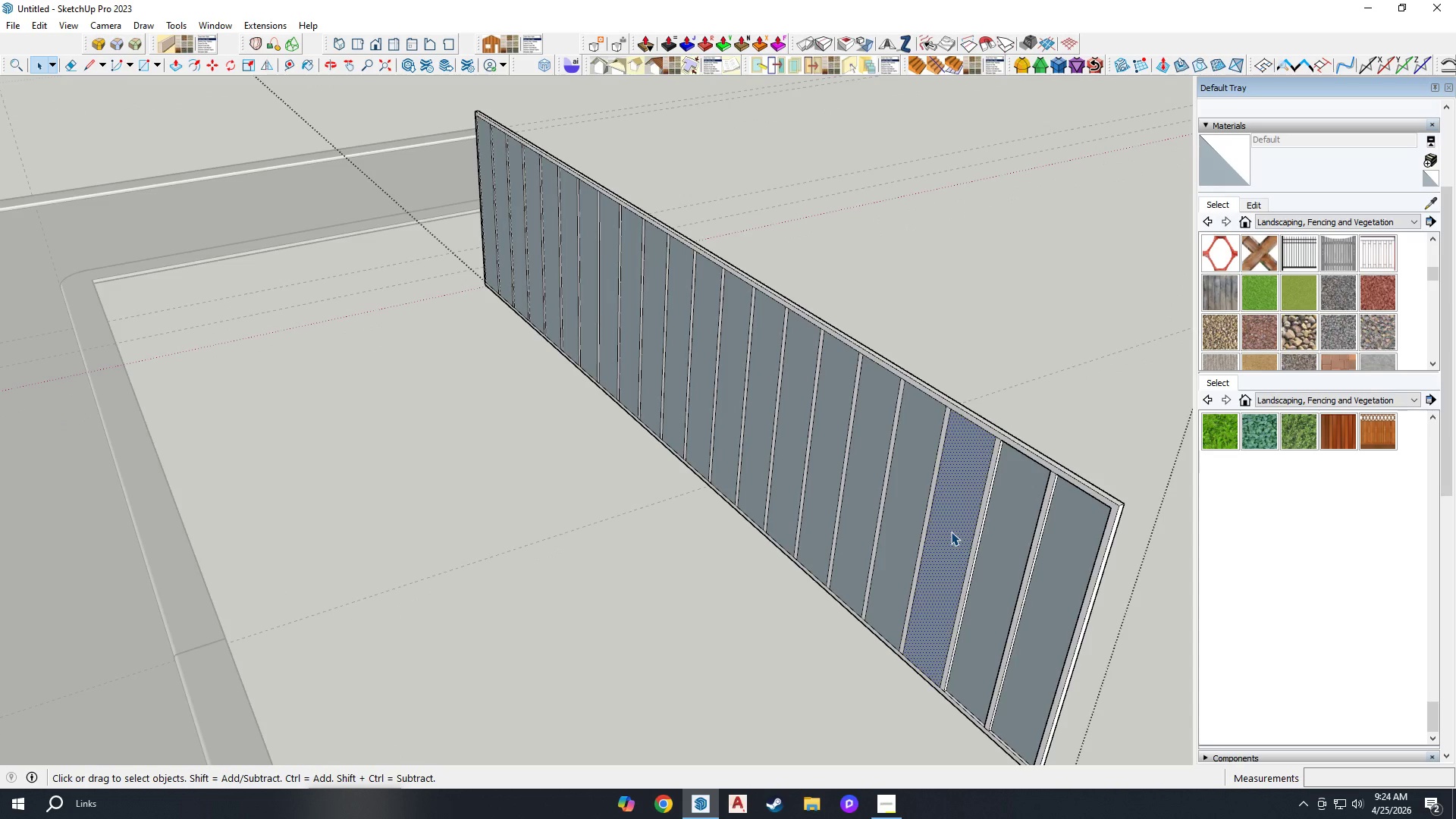 
scroll: coordinate [908, 529], scroll_direction: up, amount: 2.0
 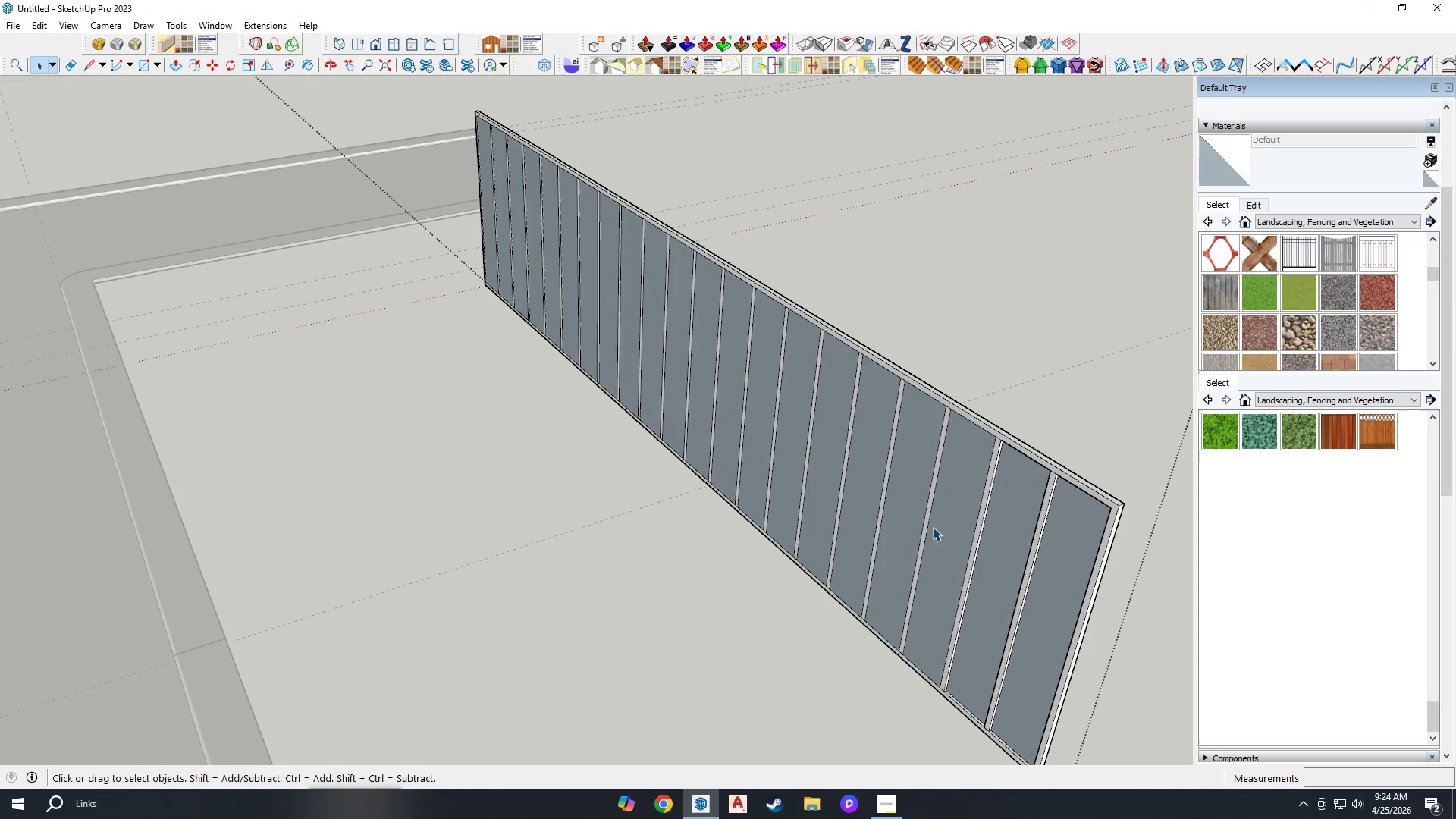 
key(Delete)
 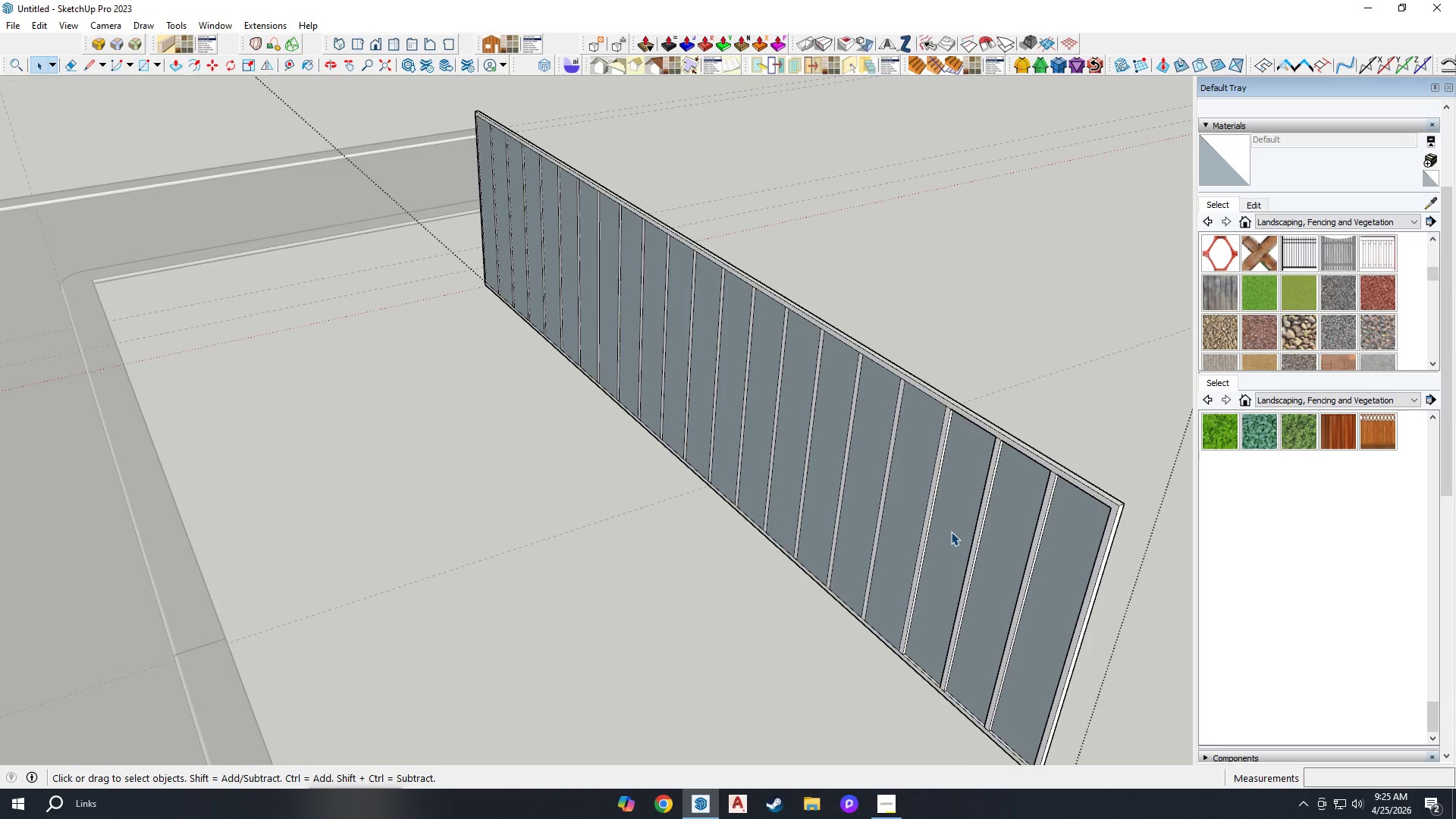 
wait(19.28)
 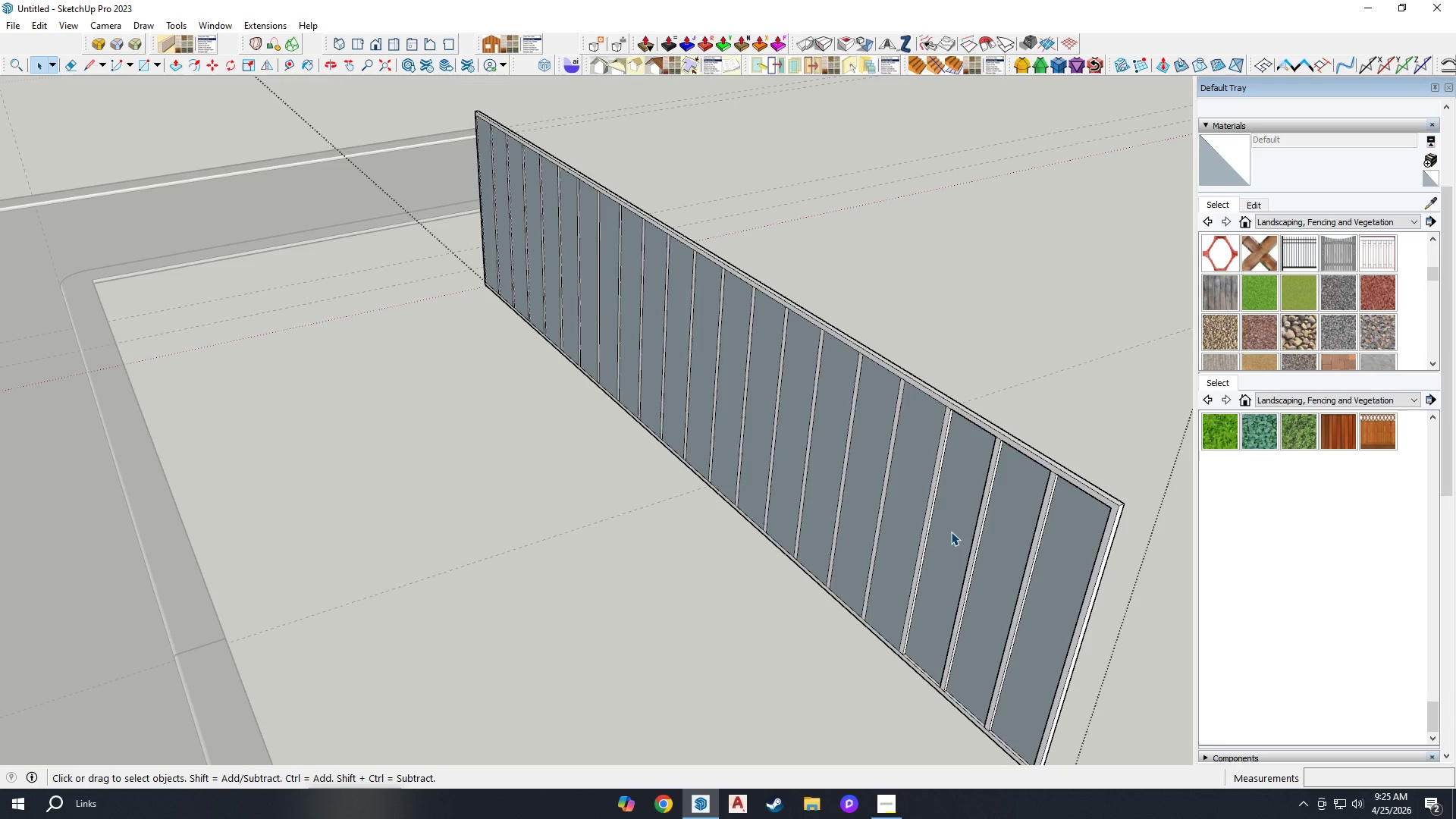 
scroll: coordinate [1023, 485], scroll_direction: up, amount: 6.0
 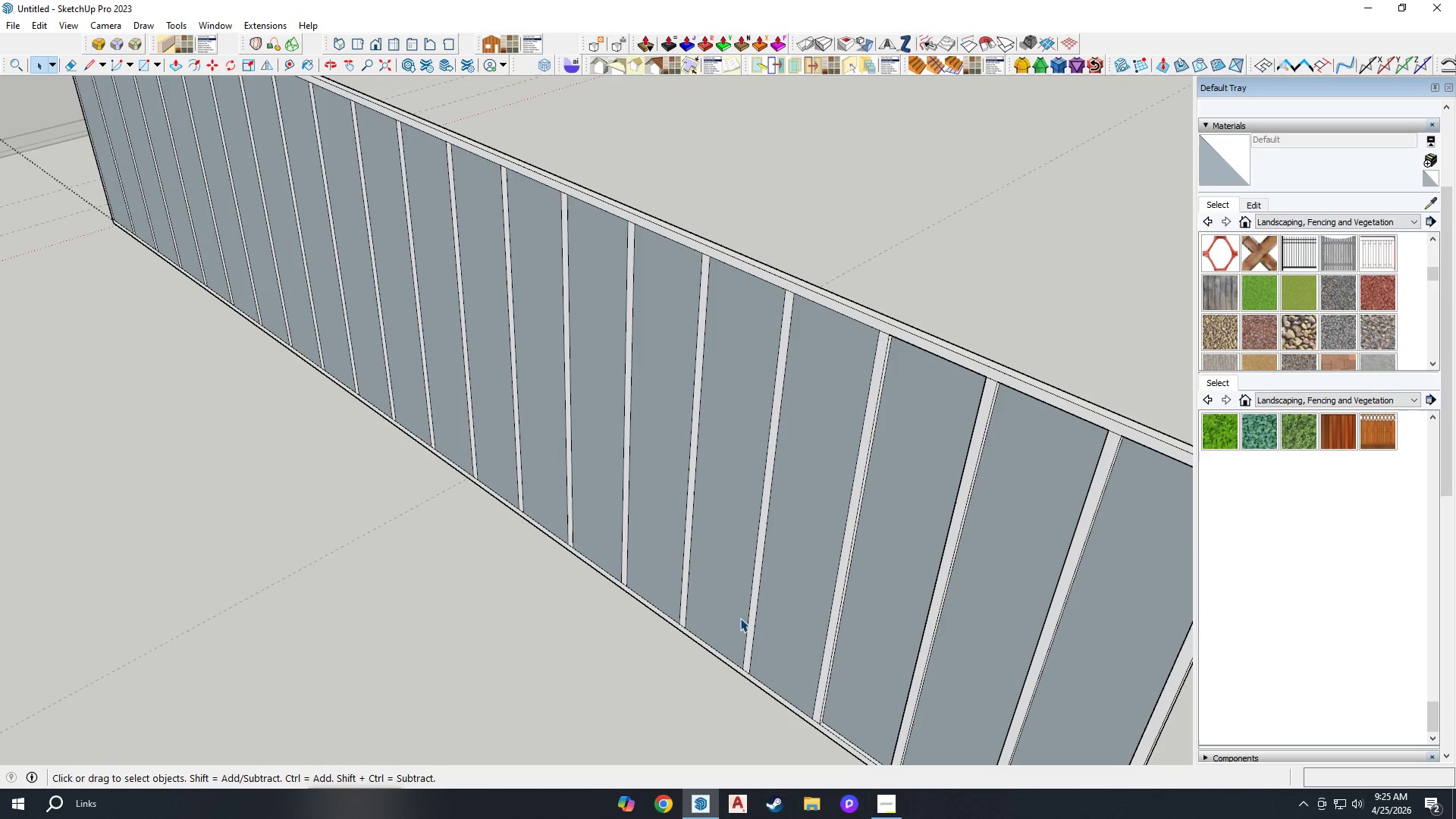 
left_click([790, 621])
 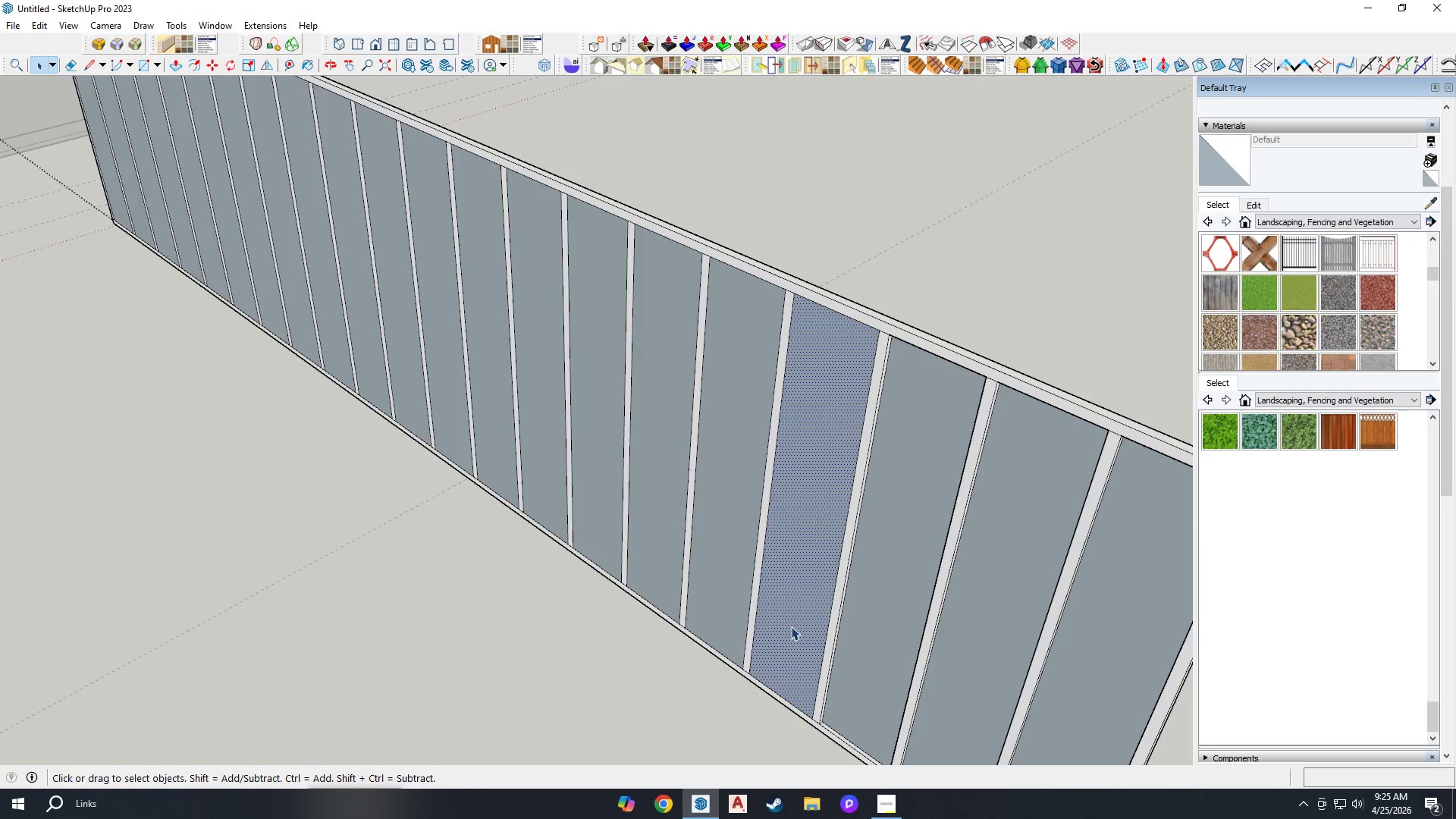 
key(Delete)
 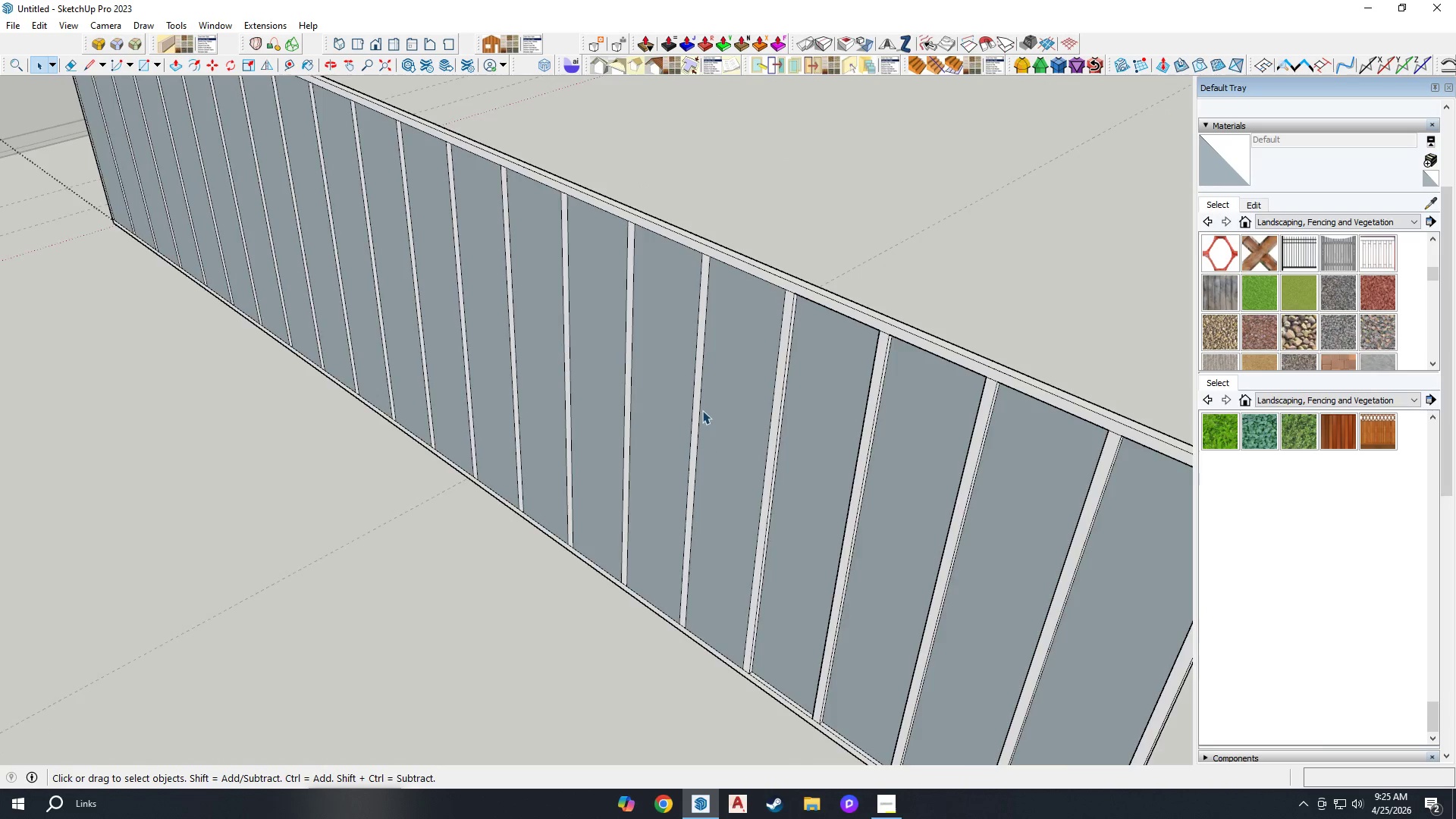 
scroll: coordinate [929, 648], scroll_direction: up, amount: 5.0
 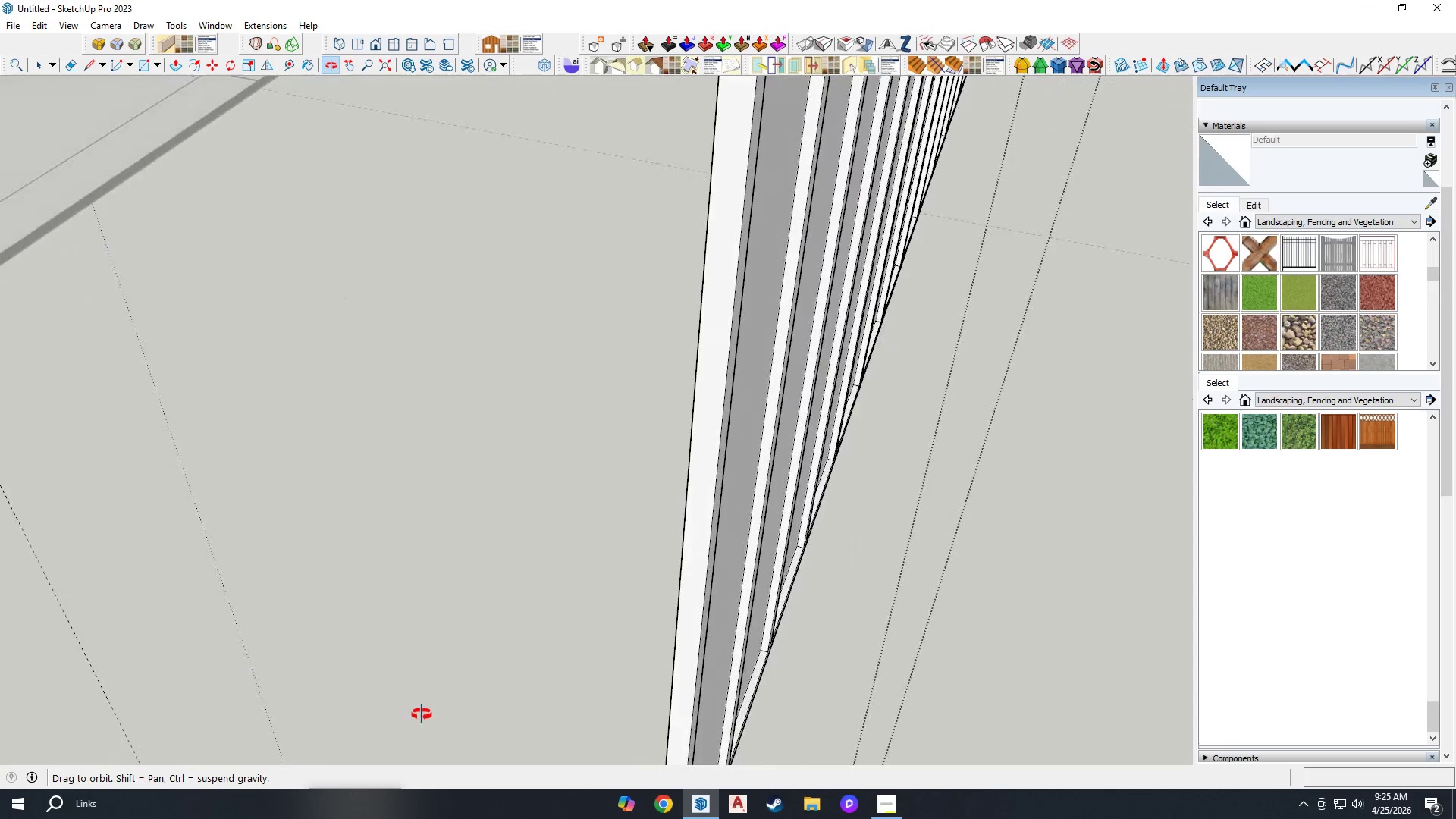 
scroll: coordinate [618, 570], scroll_direction: down, amount: 2.0
 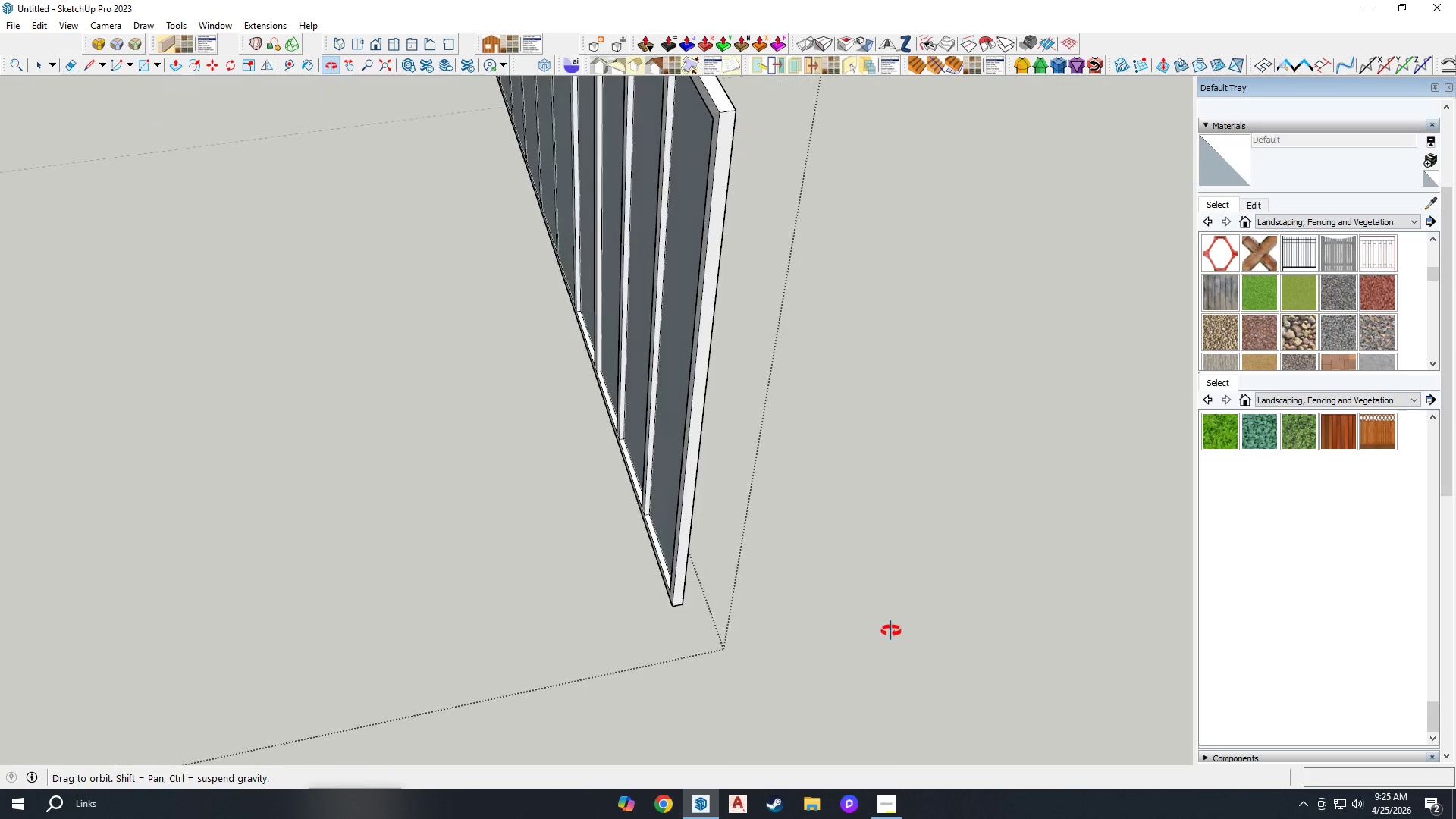 
left_click([798, 452])
 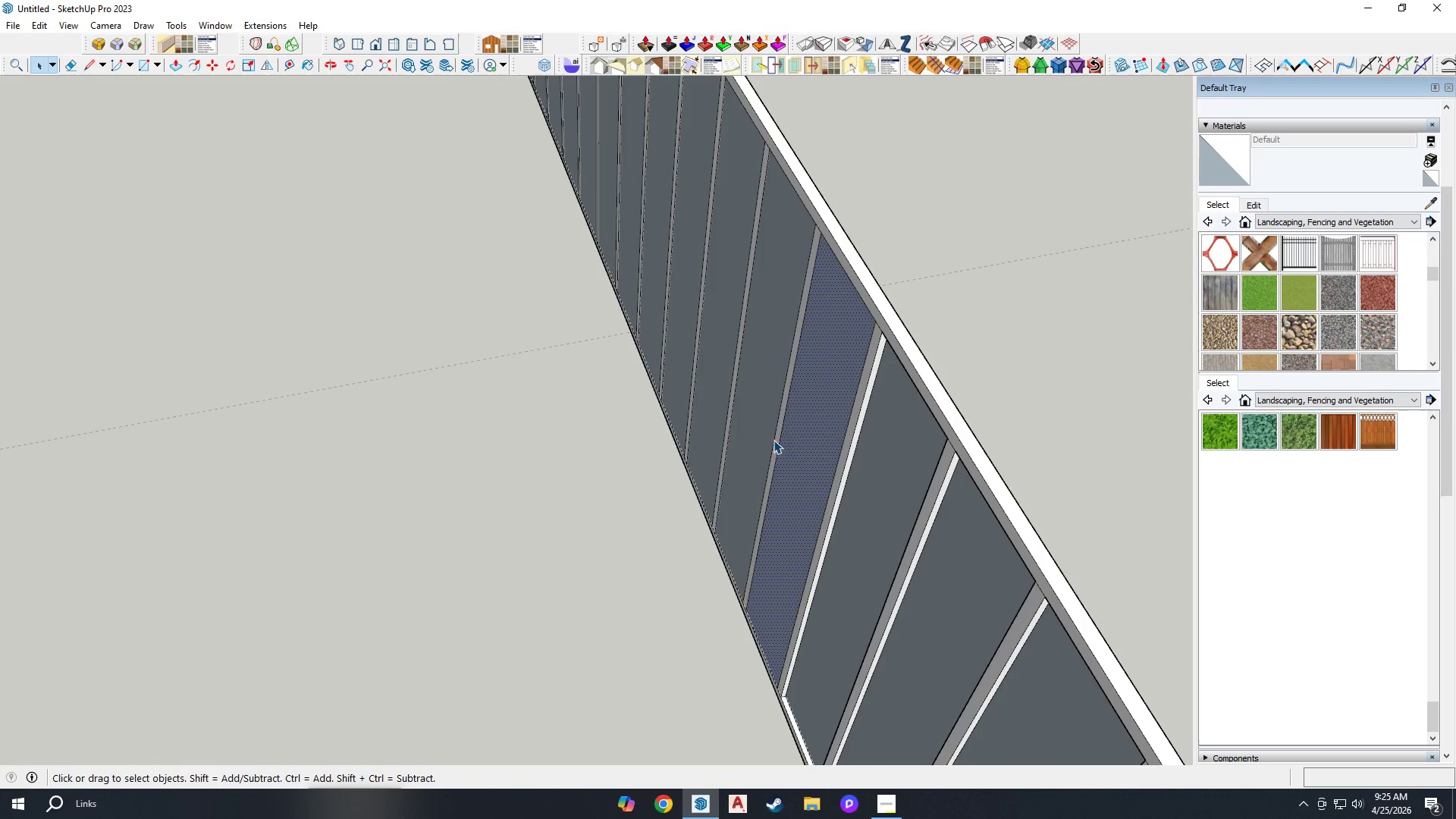 
key(Delete)
 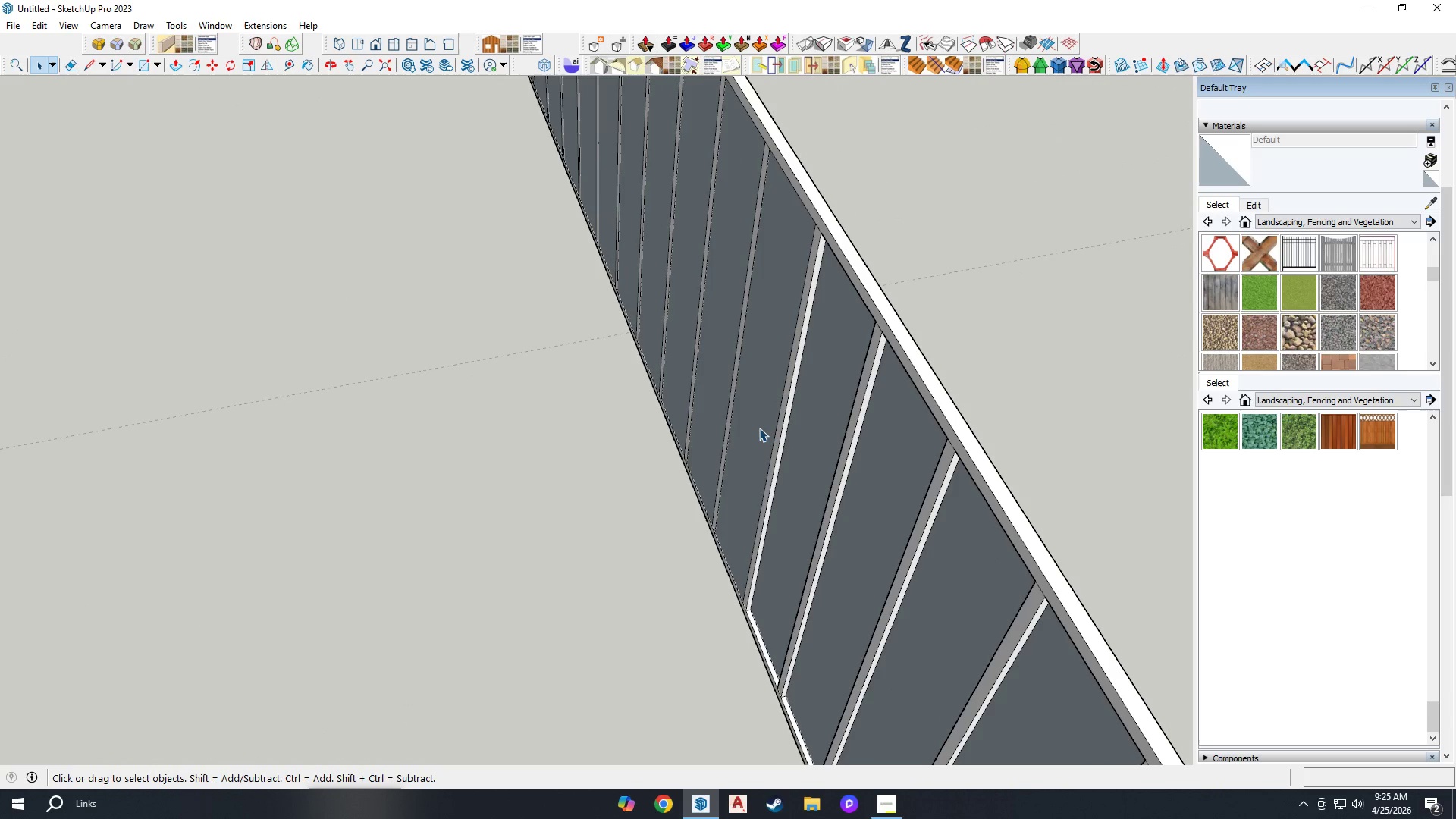 
scroll: coordinate [761, 427], scroll_direction: down, amount: 1.0
 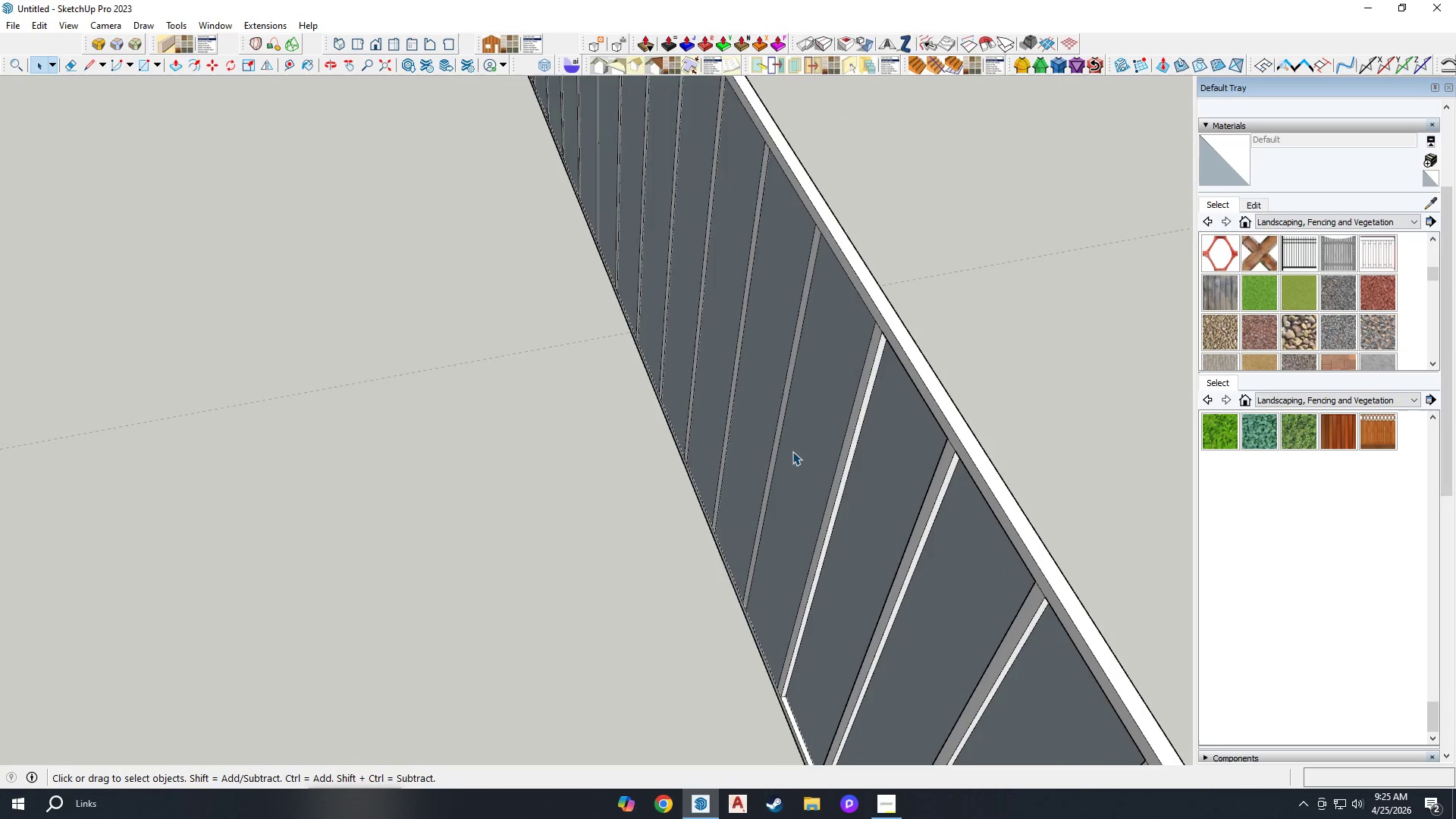 
double_click([756, 427])
 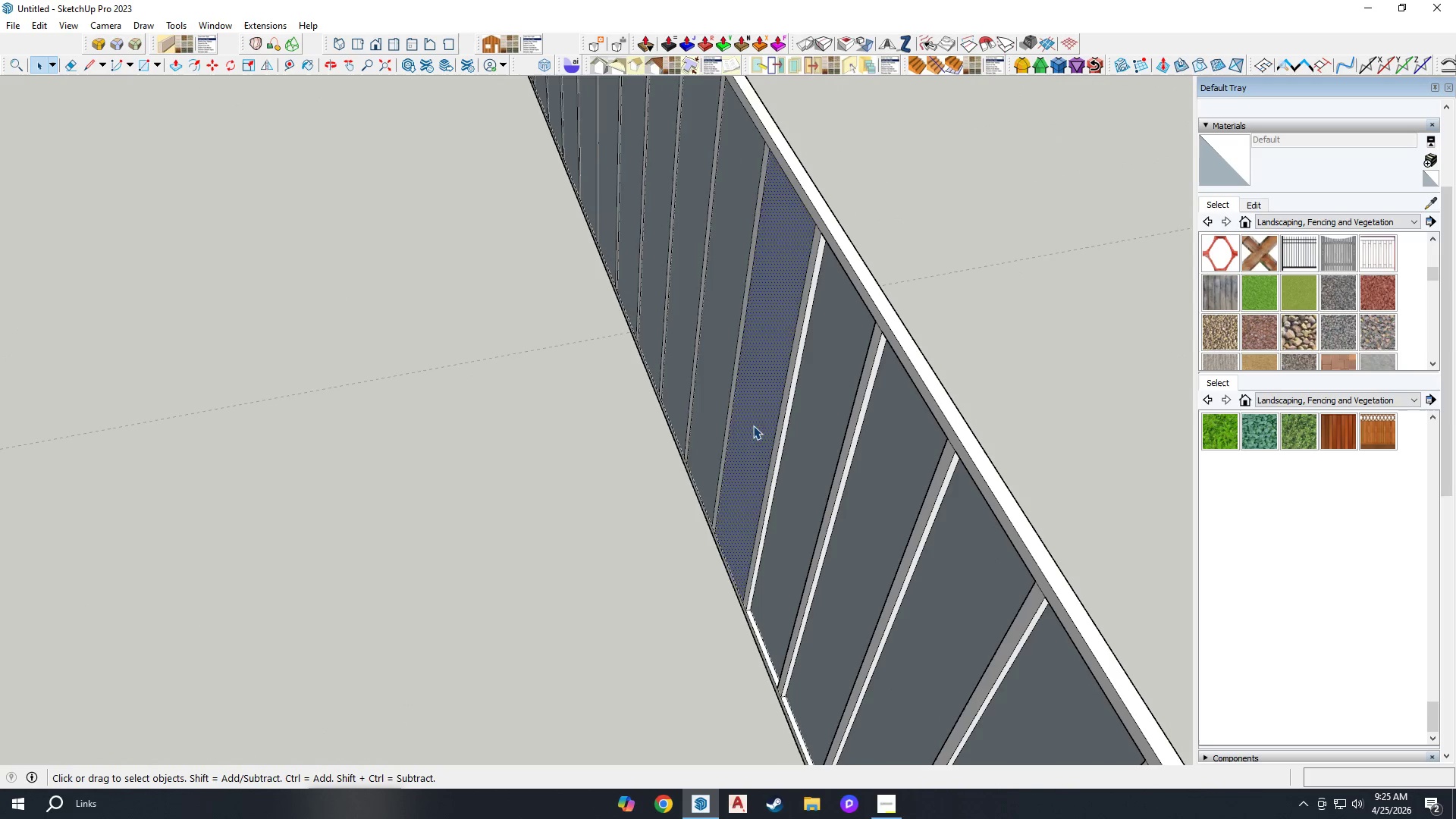 
key(Delete)
 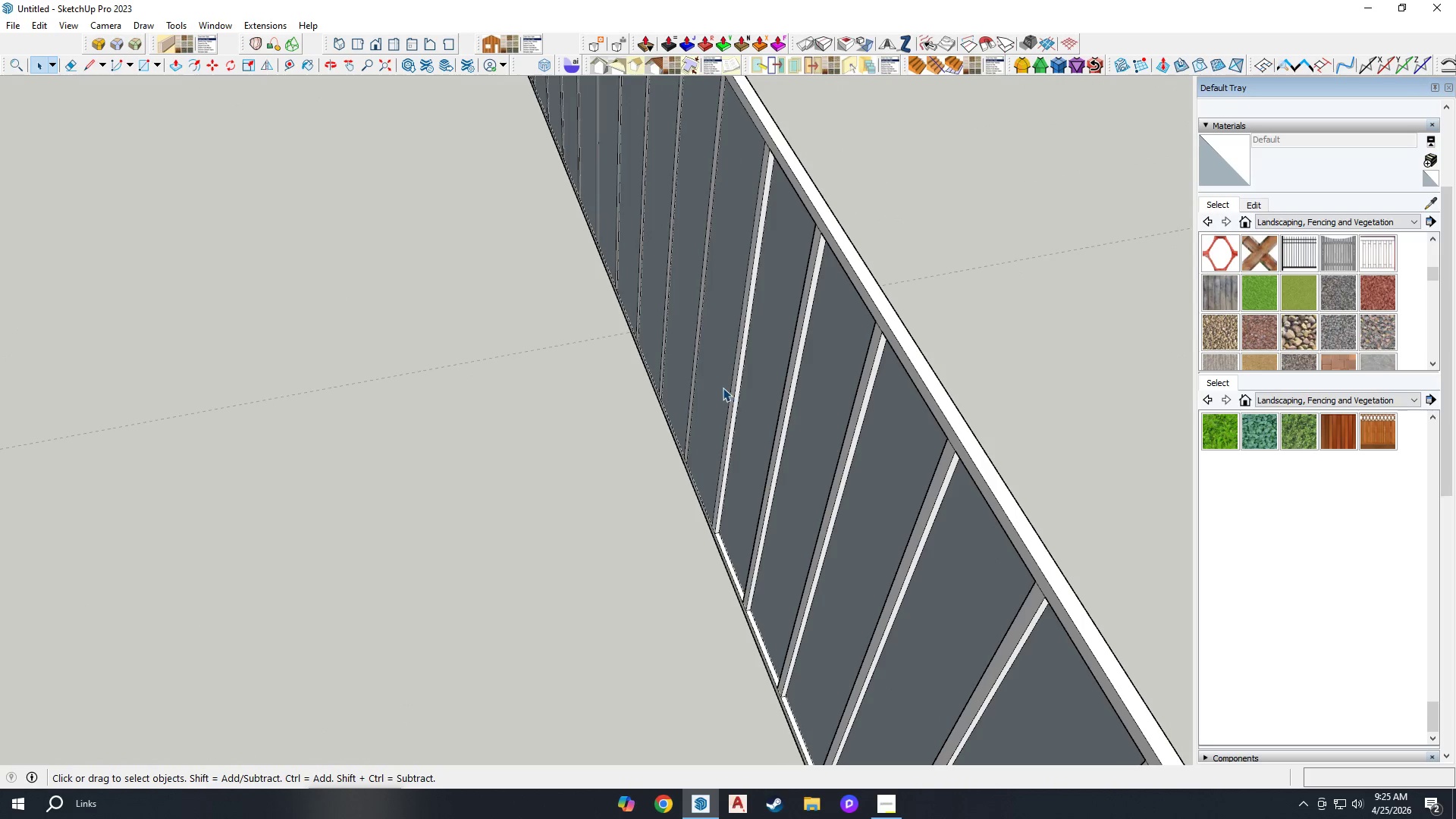 
left_click([716, 377])
 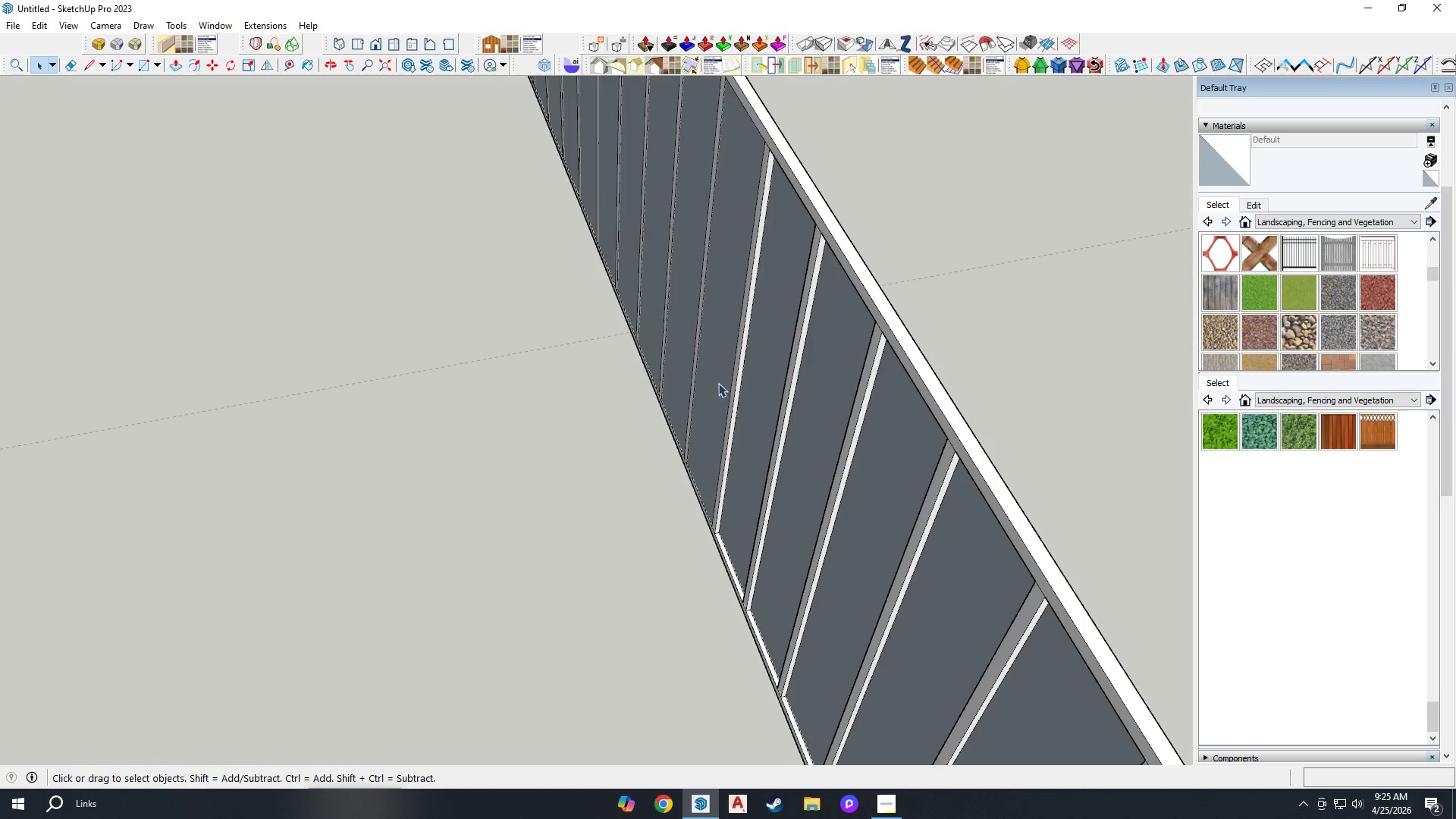 
key(Delete)
 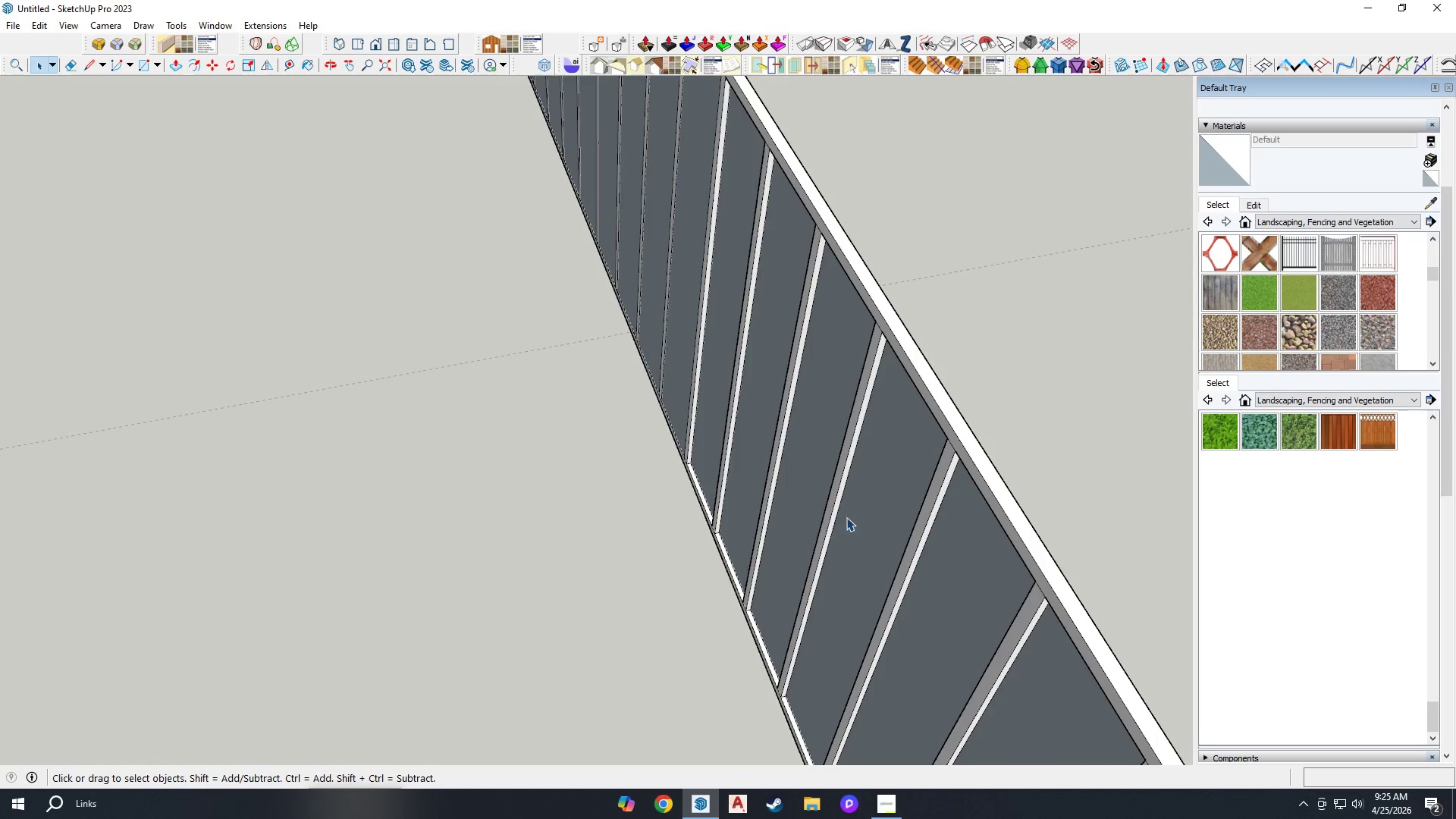 
scroll: coordinate [693, 268], scroll_direction: down, amount: 4.0
 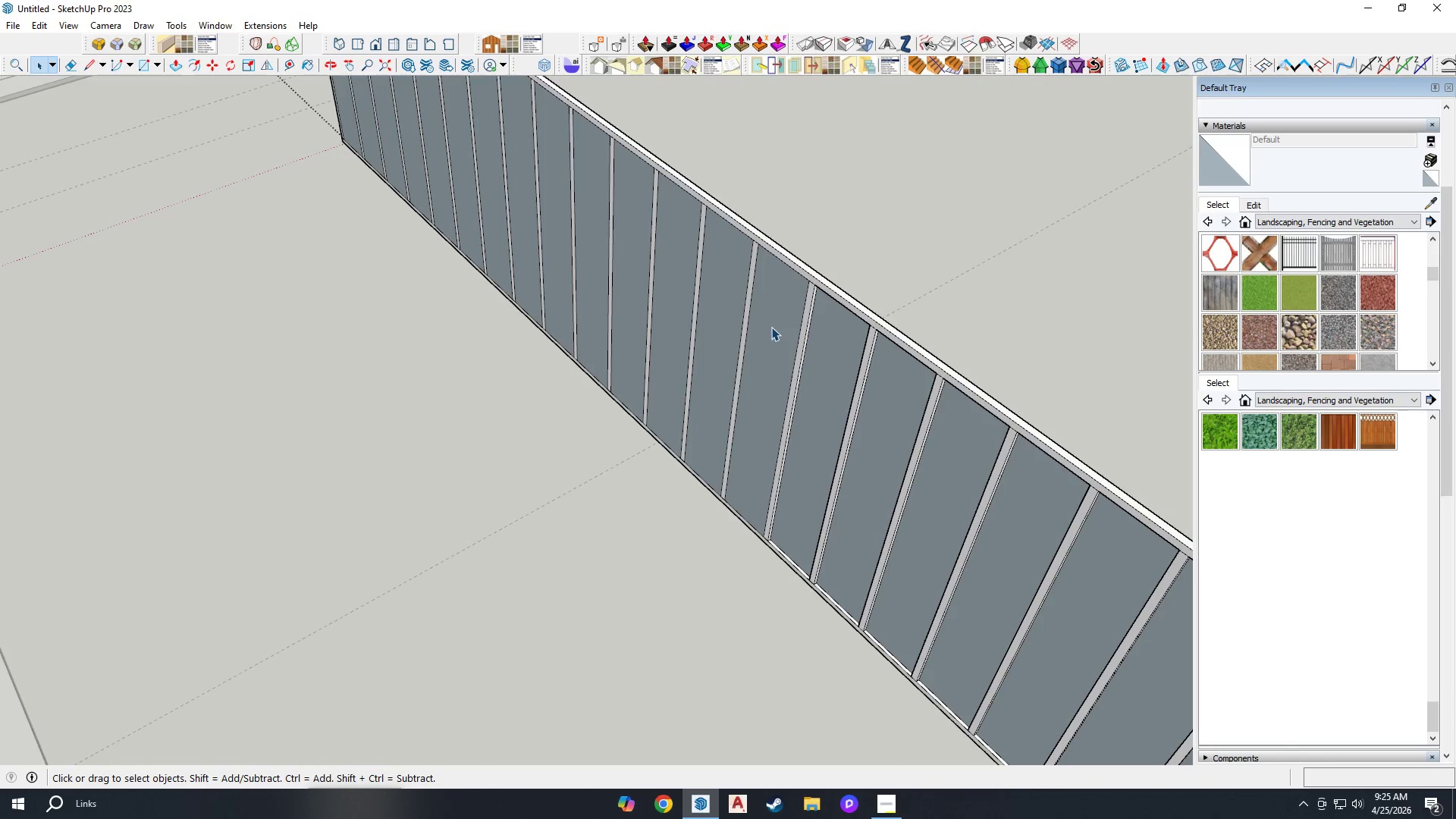 
key(Delete)
 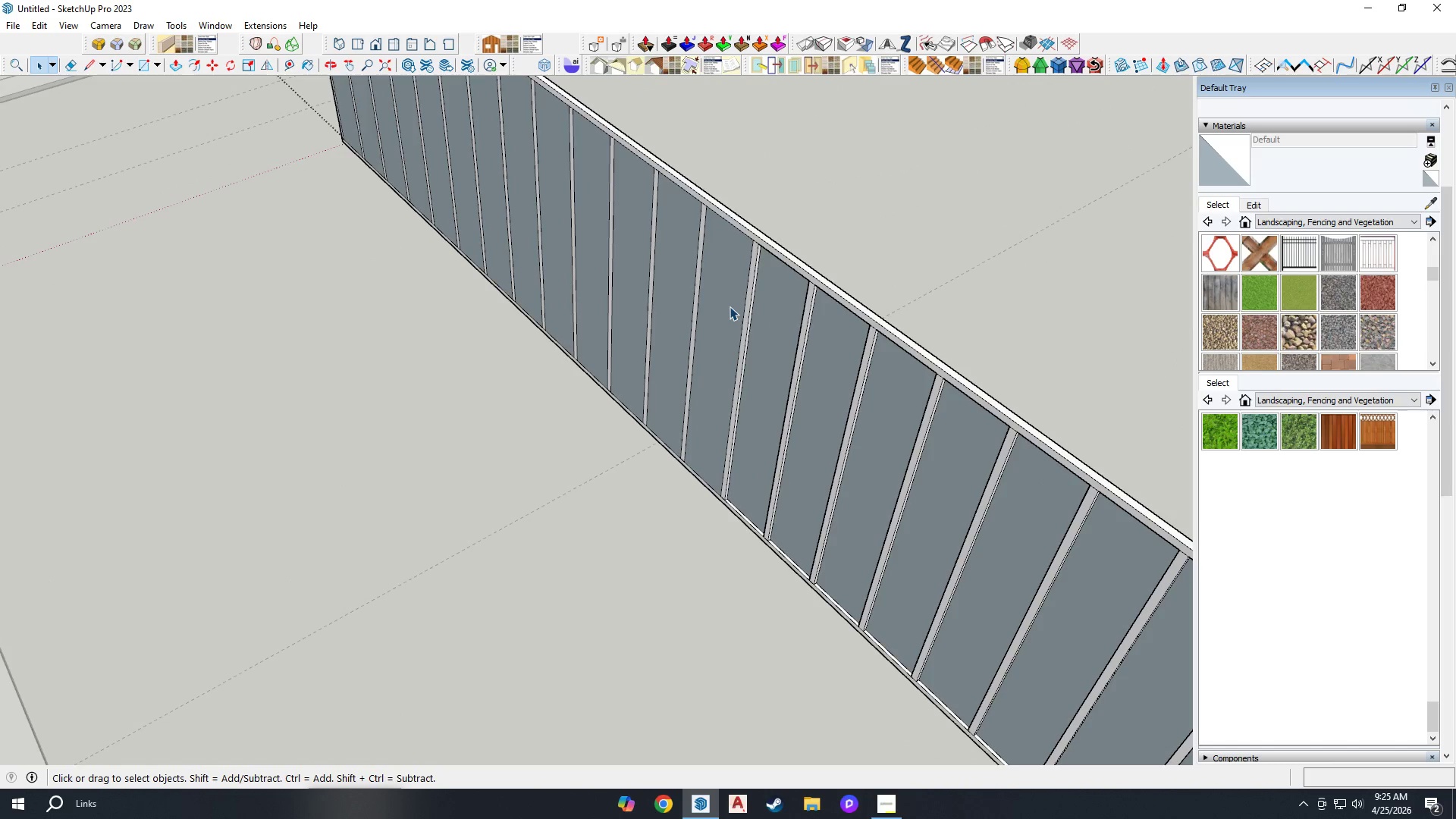 
key(Delete)
 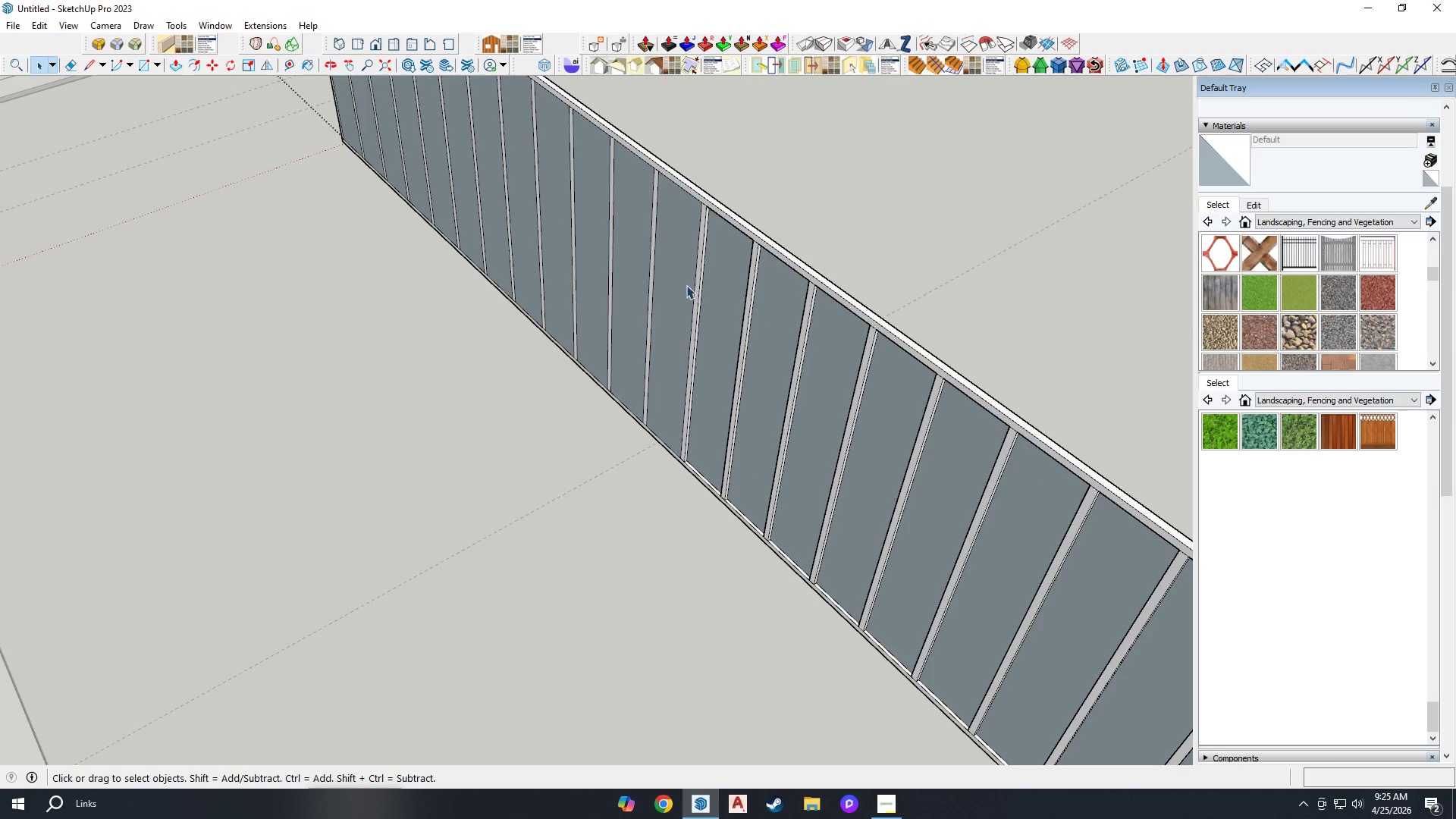 
left_click([682, 284])
 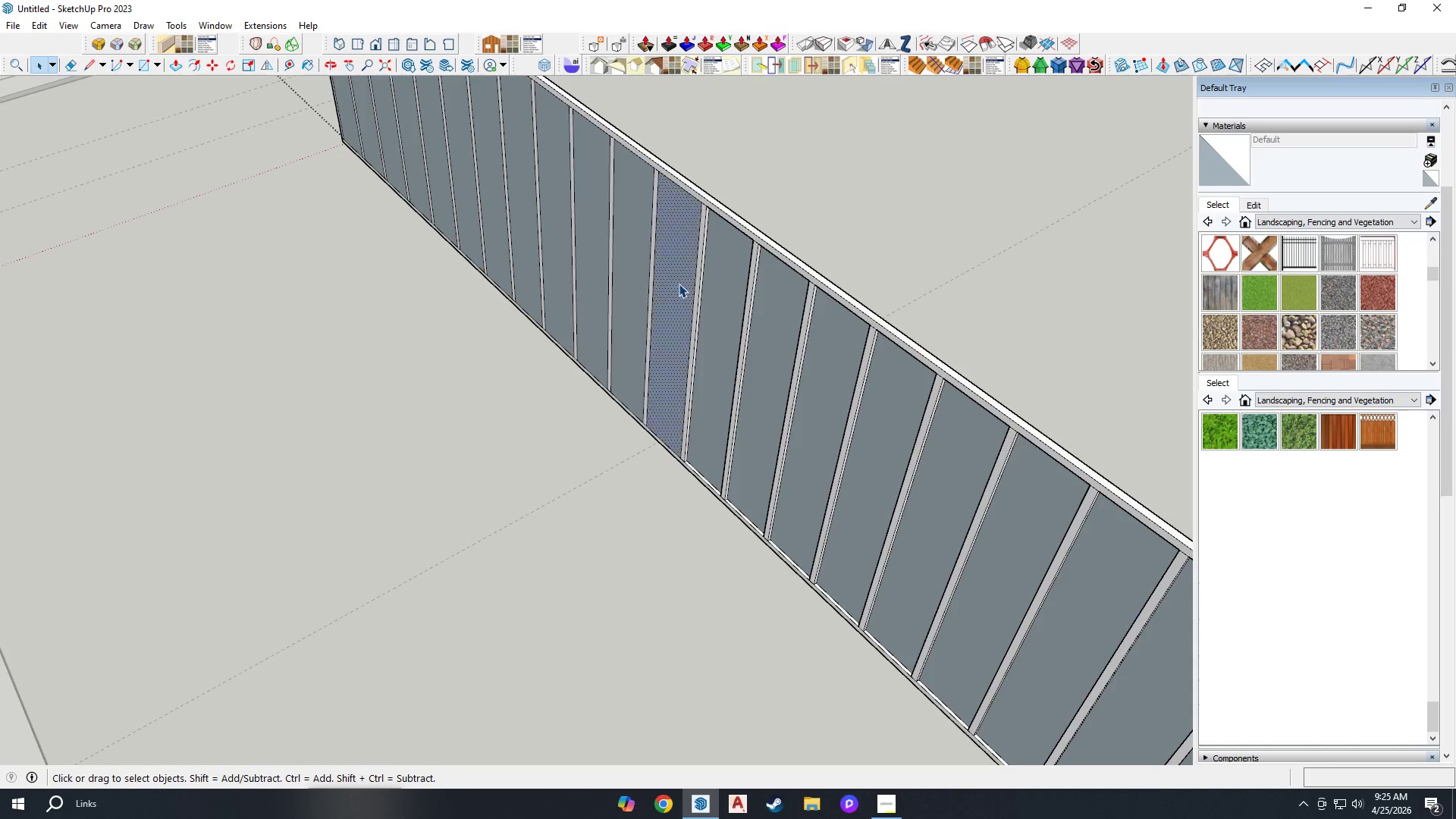 
key(Delete)
 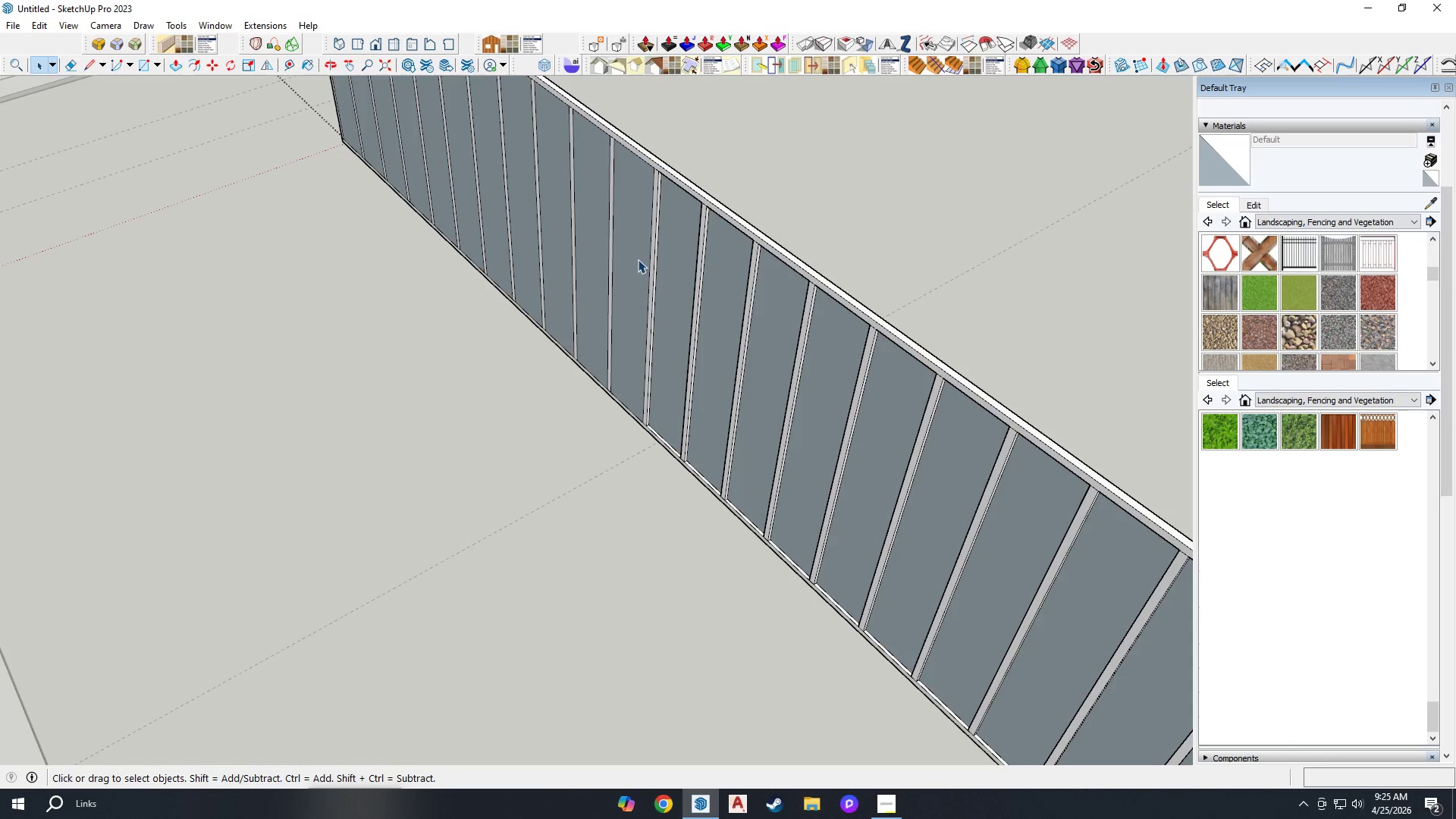 
key(Delete)
 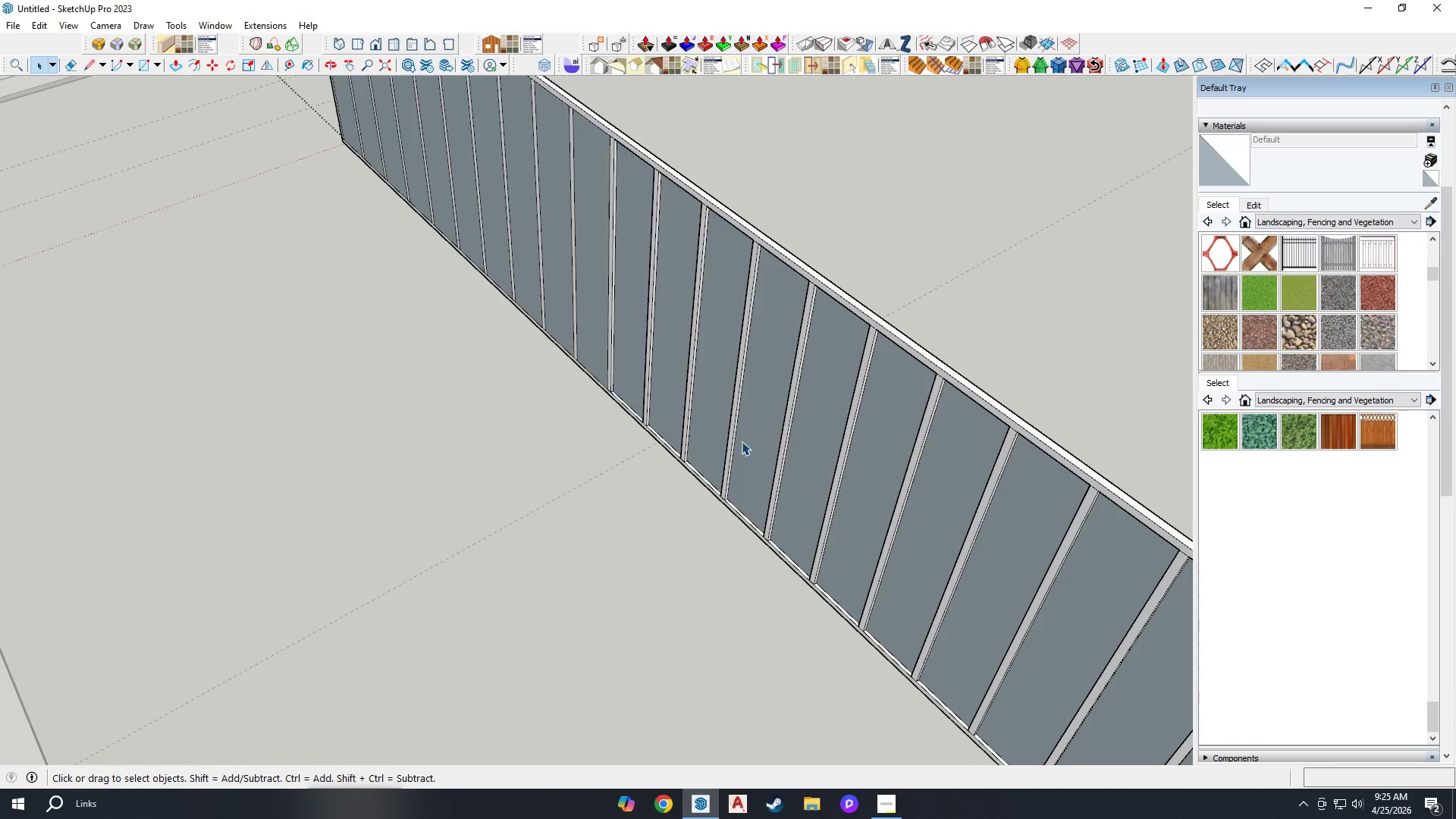 
scroll: coordinate [670, 312], scroll_direction: up, amount: 2.0
 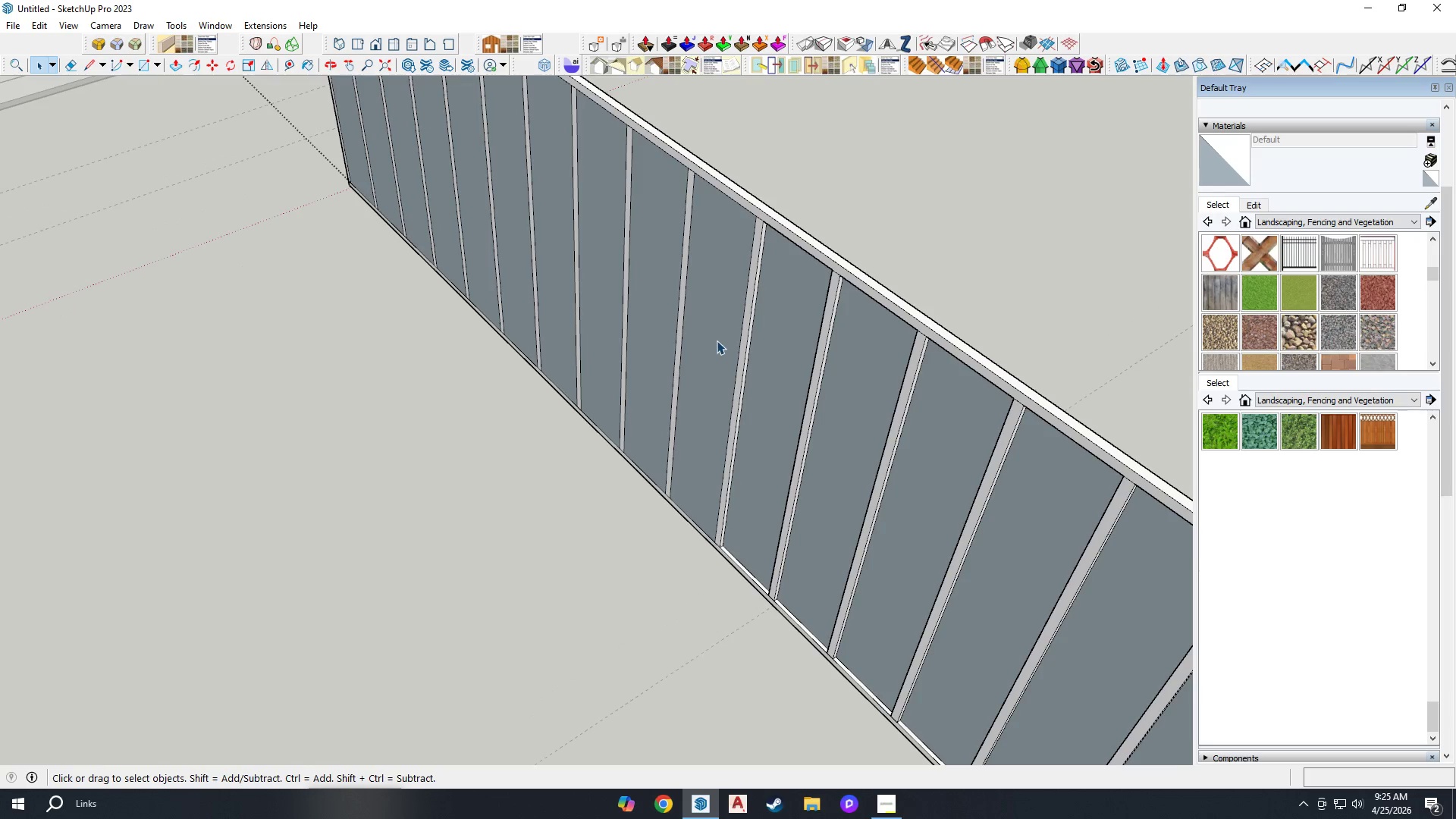 
key(Delete)
 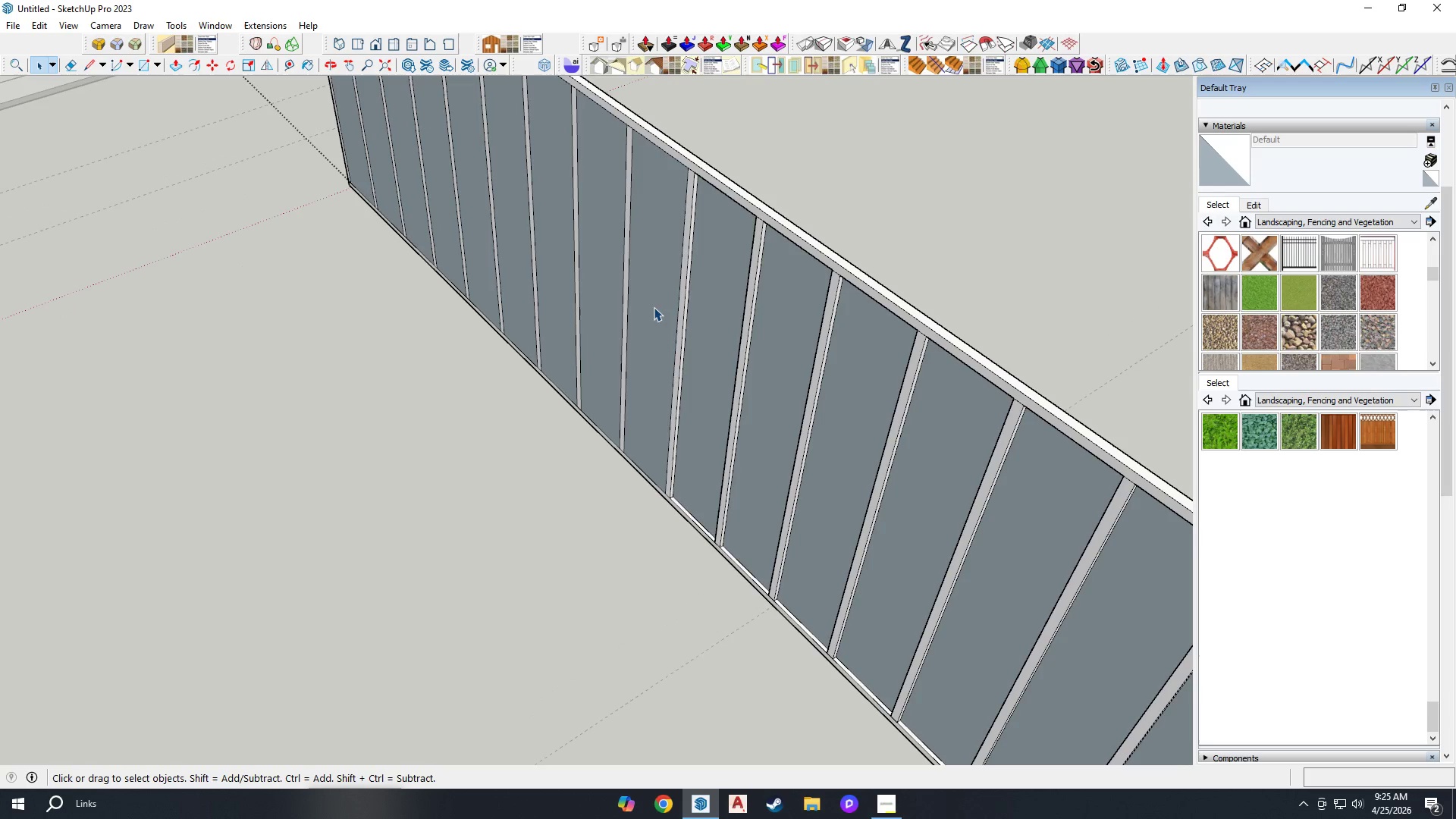 
key(Delete)
 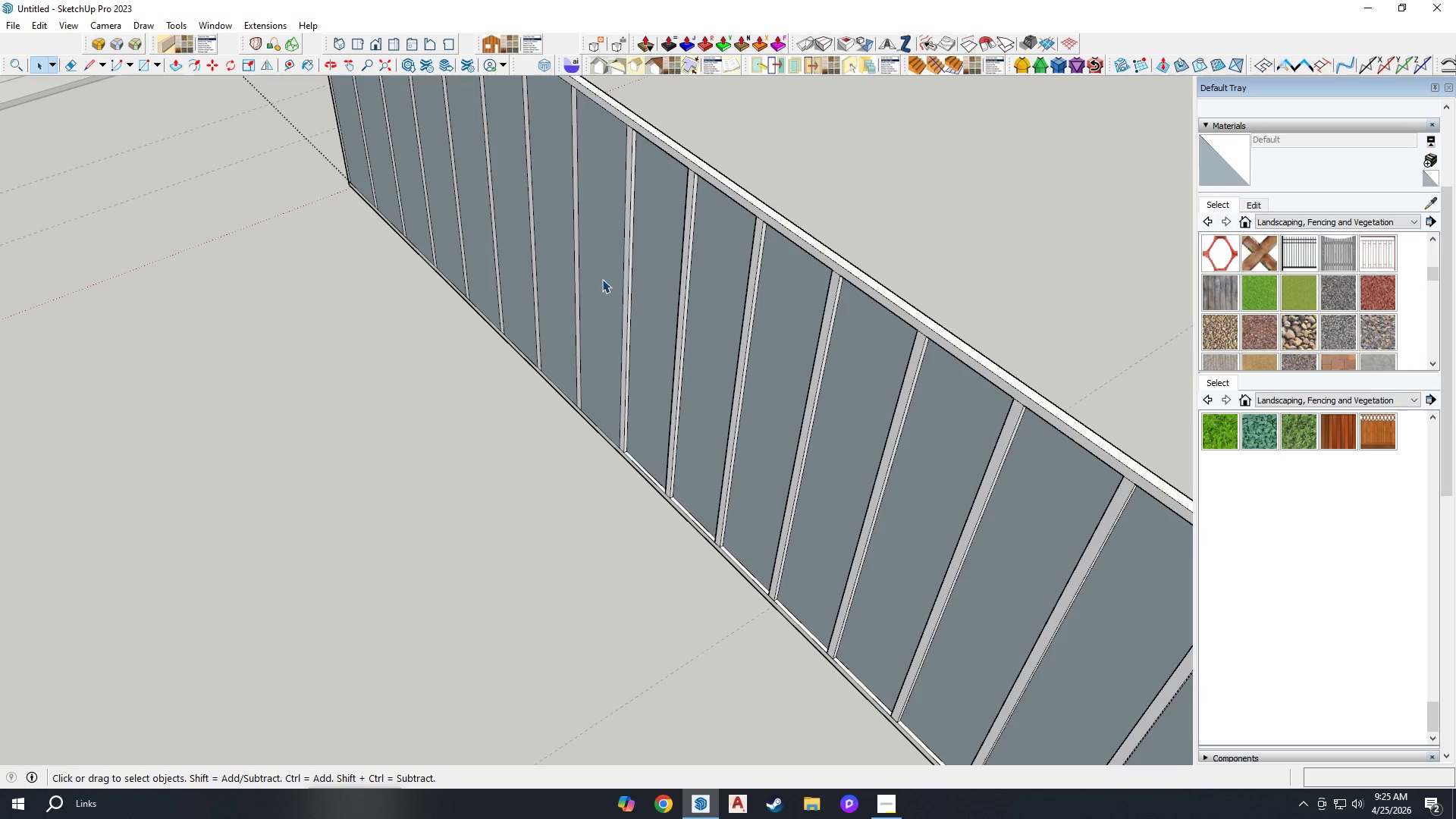 
triple_click([598, 277])
 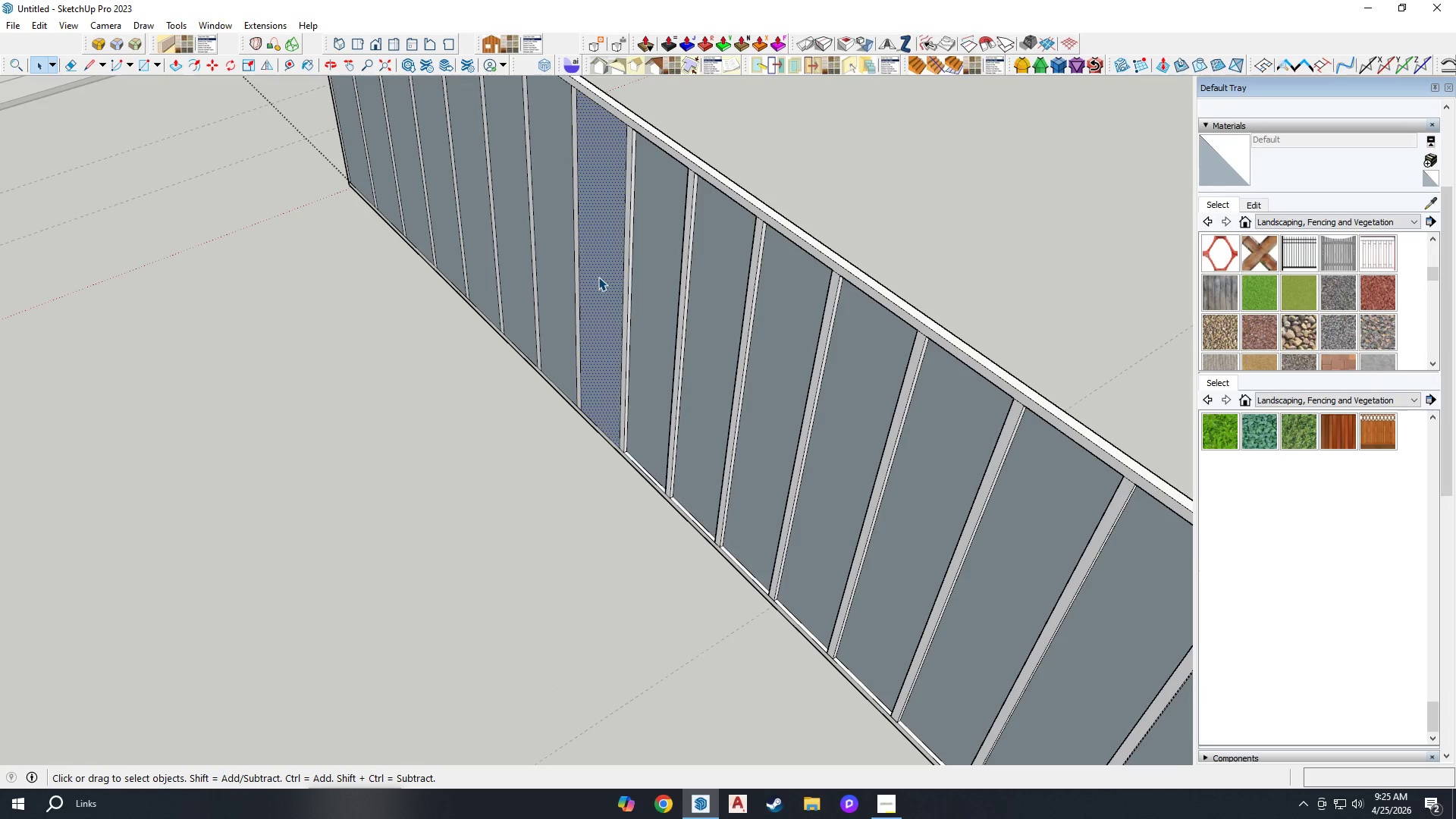 
key(Delete)
 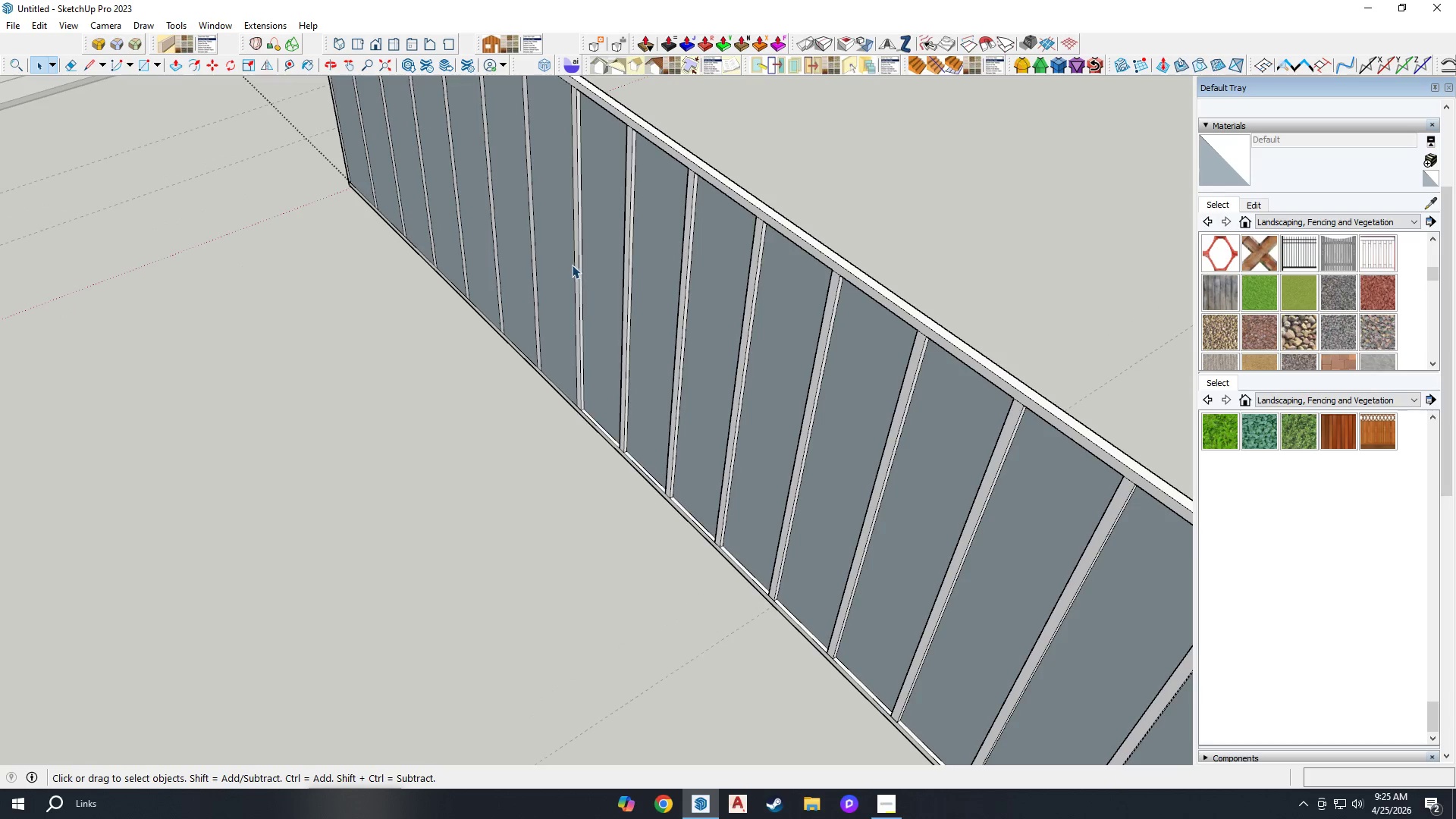 
triple_click([570, 264])
 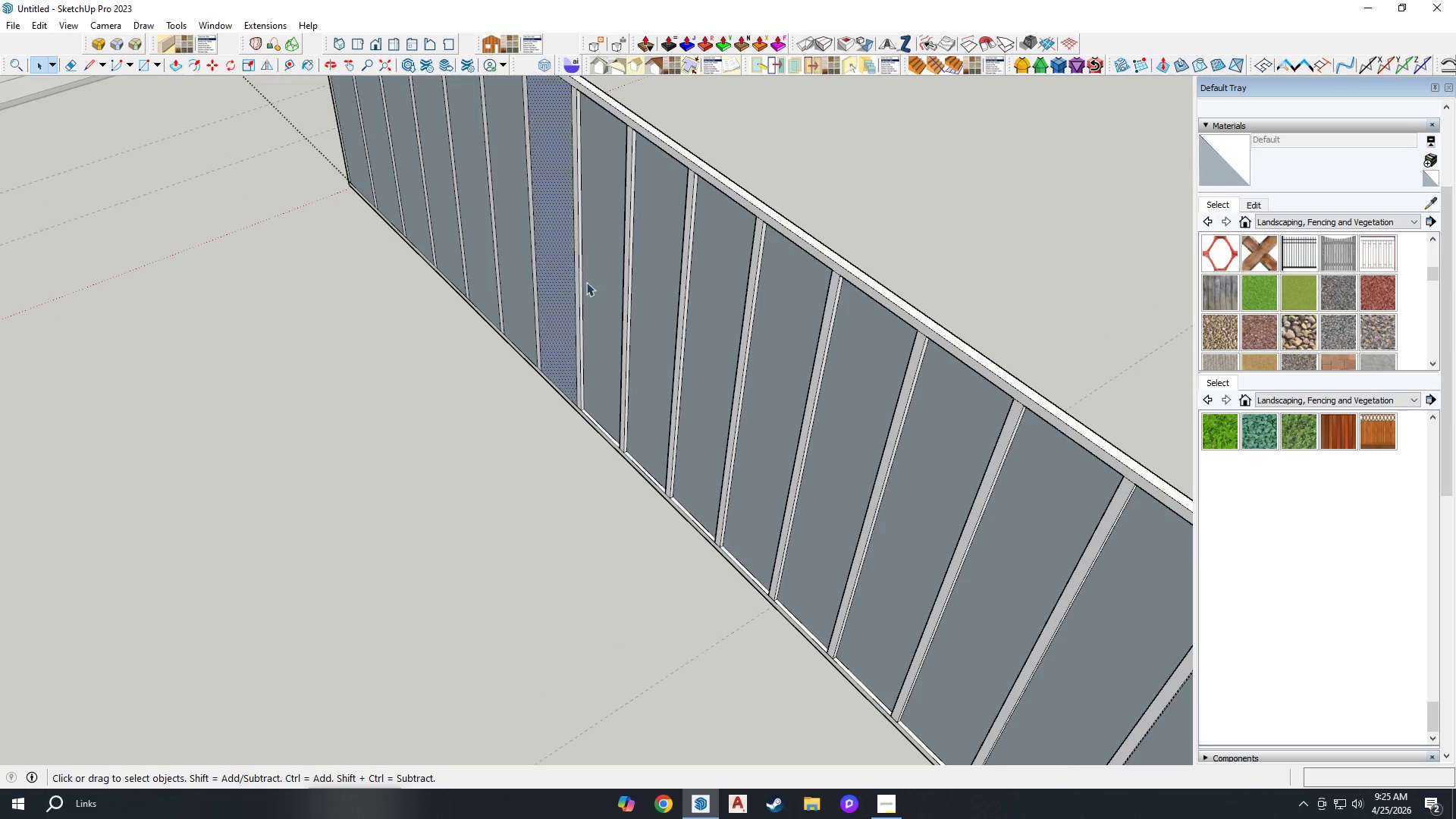 
key(Delete)
 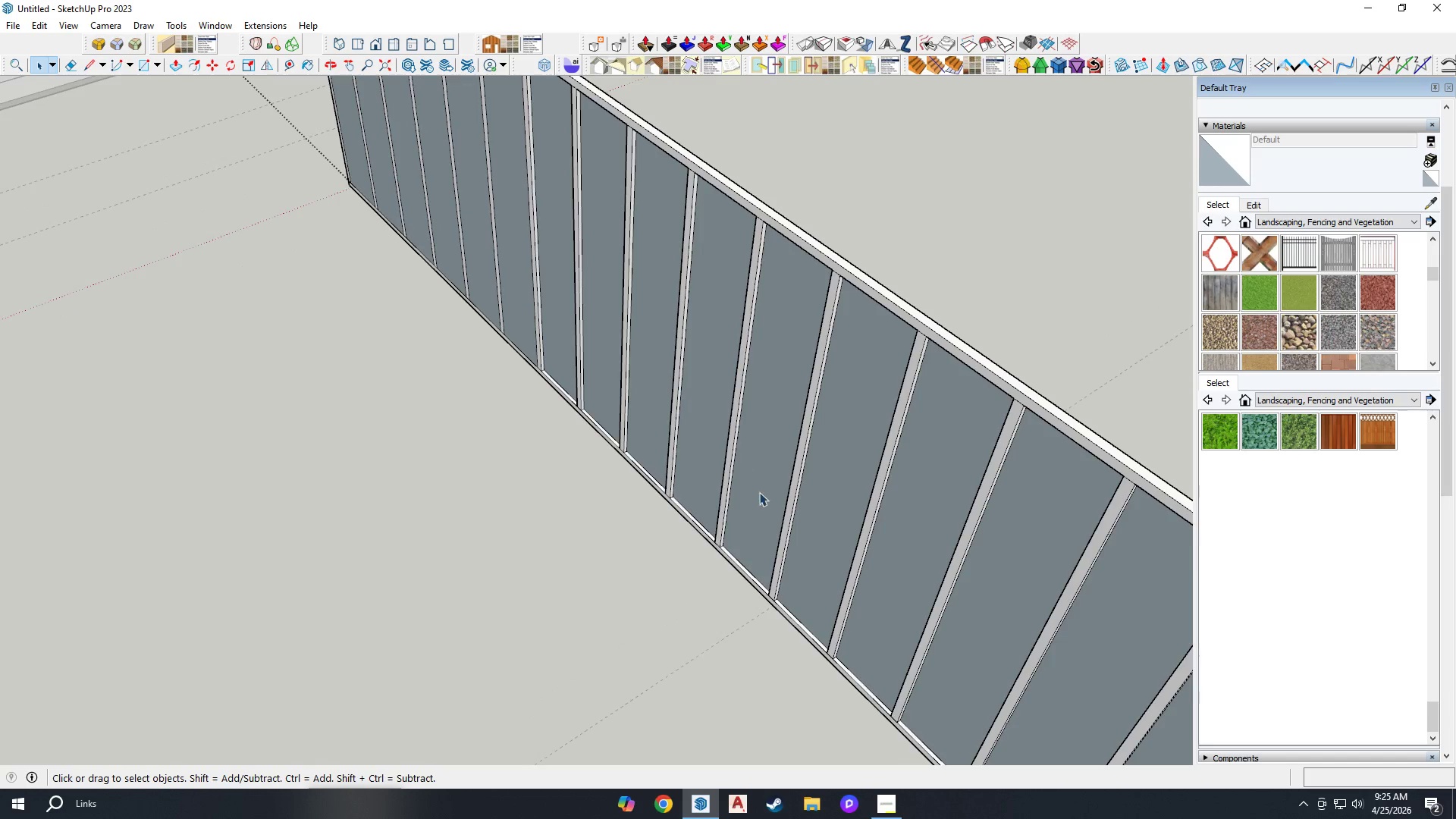 
left_click([622, 294])
 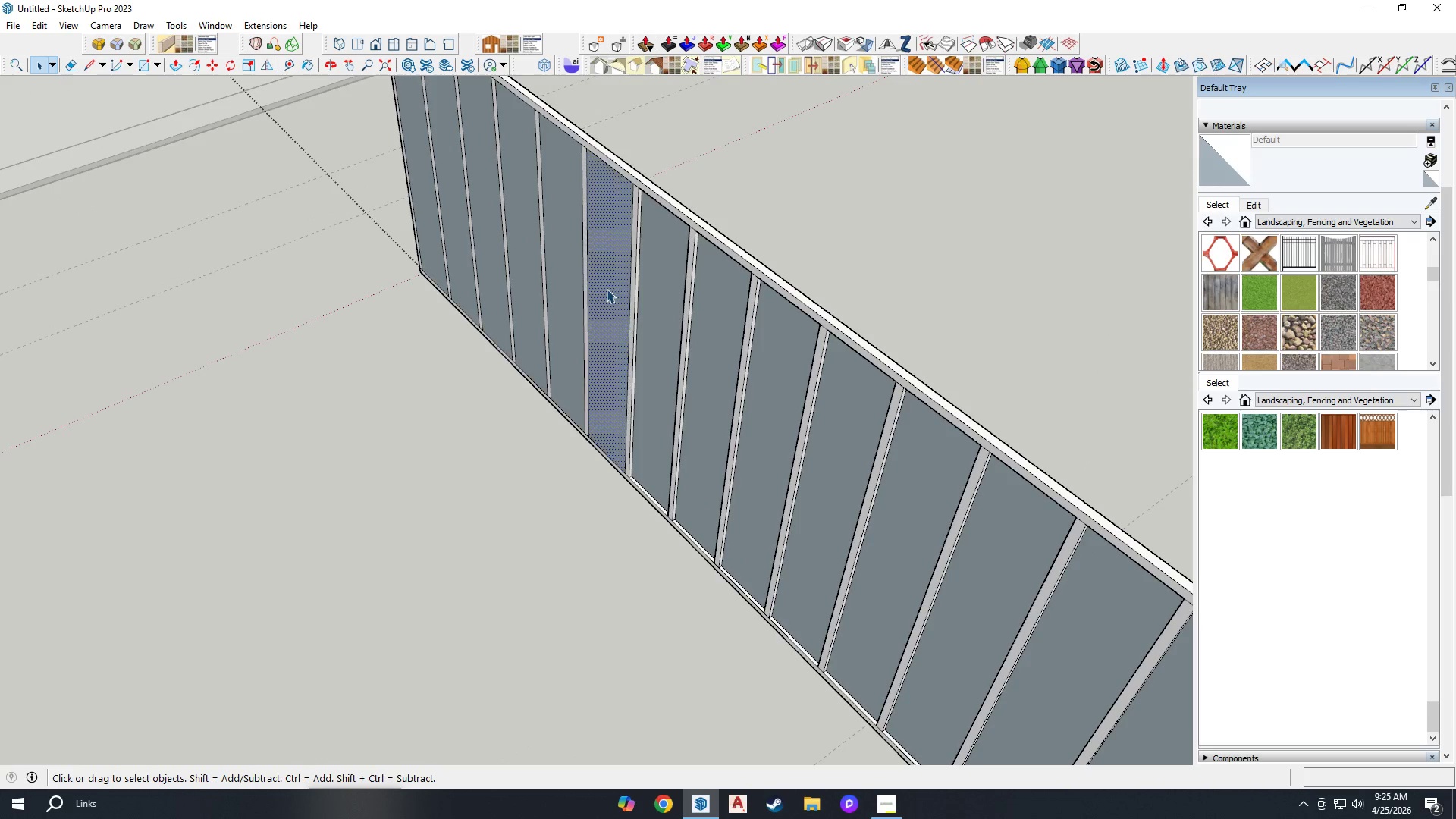 
scroll: coordinate [588, 281], scroll_direction: down, amount: 1.0
 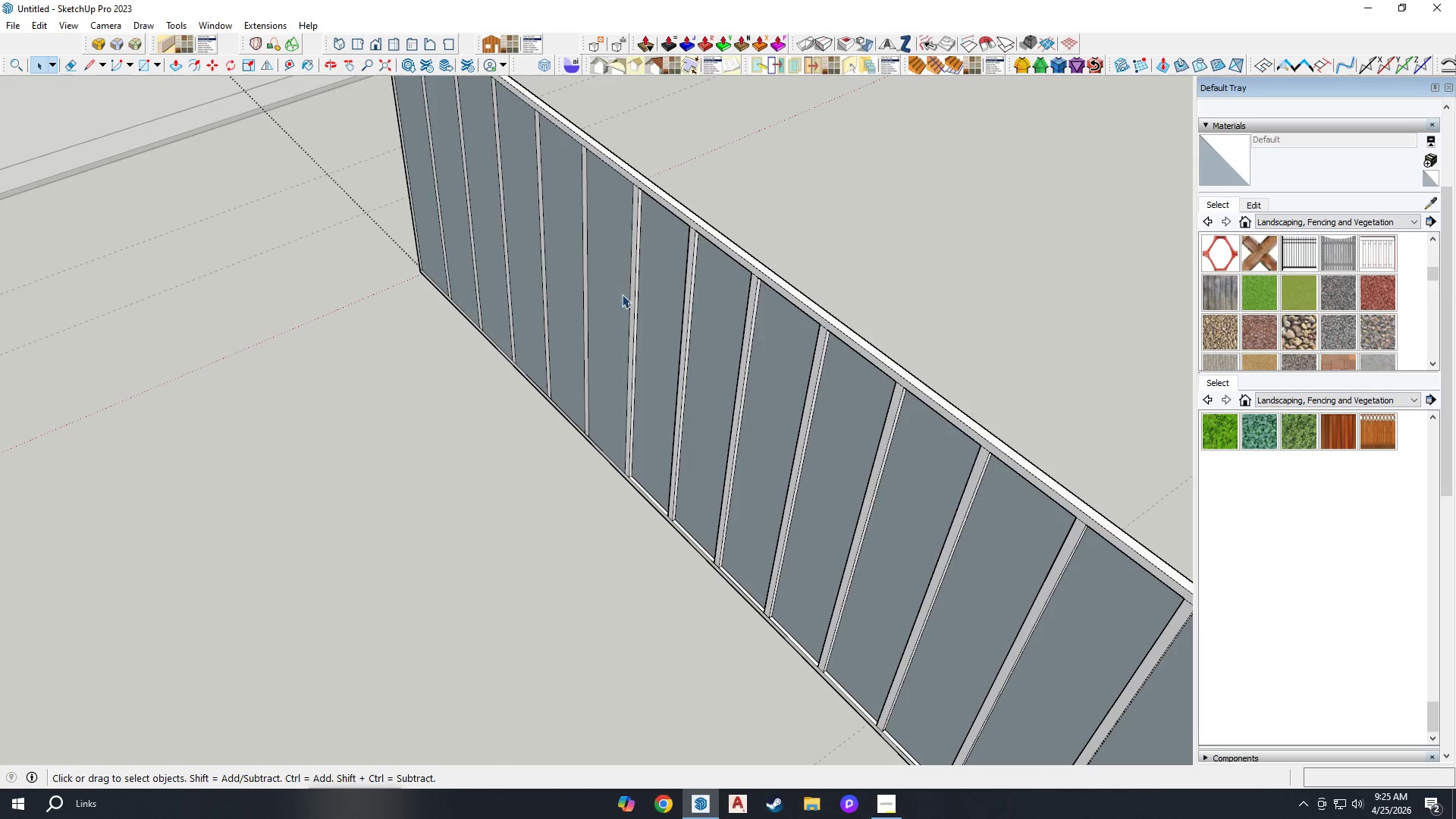 
key(Delete)
 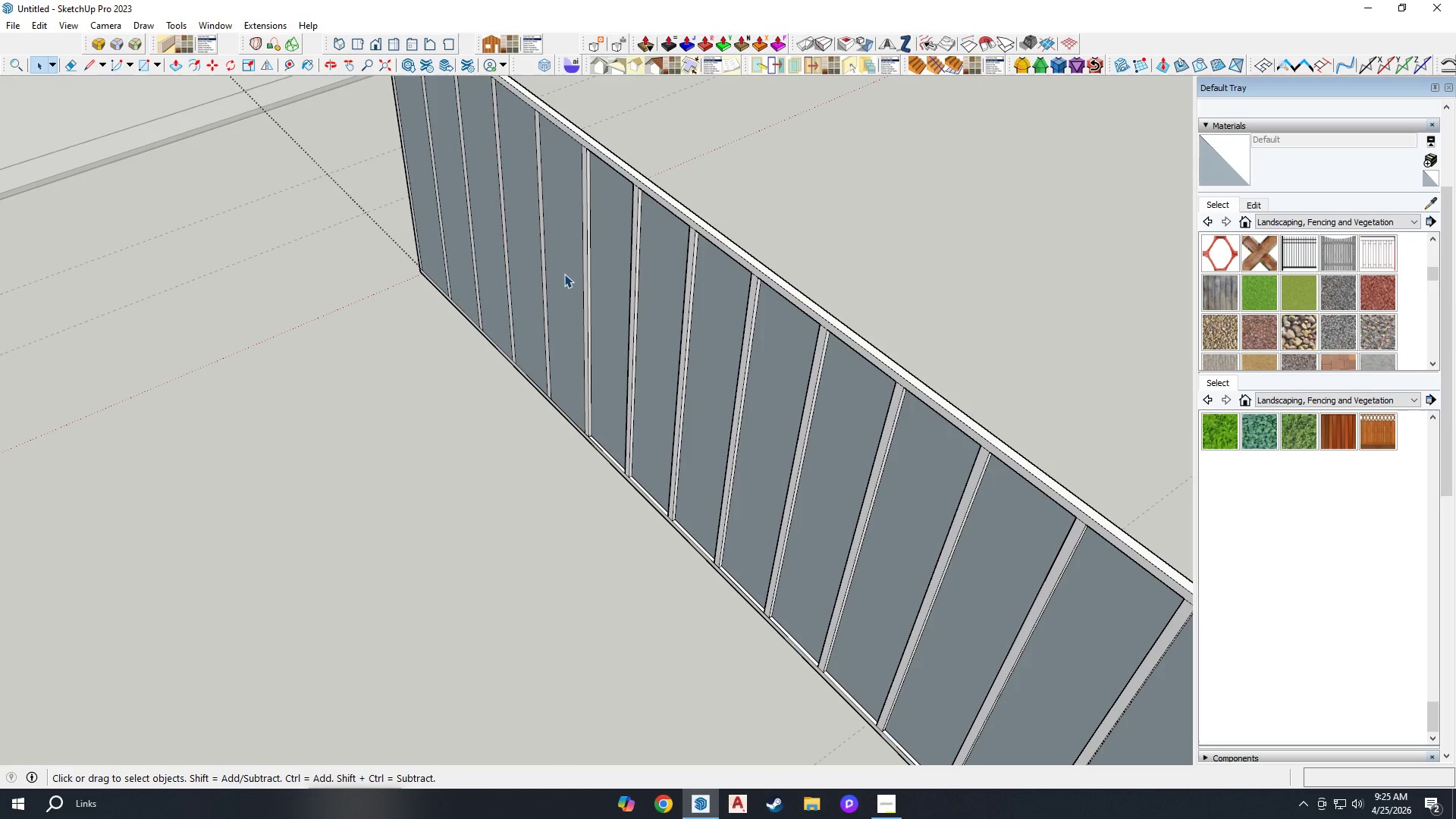 
left_click([564, 274])
 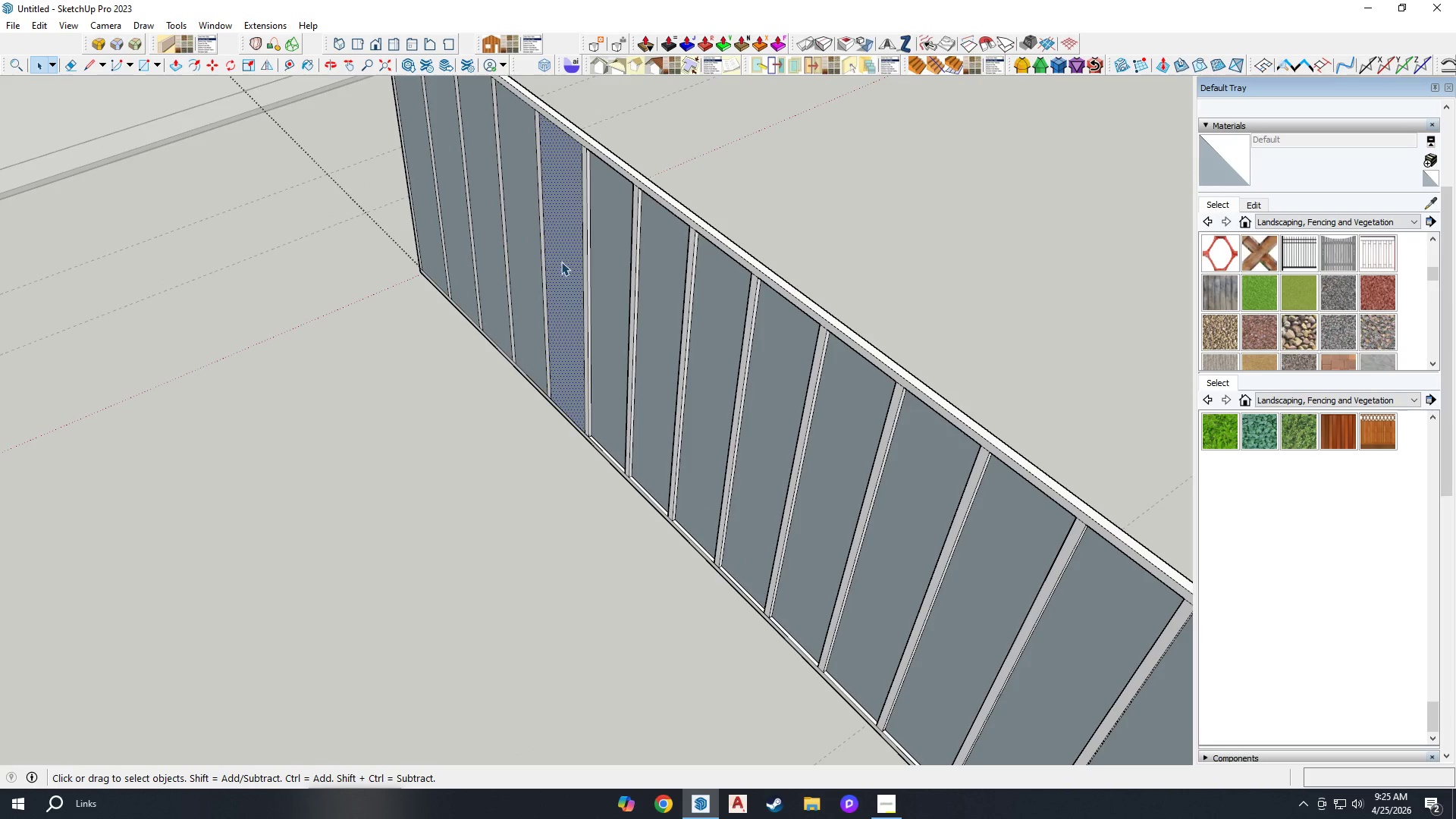 
key(Delete)
 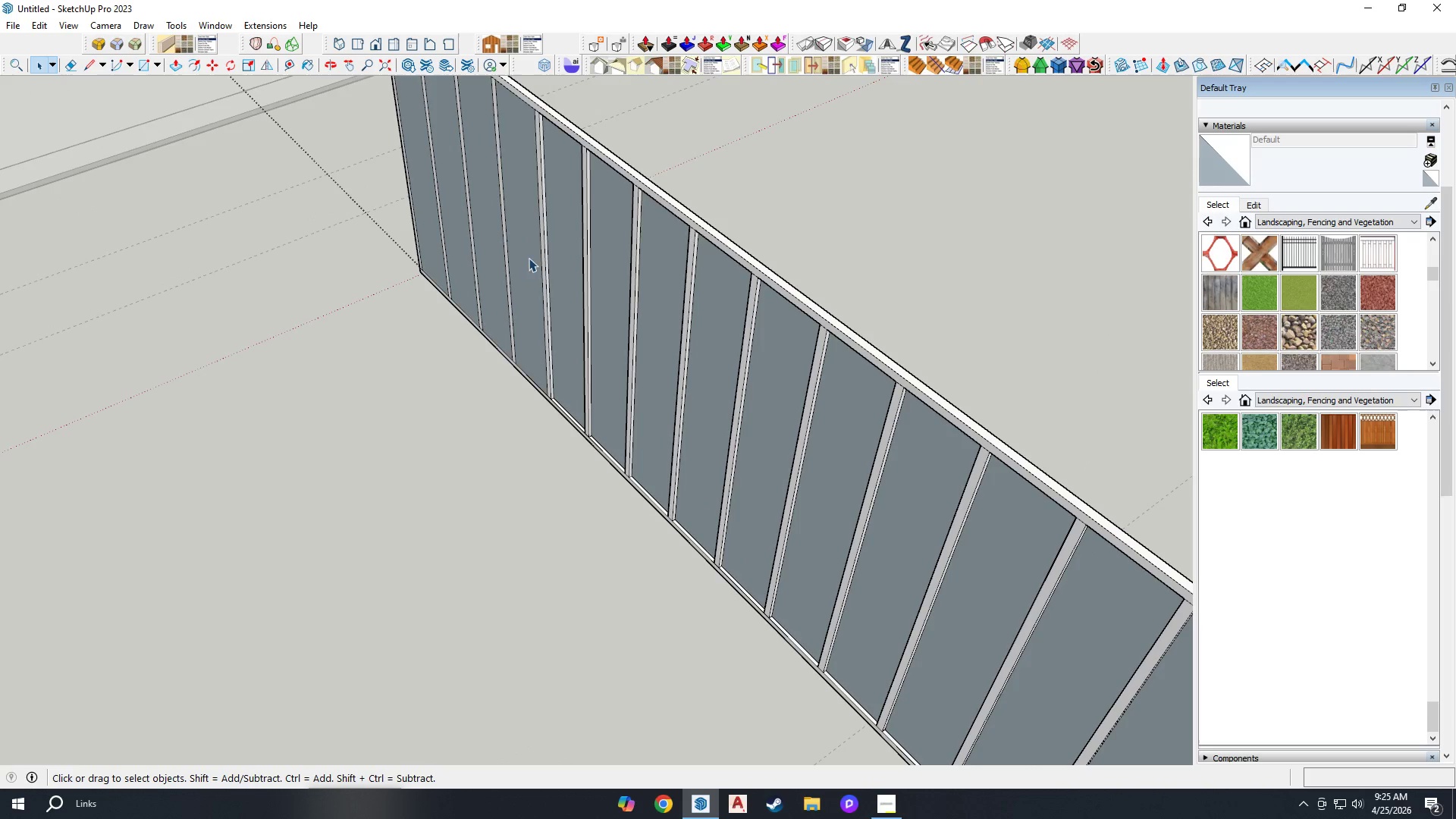 
left_click([522, 256])
 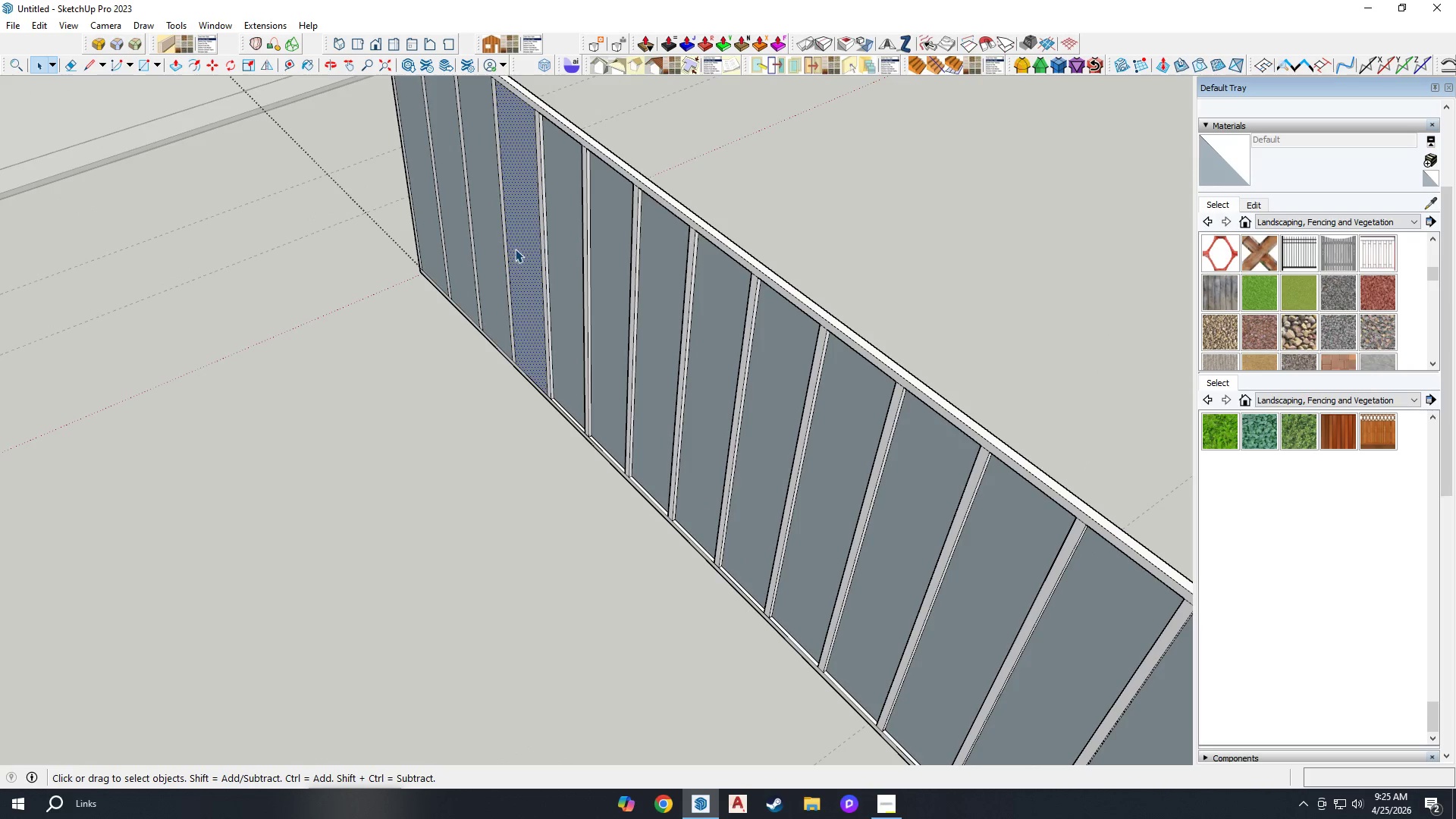 
key(Delete)
 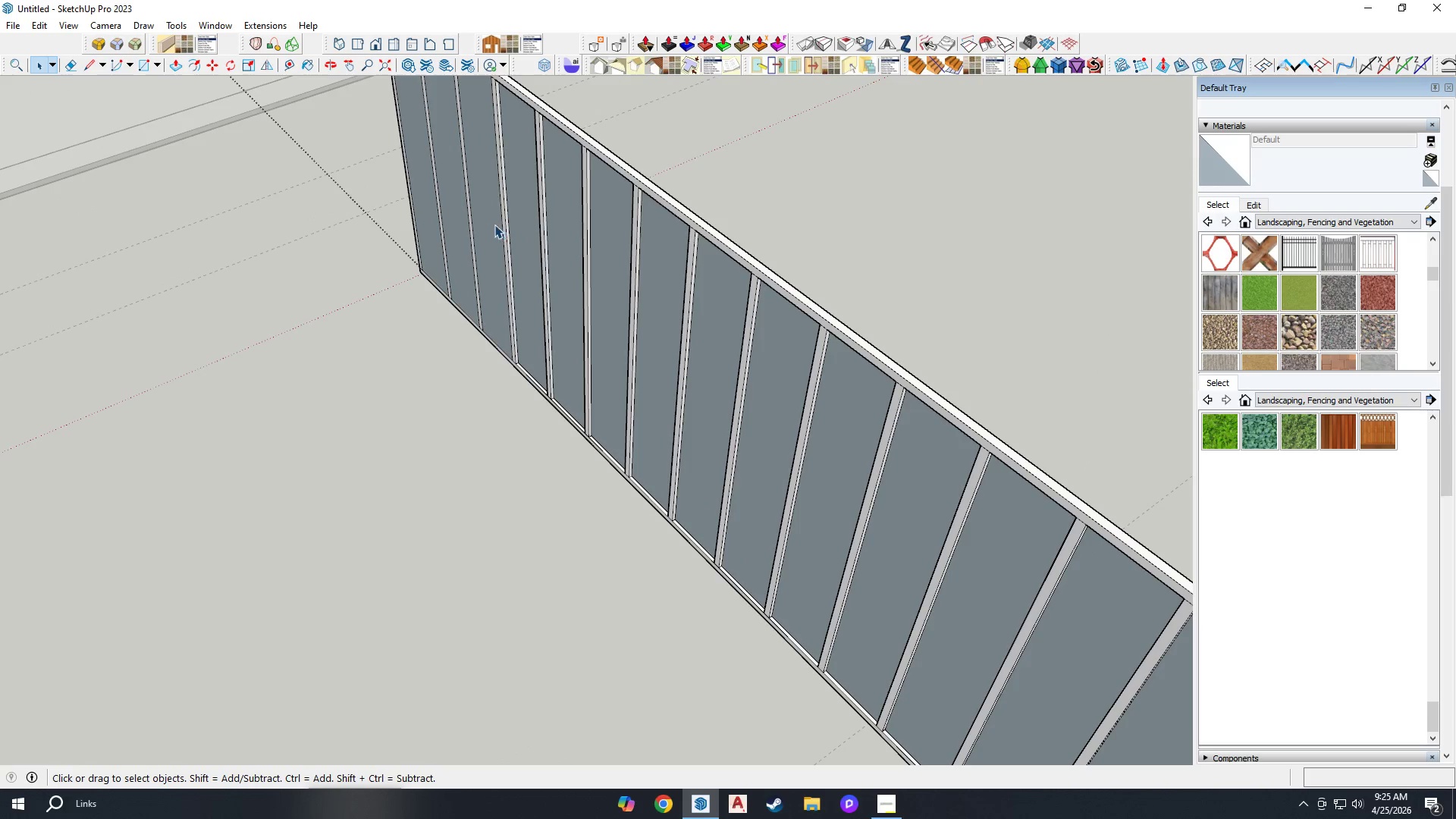 
left_click([491, 224])
 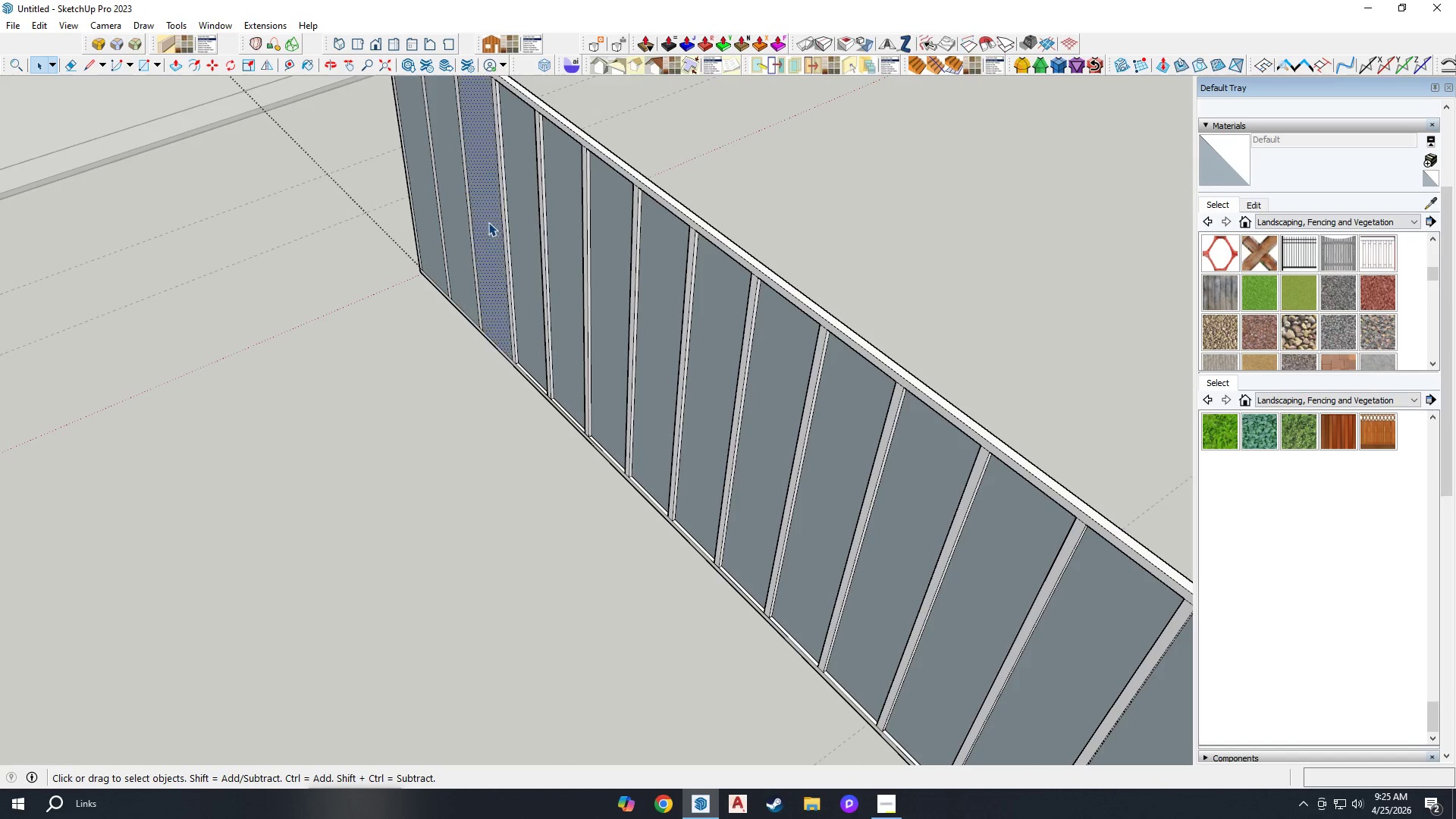 
key(Delete)
 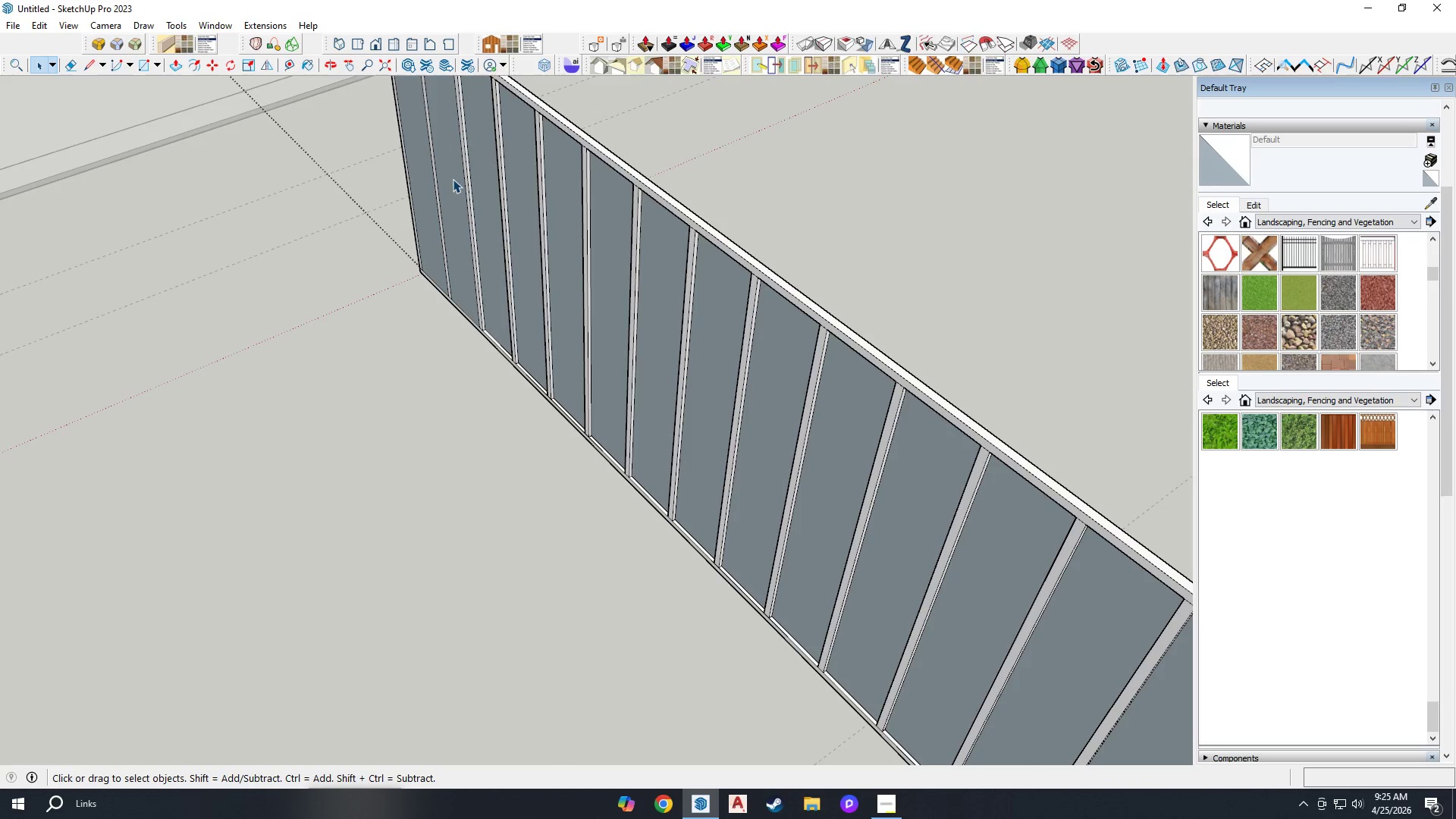 
left_click([450, 178])
 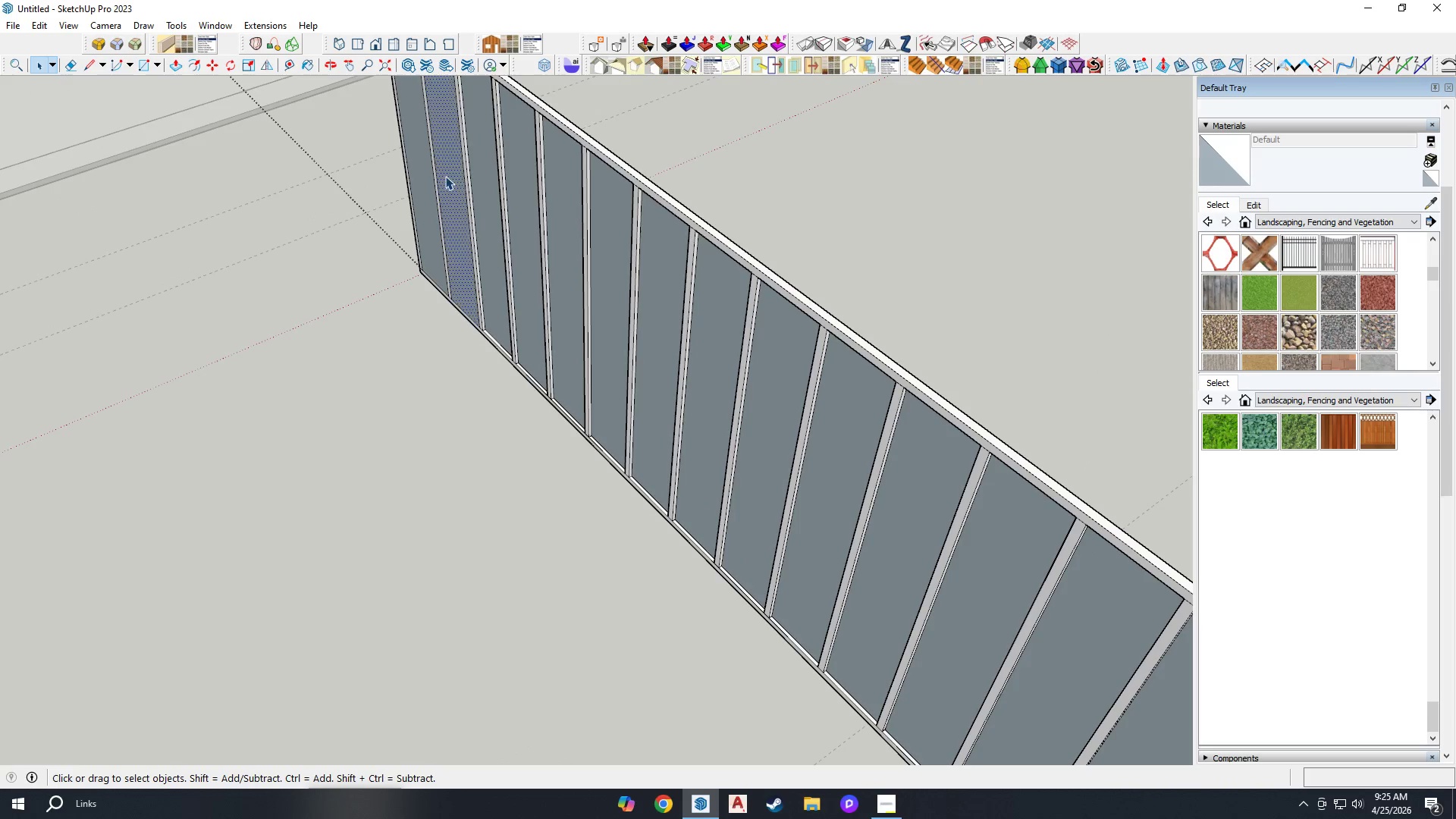 
key(Delete)
 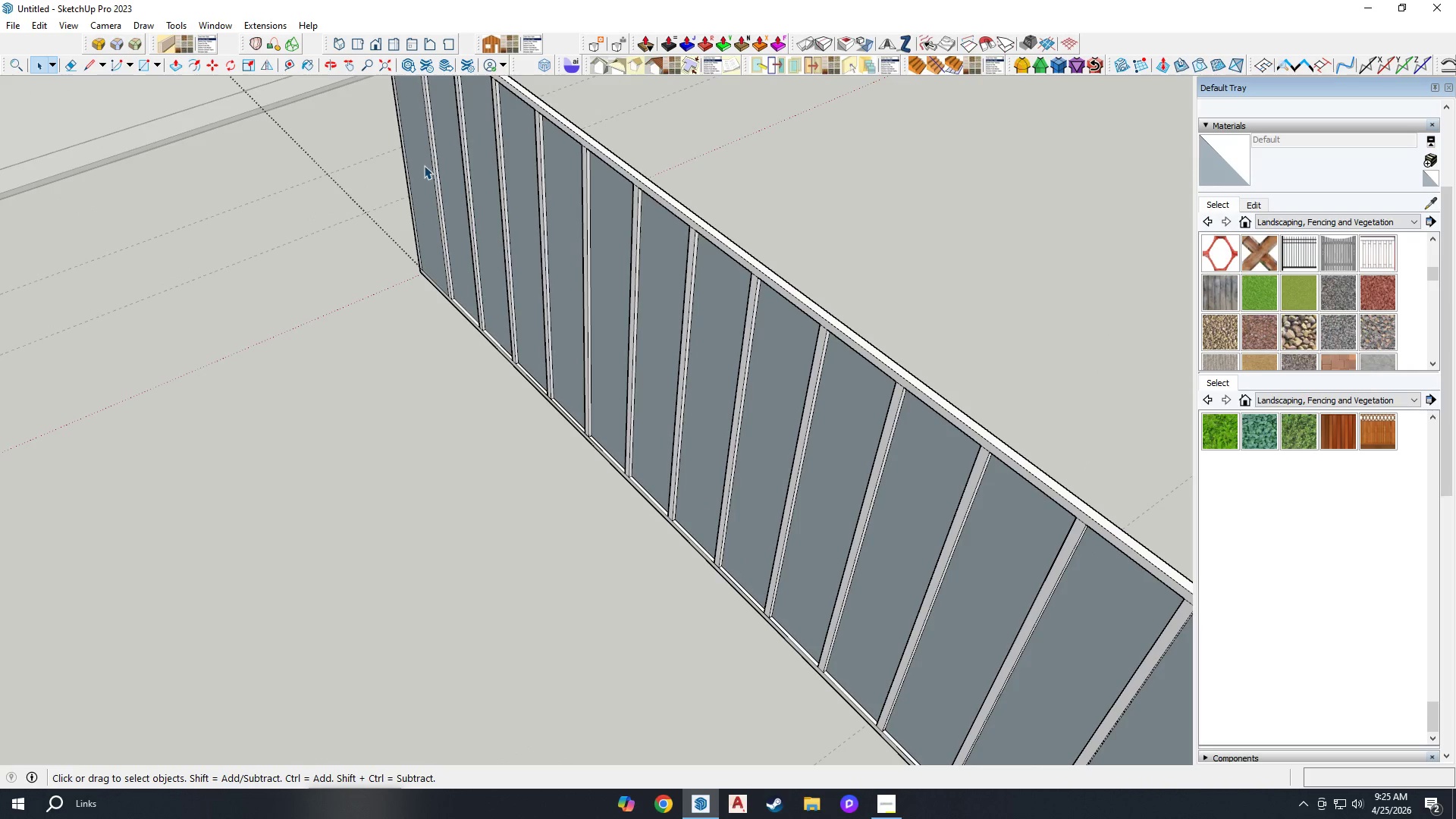 
left_click([420, 165])
 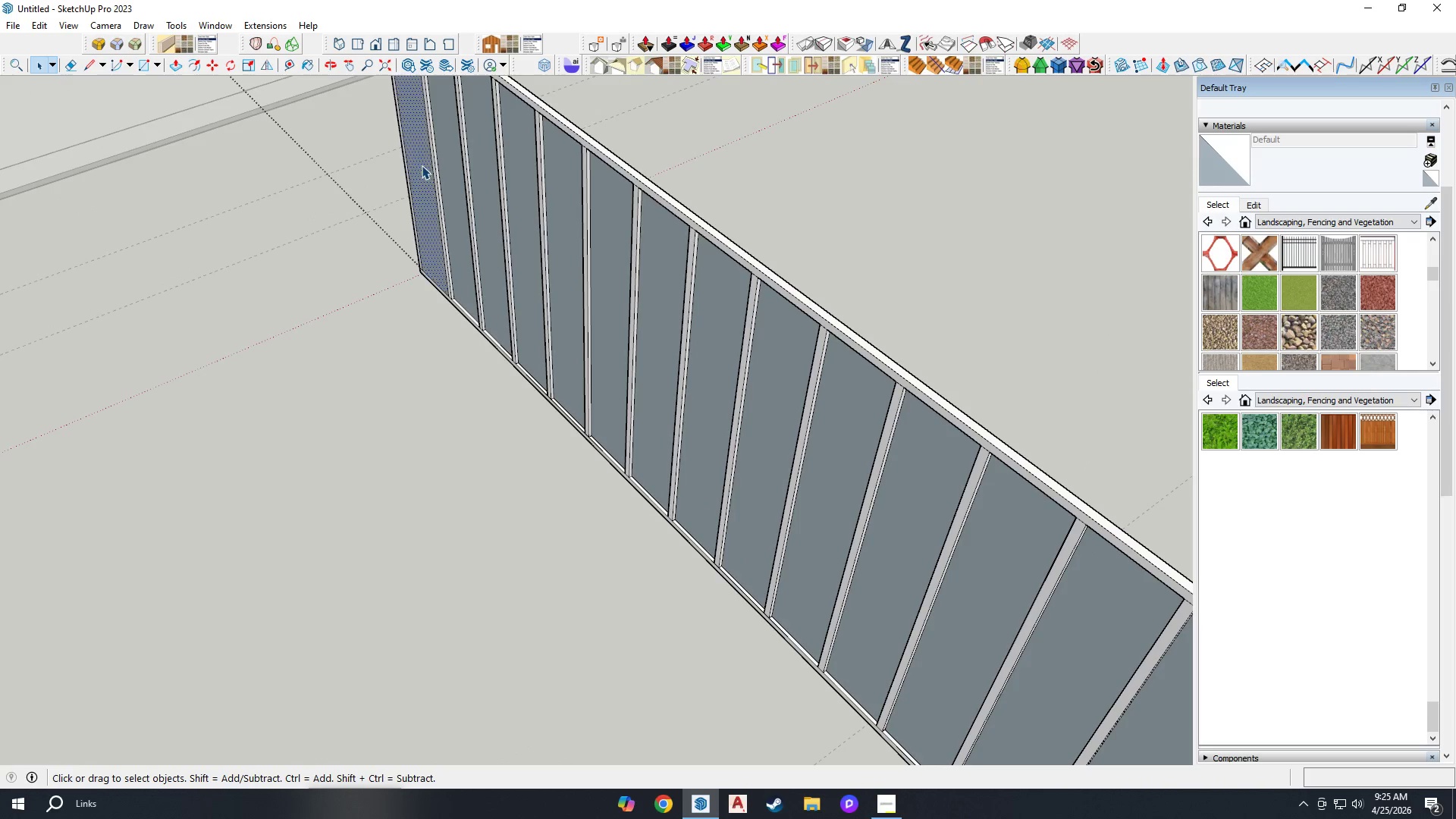 
key(Delete)
 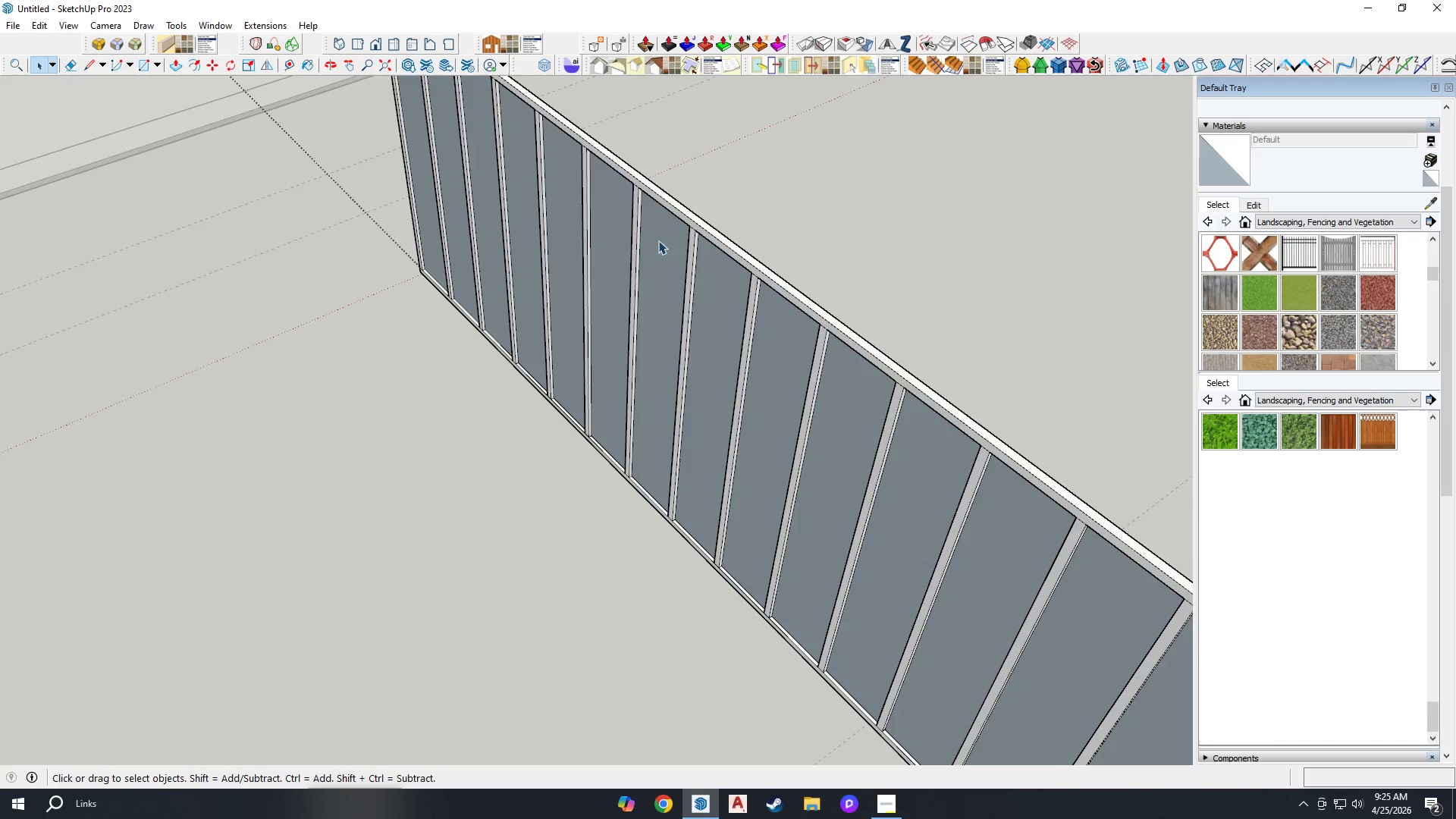 
scroll: coordinate [885, 479], scroll_direction: down, amount: 15.0
 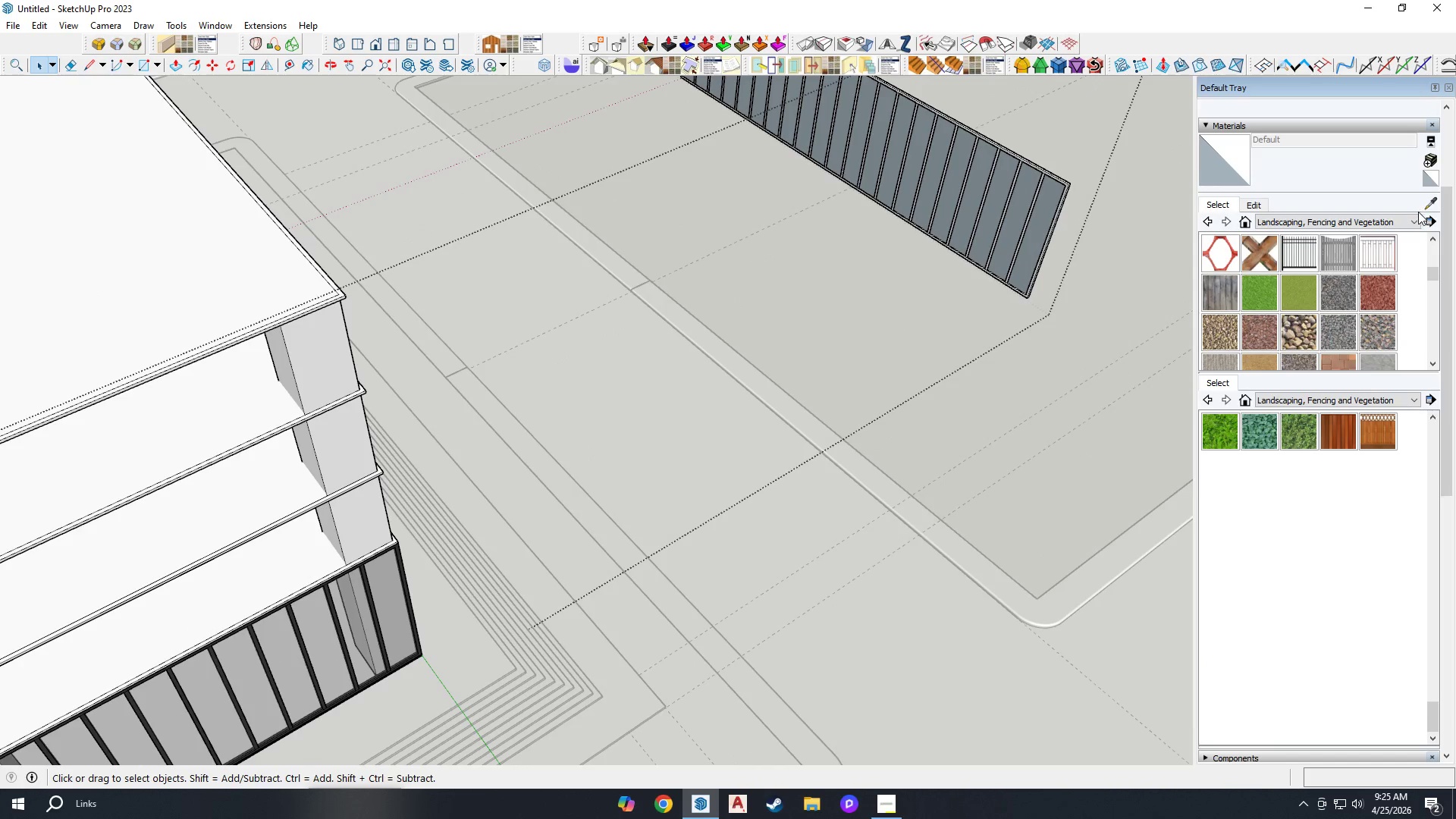 
left_click([1433, 206])
 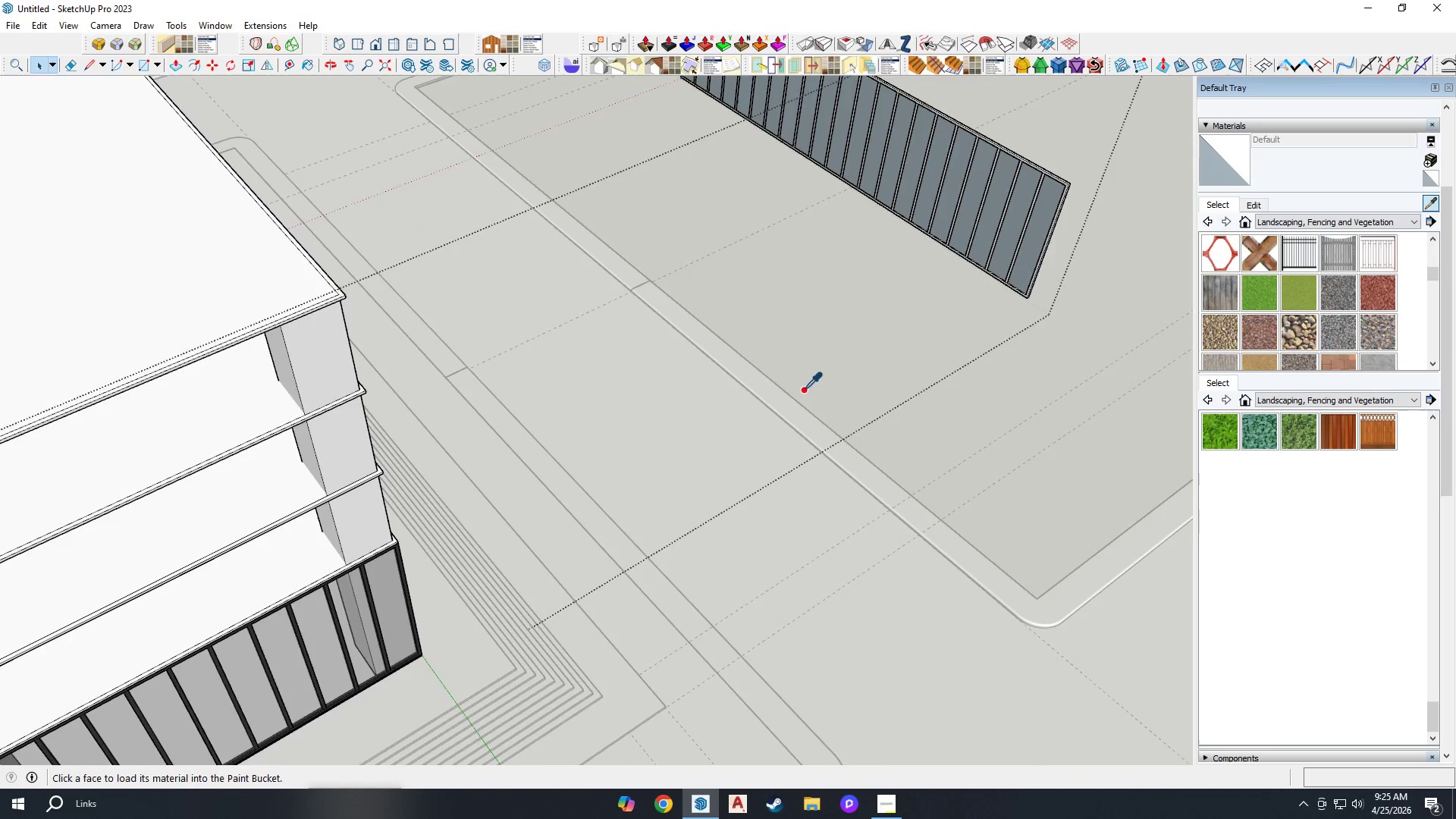 
left_click([362, 604])
 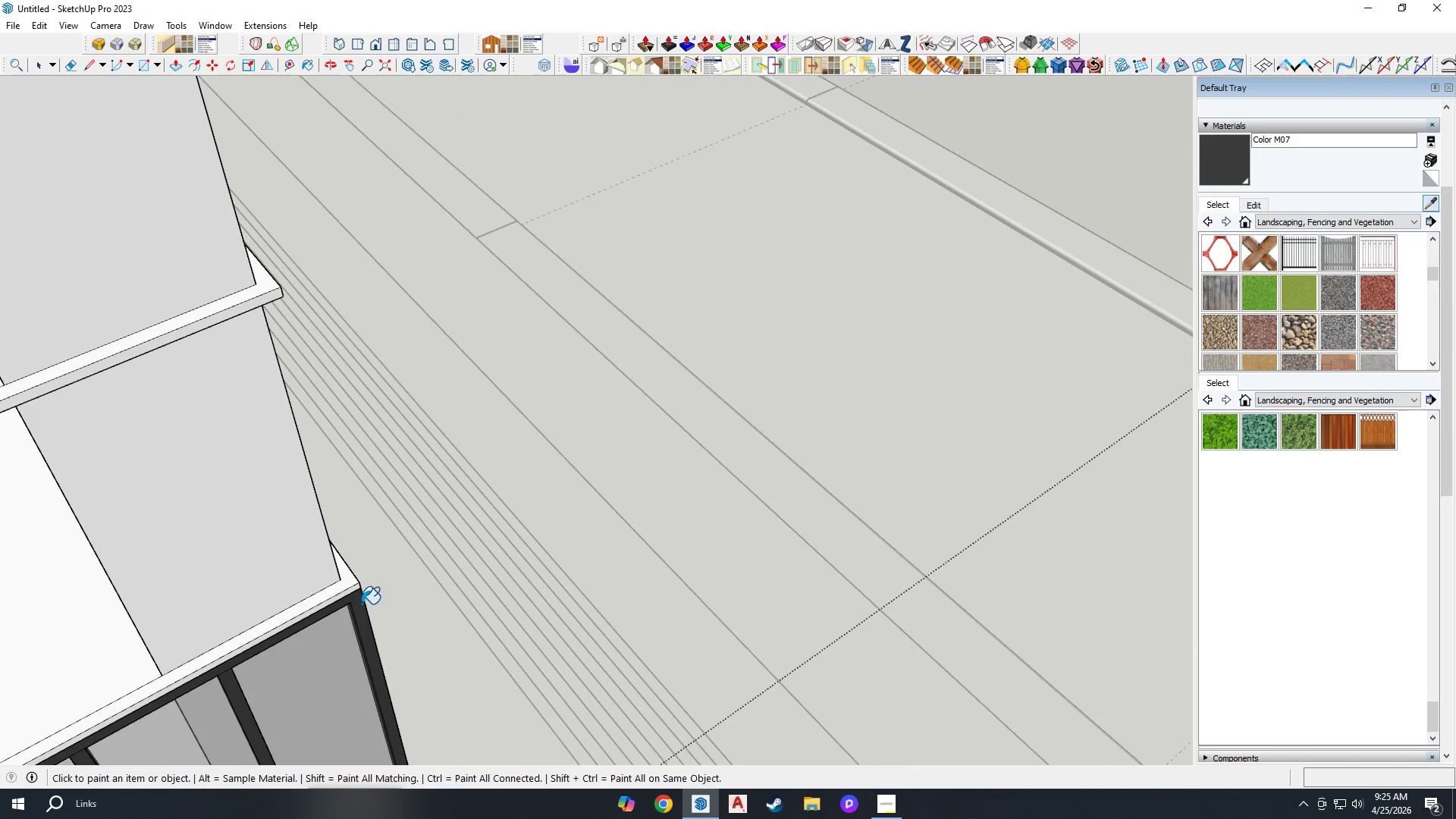 
scroll: coordinate [350, 607], scroll_direction: up, amount: 10.0
 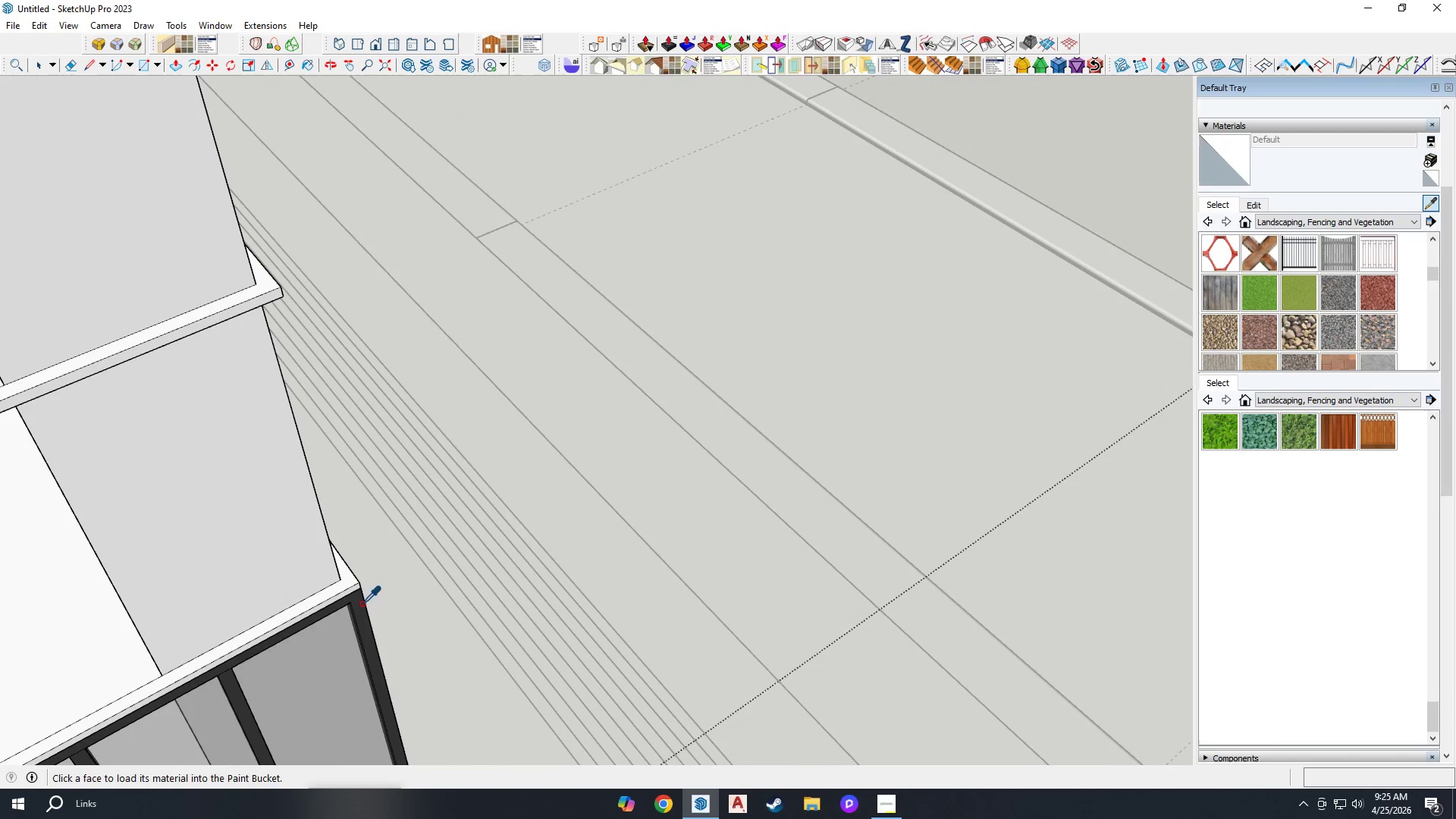 
key(Space)
 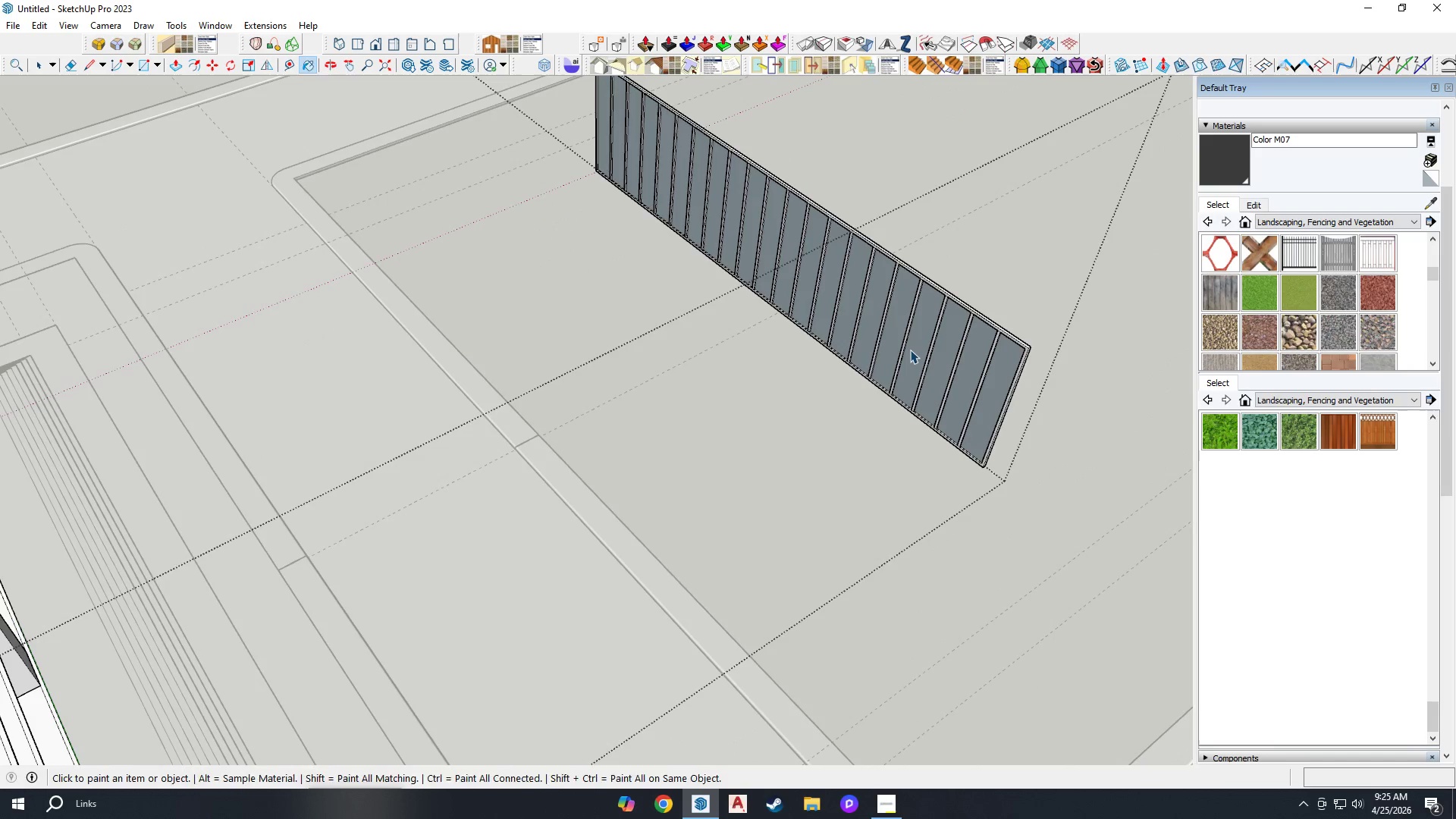 
left_click([909, 343])
 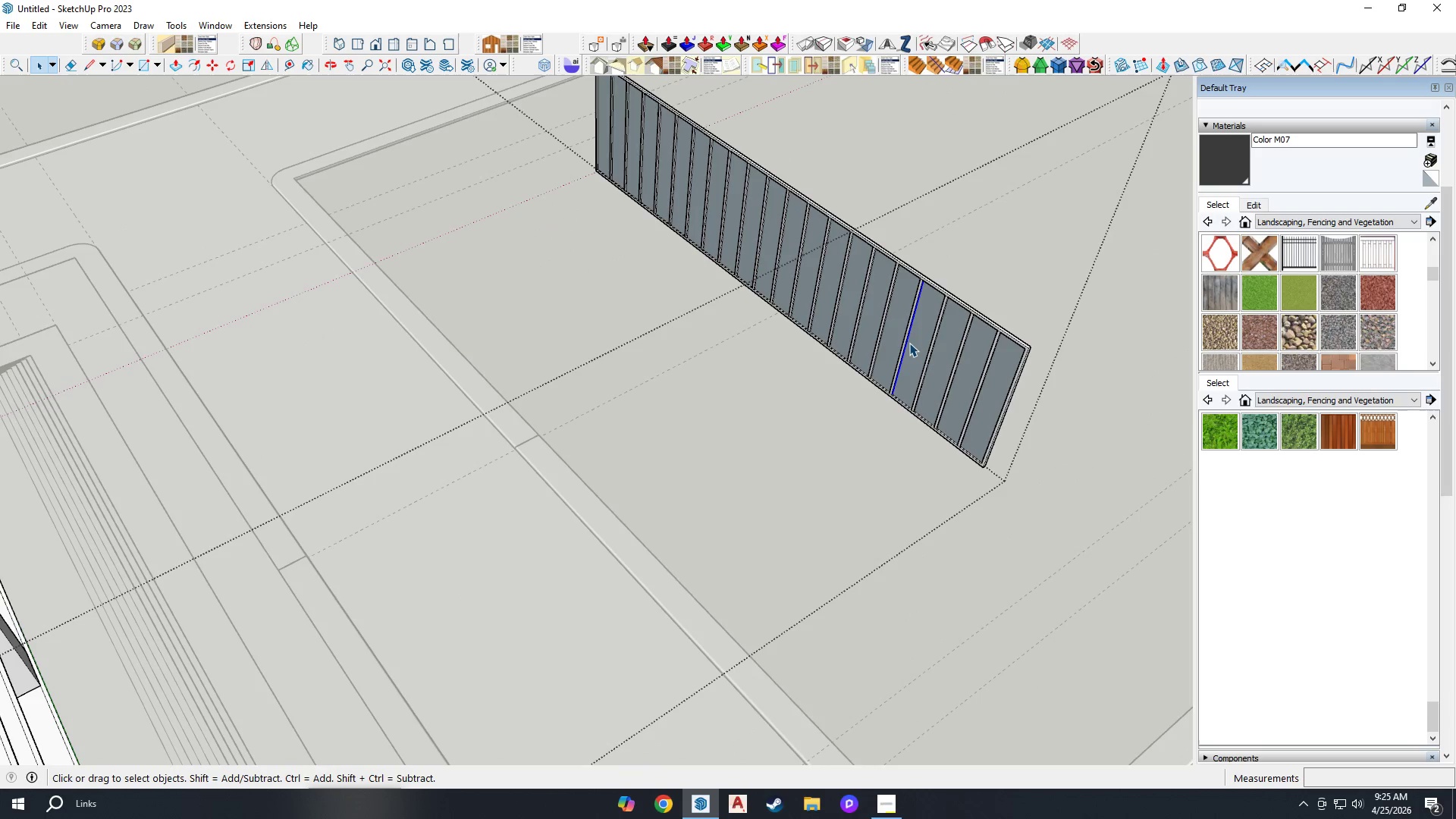 
double_click([909, 343])
 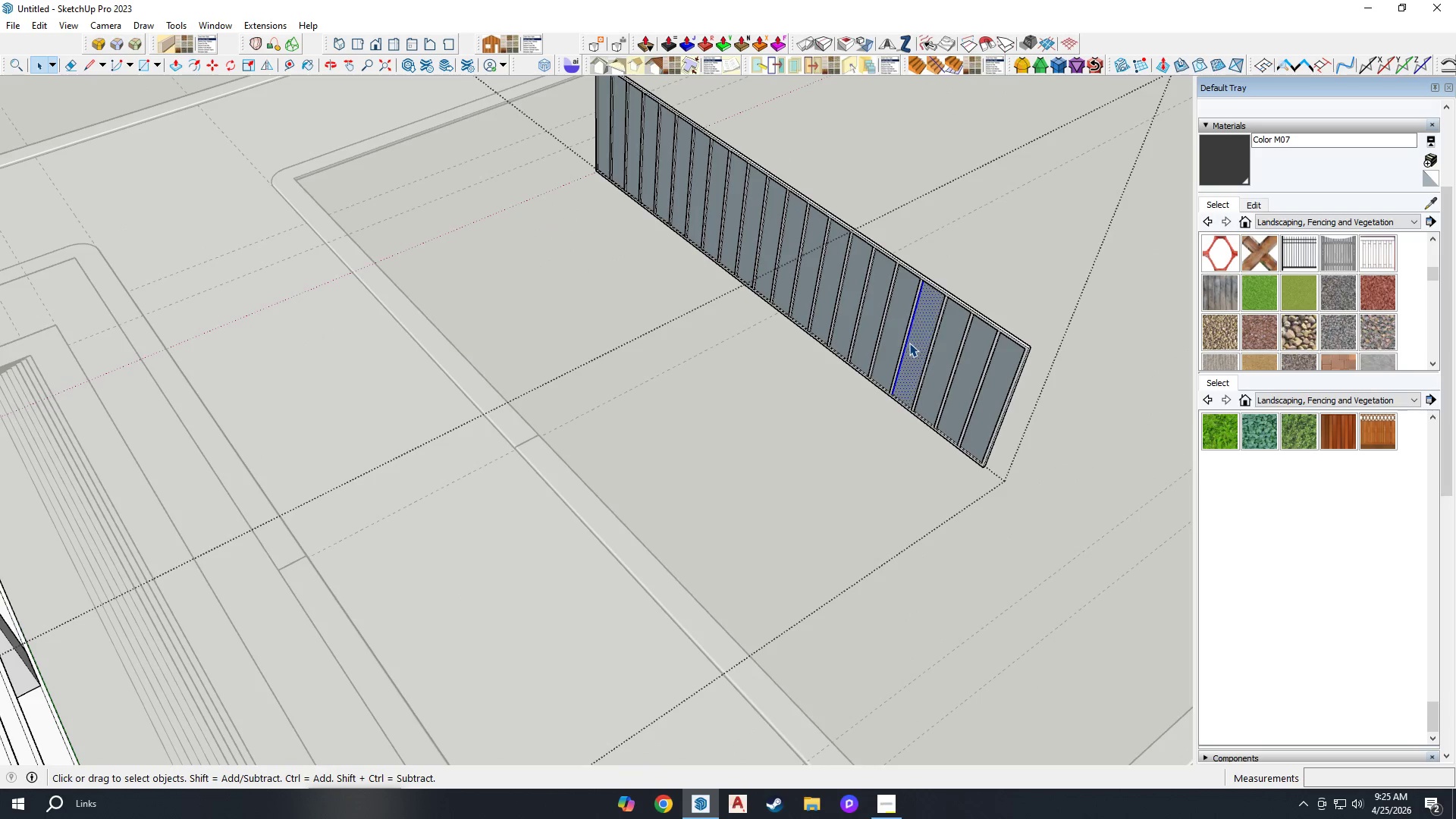 
scroll: coordinate [906, 353], scroll_direction: down, amount: 13.0
 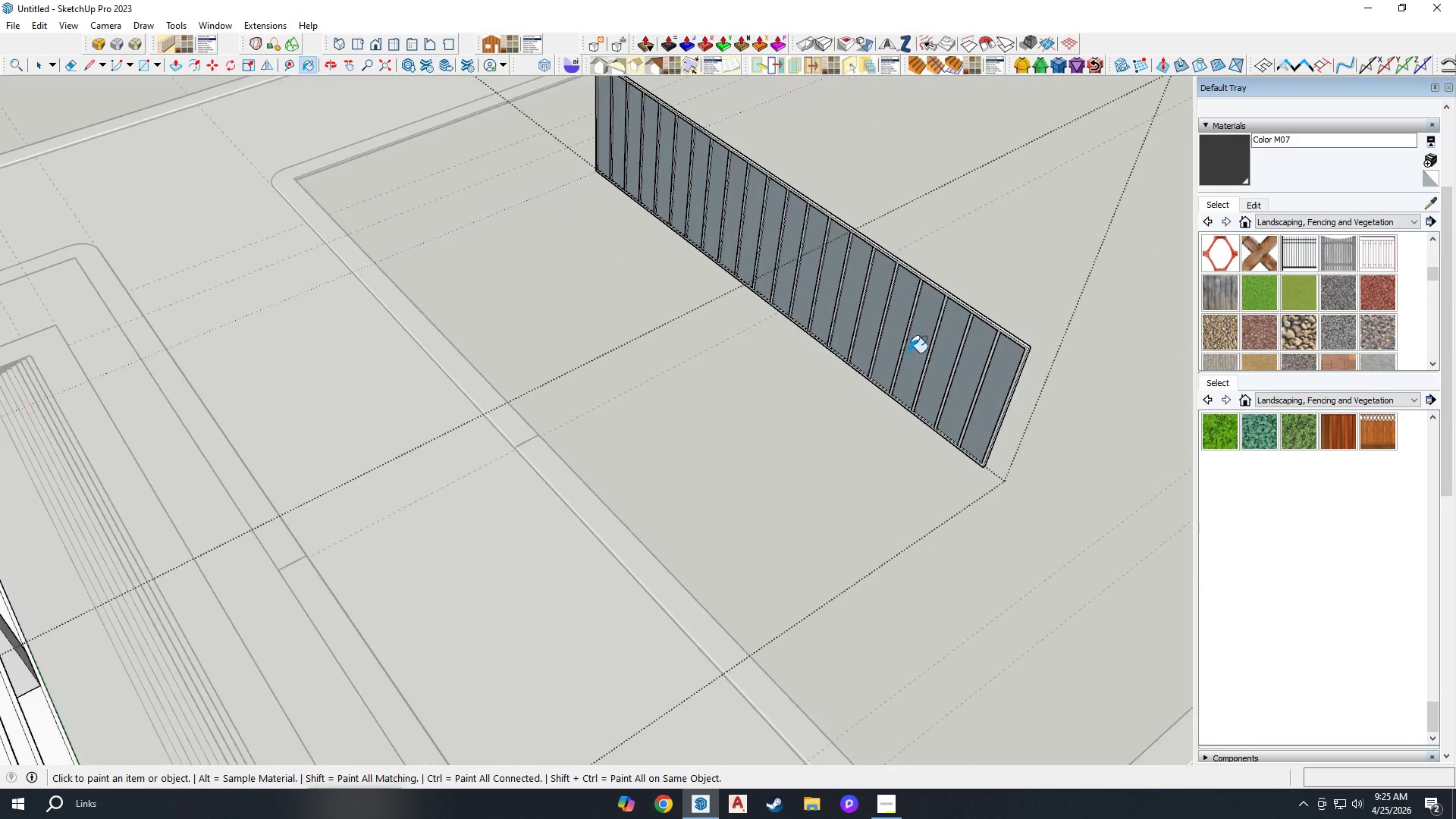 
triple_click([909, 343])
 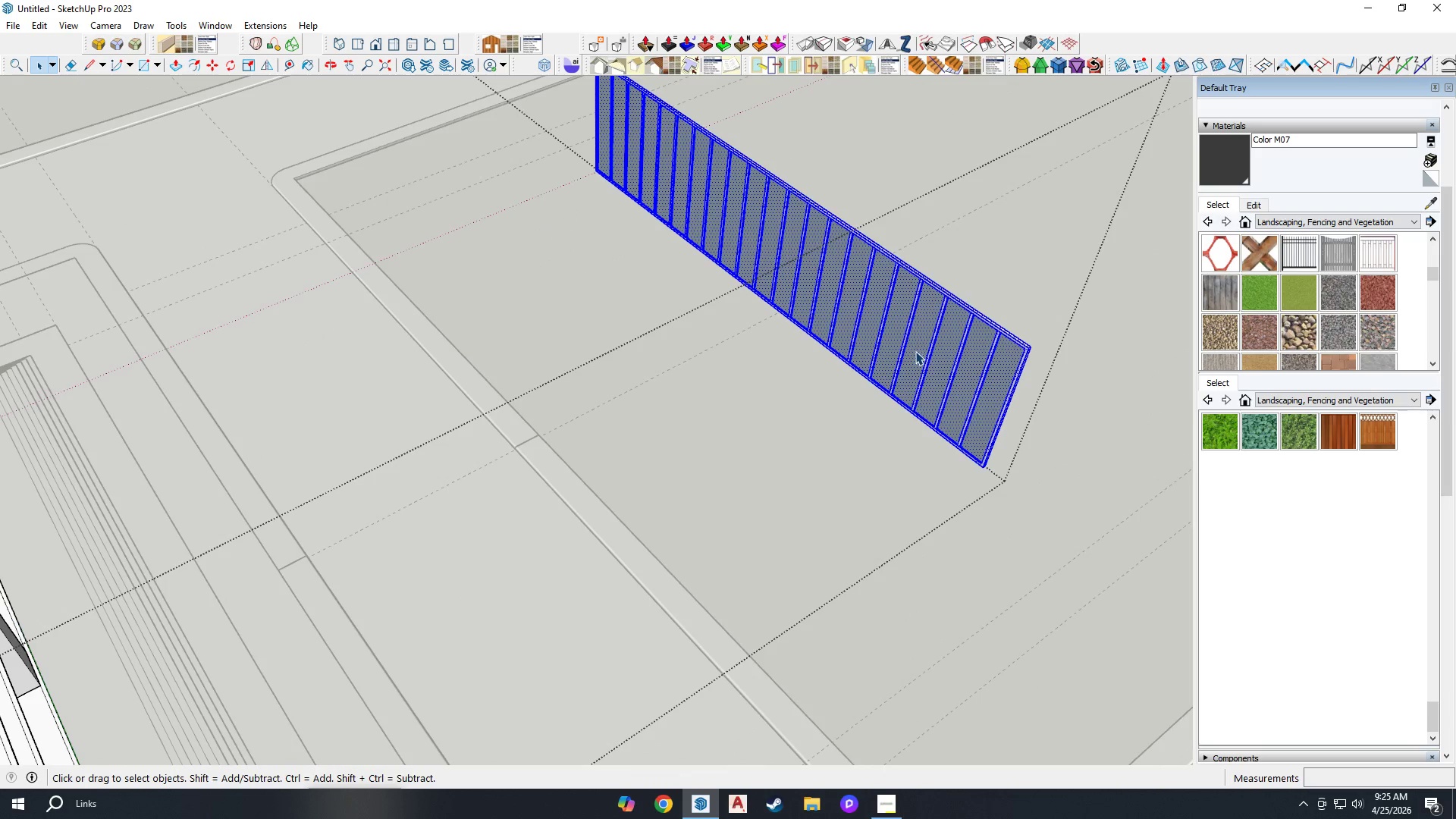 
key(B)
 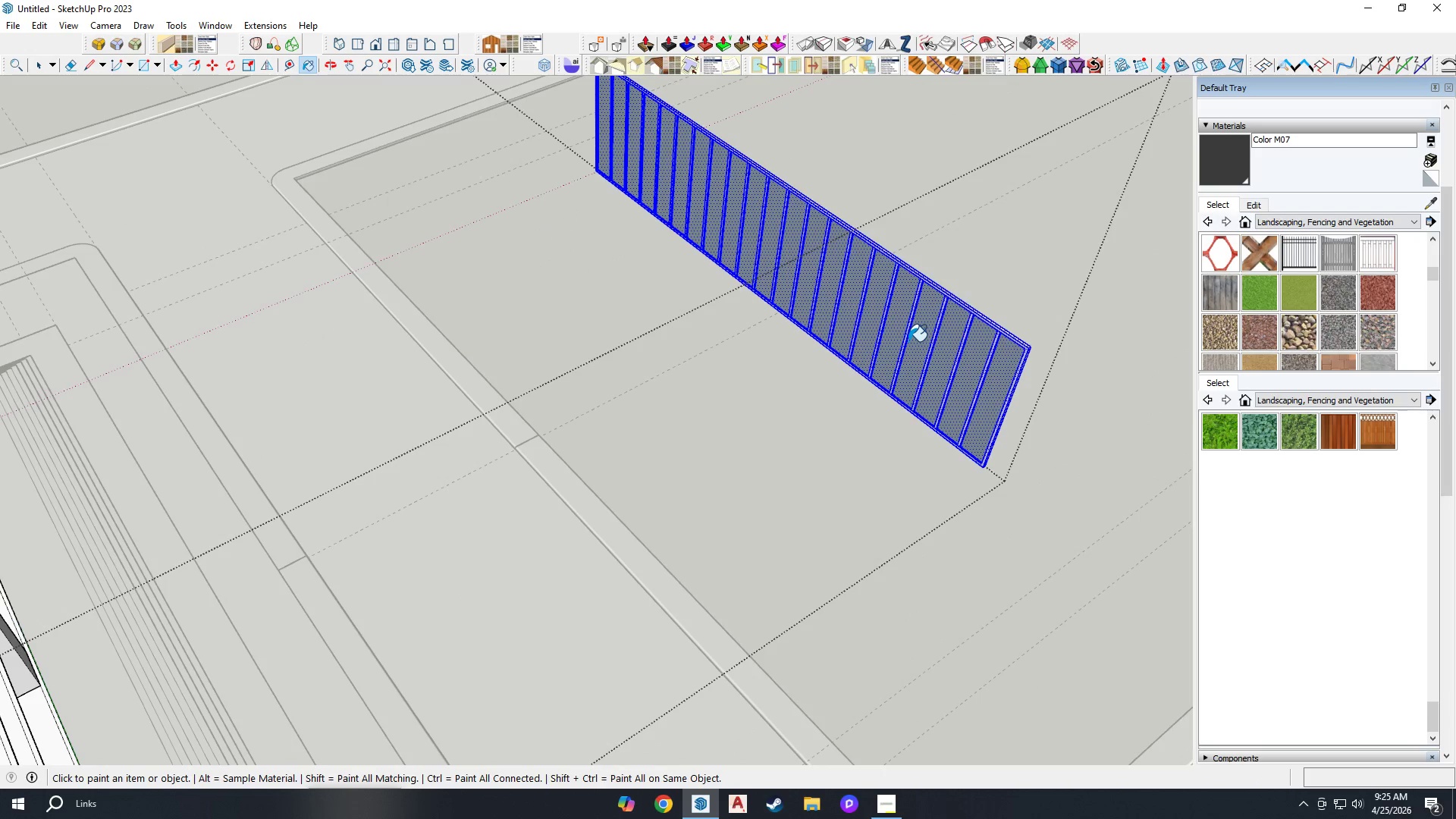 
left_click([908, 341])
 